 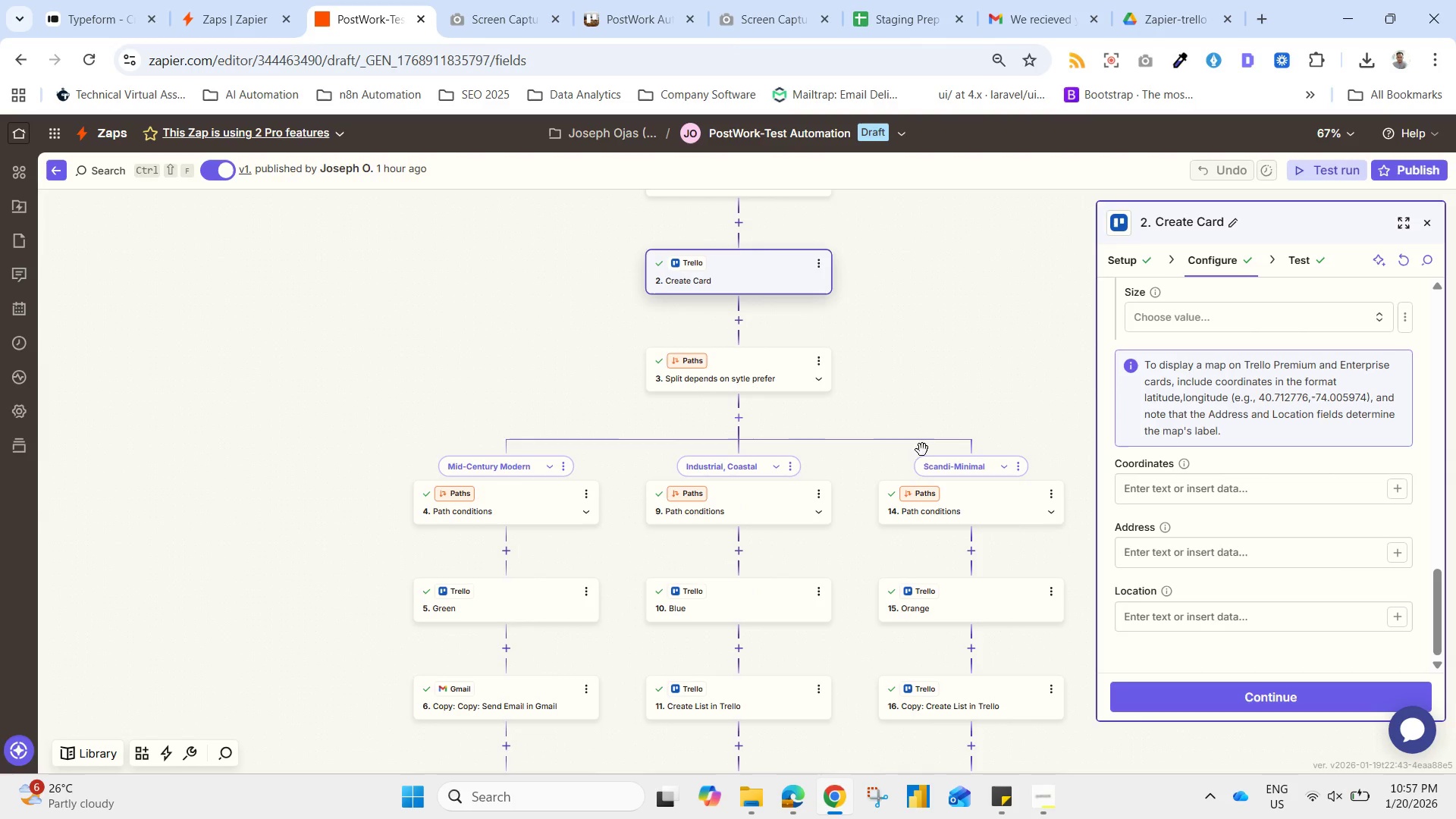 
left_click_drag(start_coordinate=[939, 411], to_coordinate=[934, 380])
 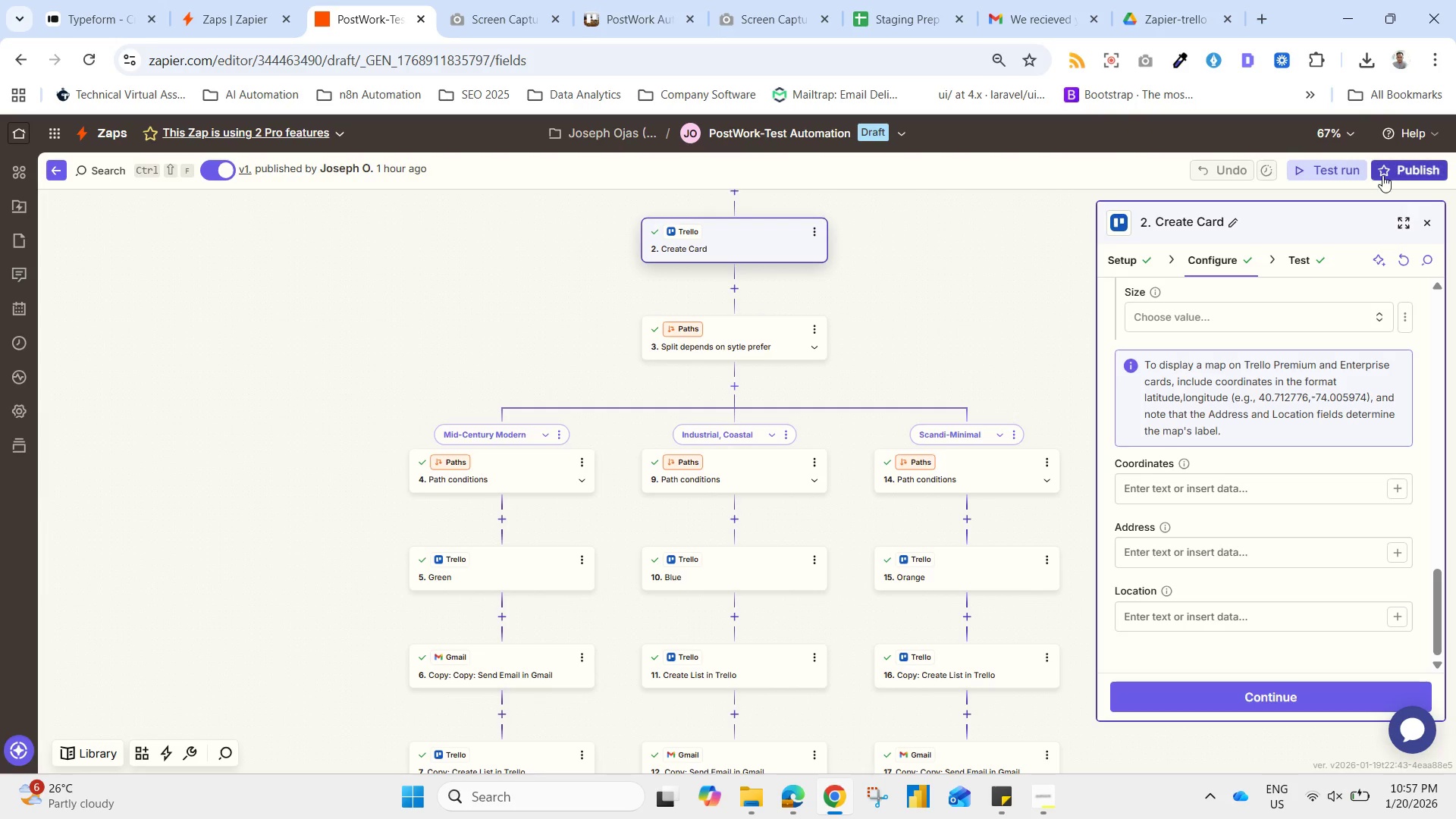 
left_click([1401, 168])
 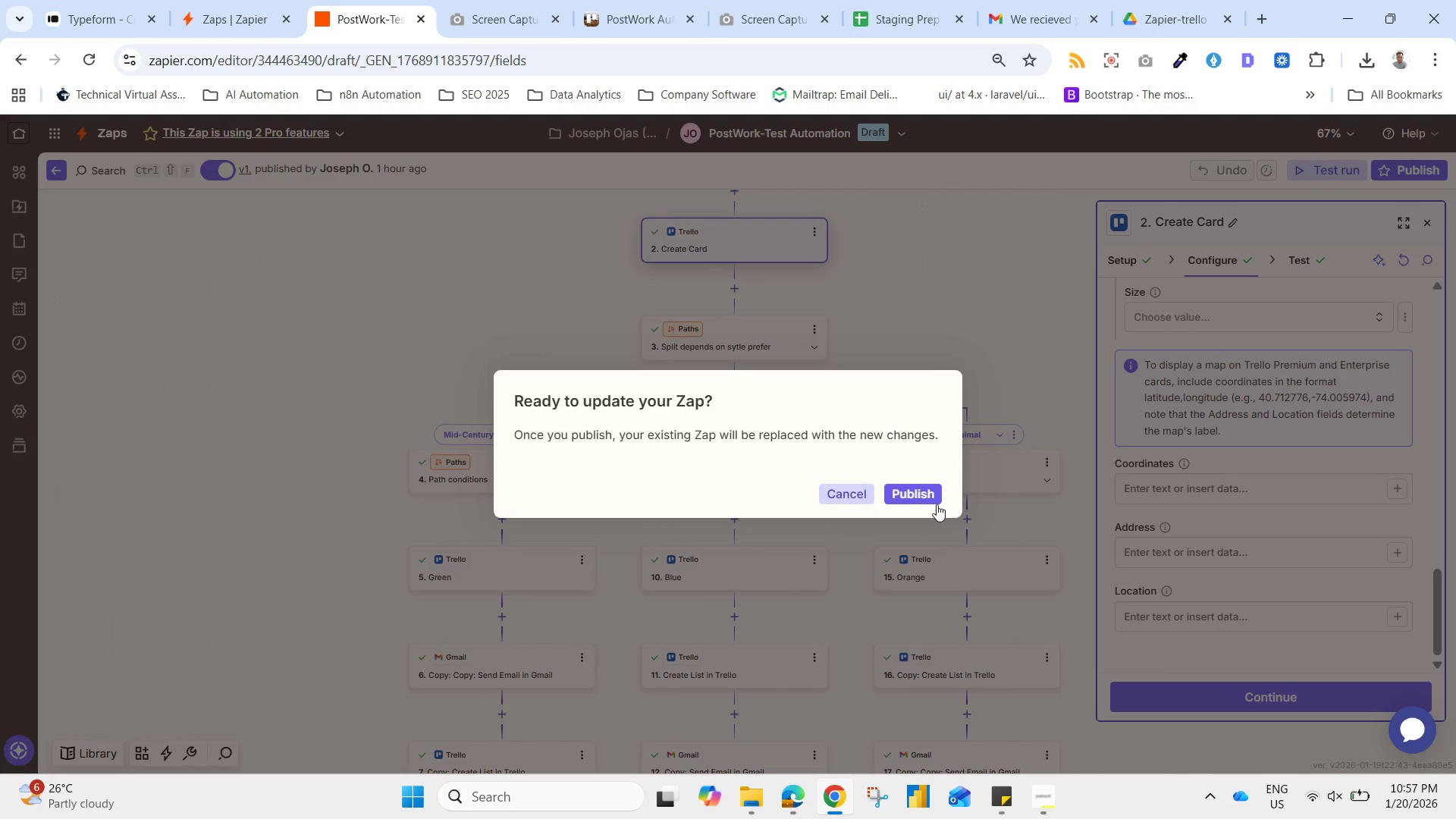 
left_click([918, 495])
 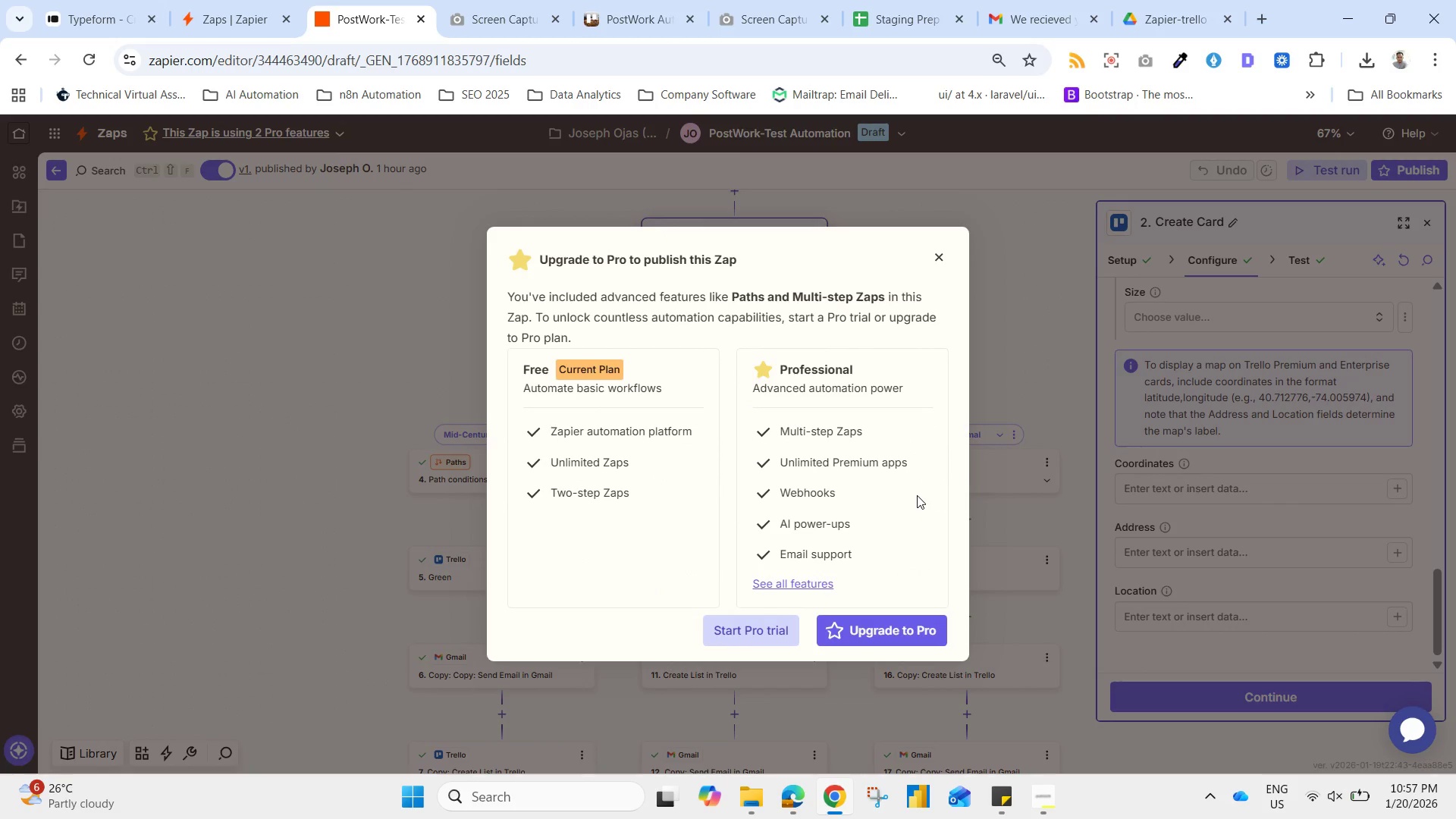 
wait(16.81)
 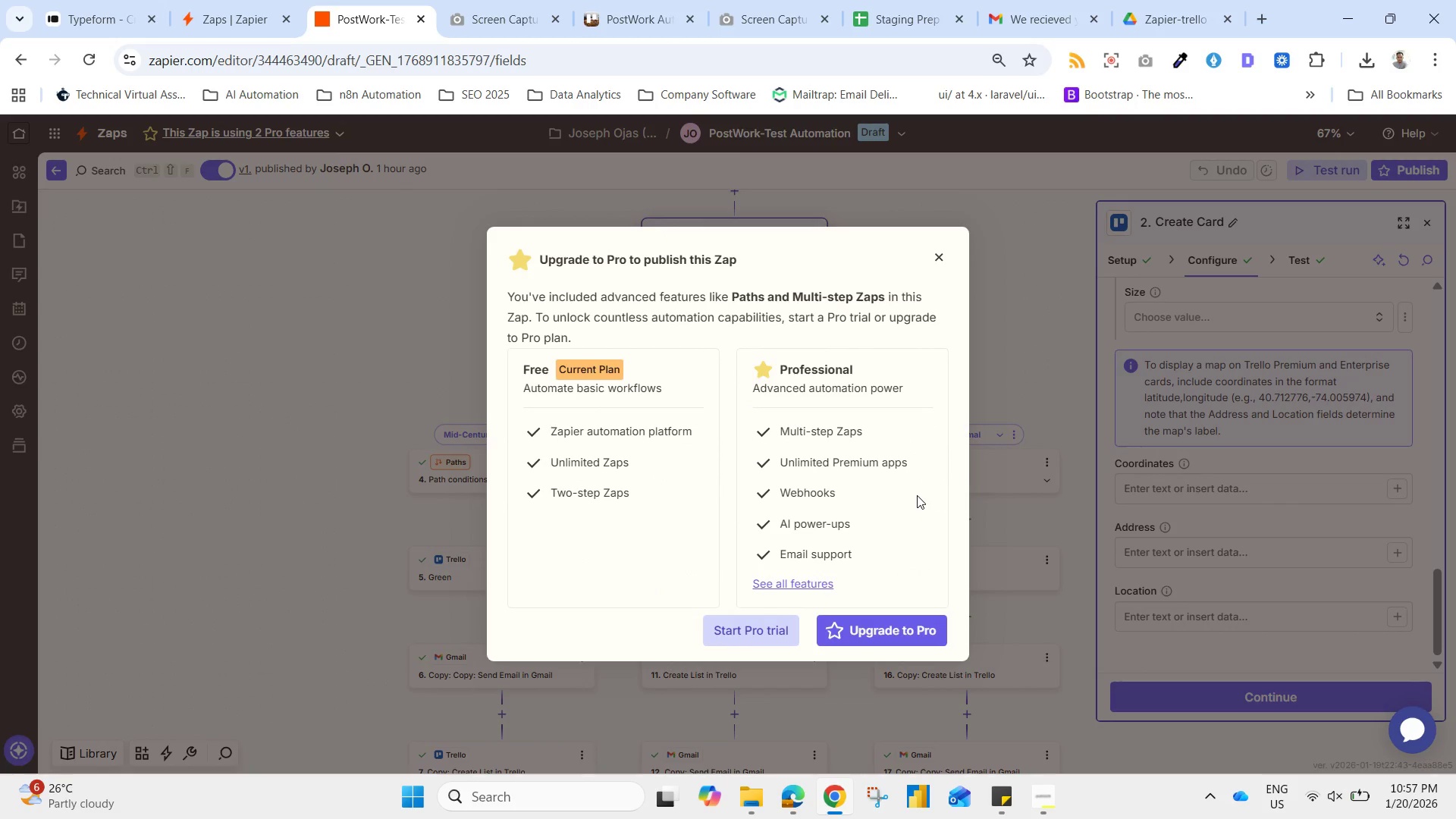 
left_click([935, 258])
 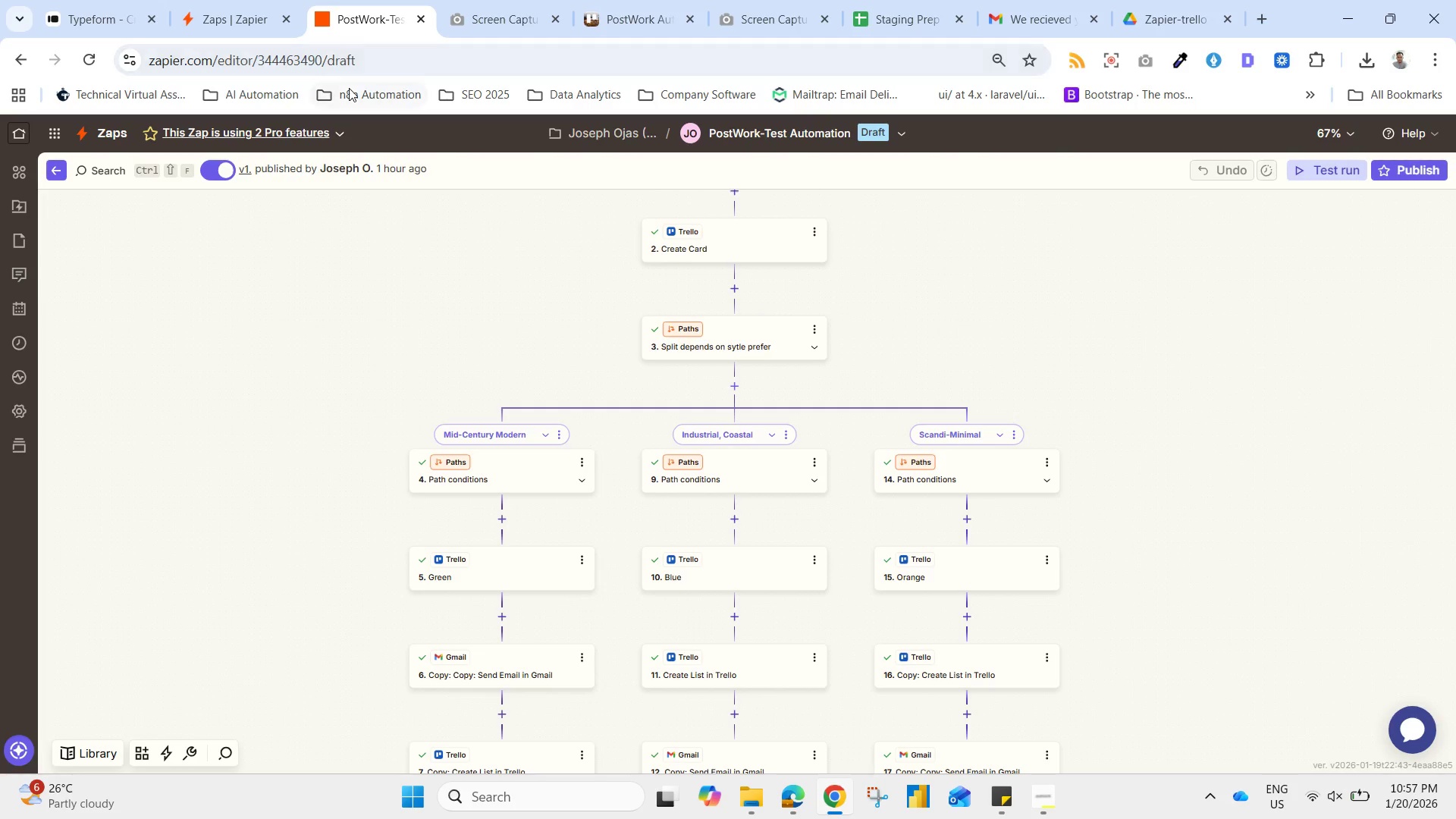 
left_click([101, 8])
 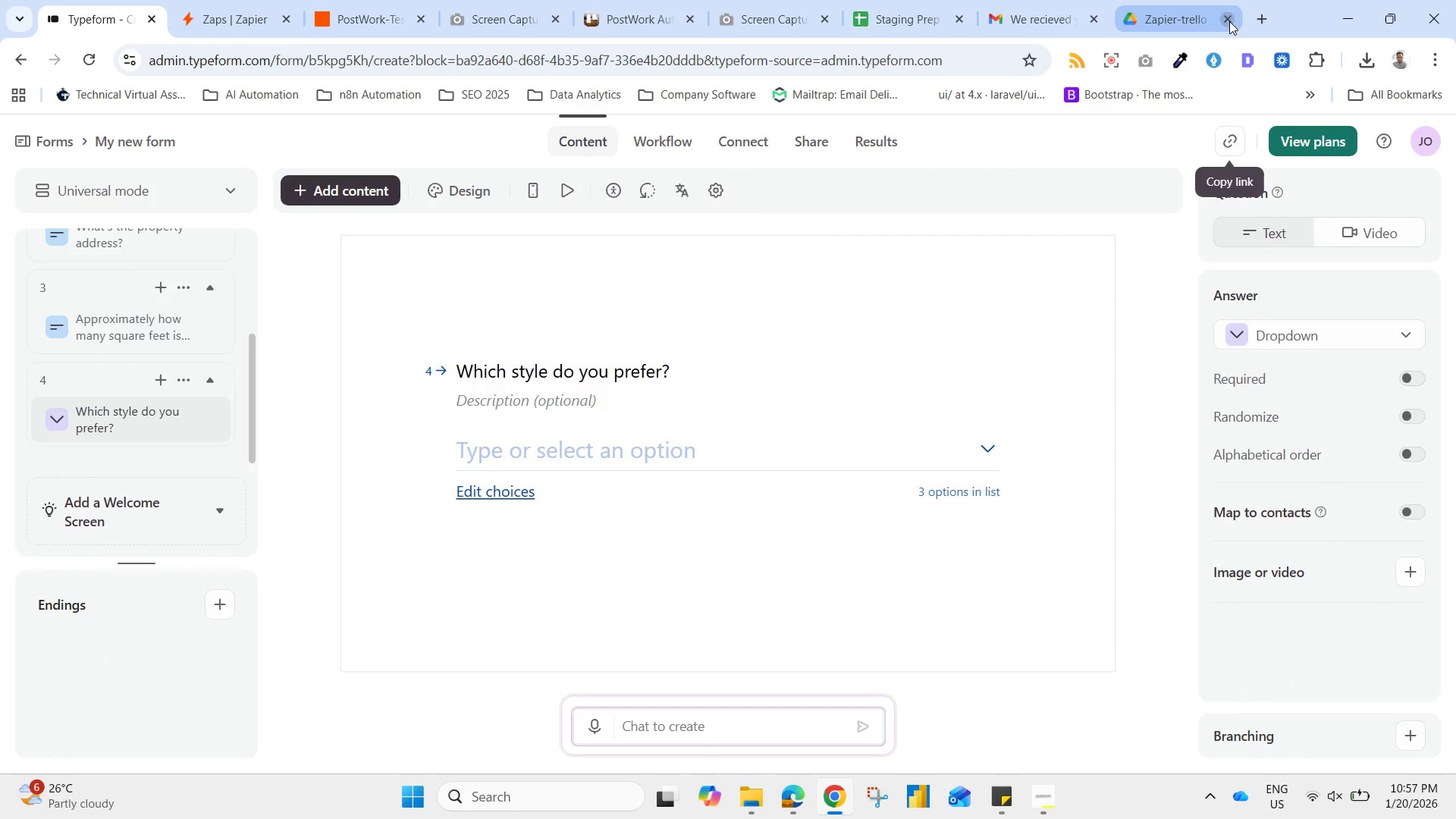 
left_click([1269, 15])
 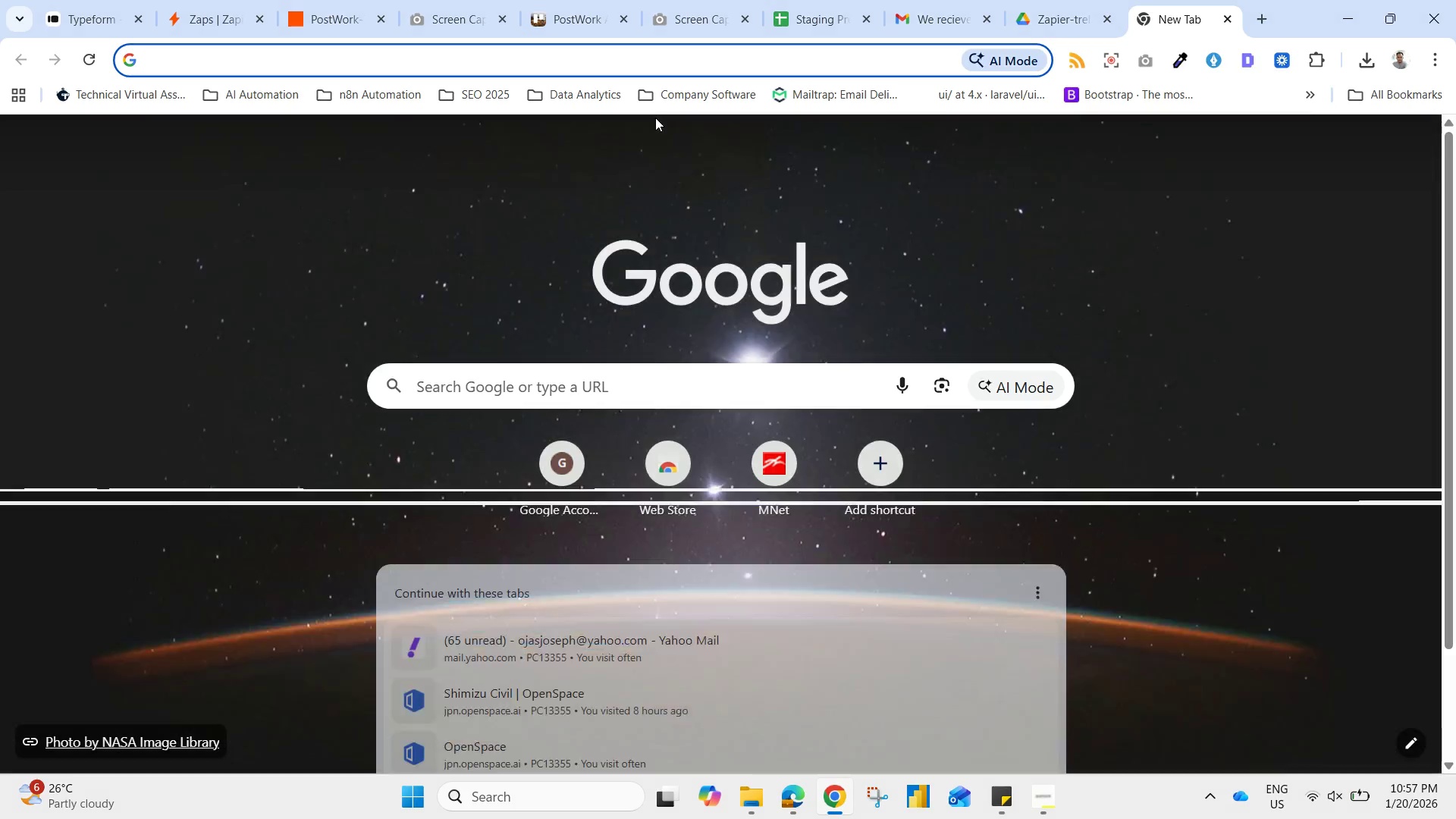 
type(r)
key(Backspace)
key(Backspace)
type(tre)
 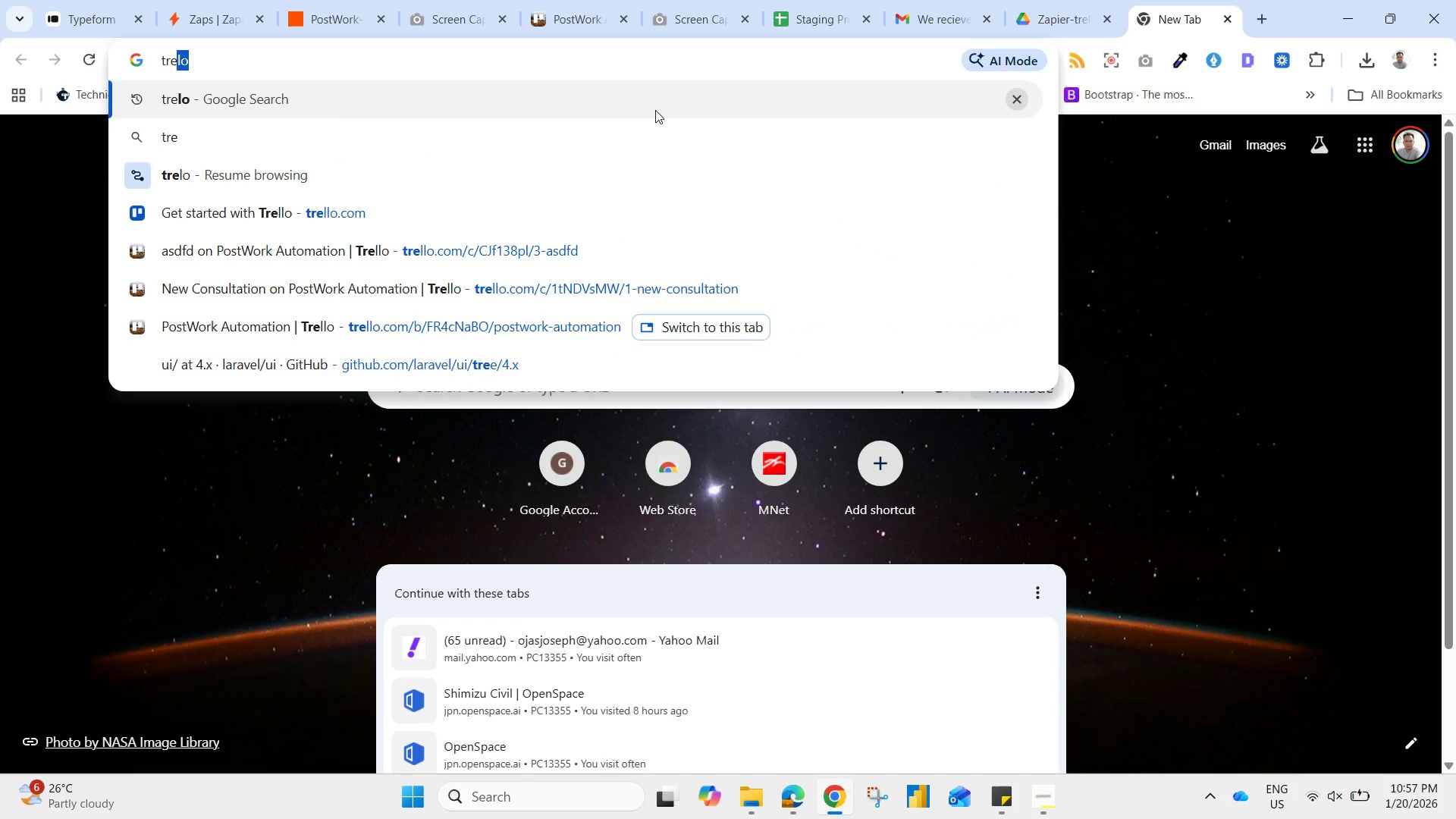 
key(Enter)
 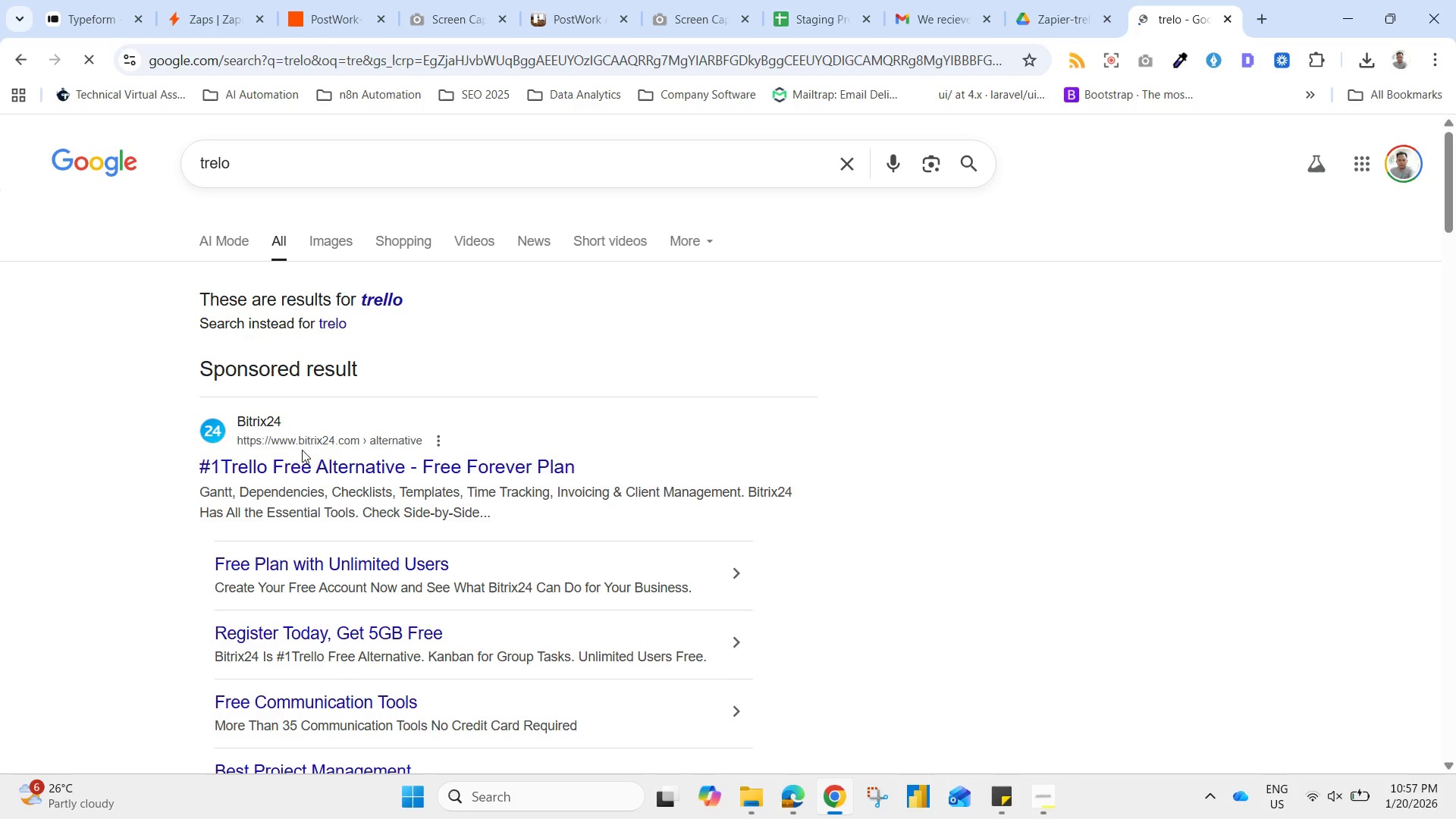 
left_click([298, 466])
 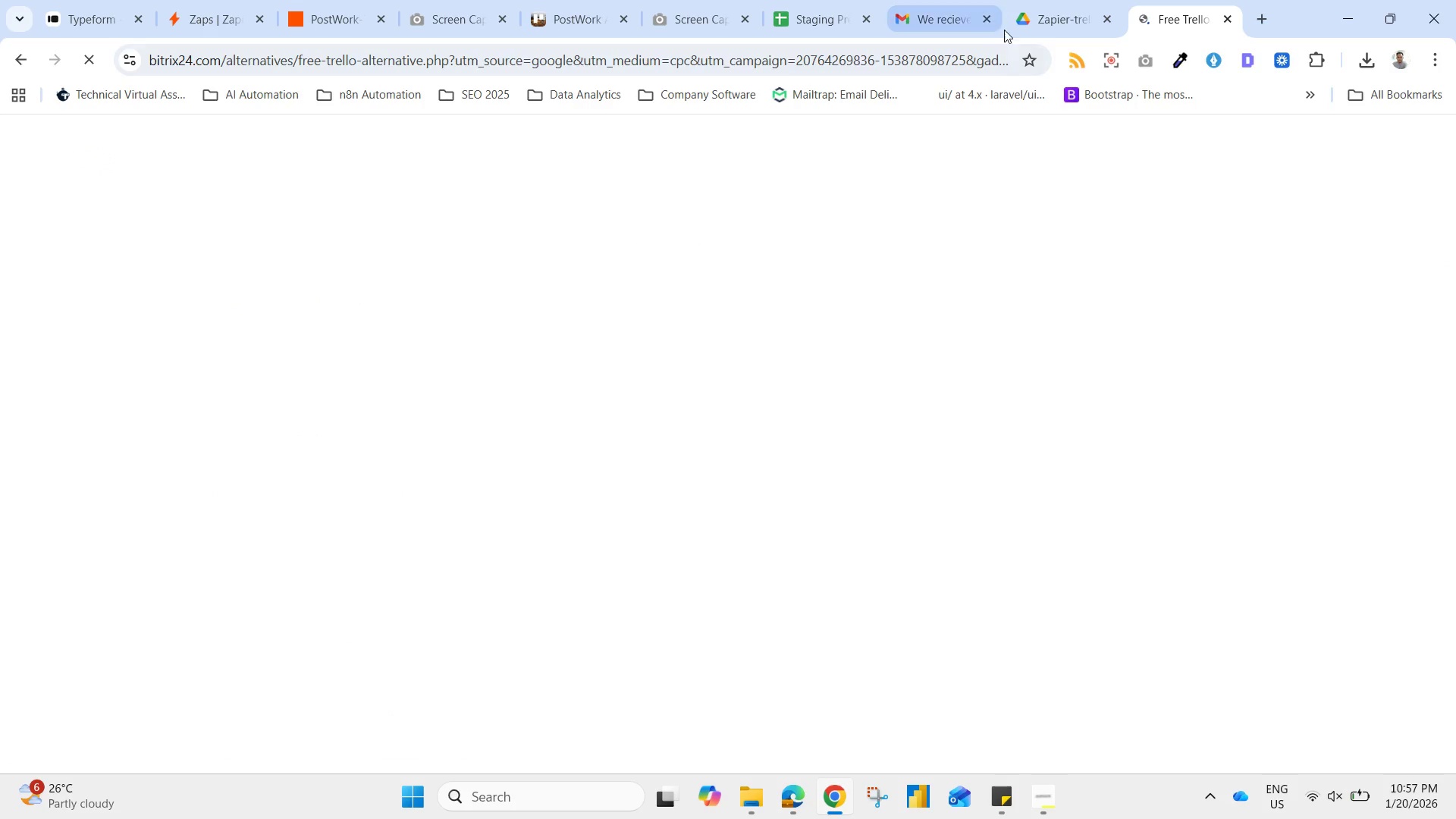 
left_click([328, 12])
 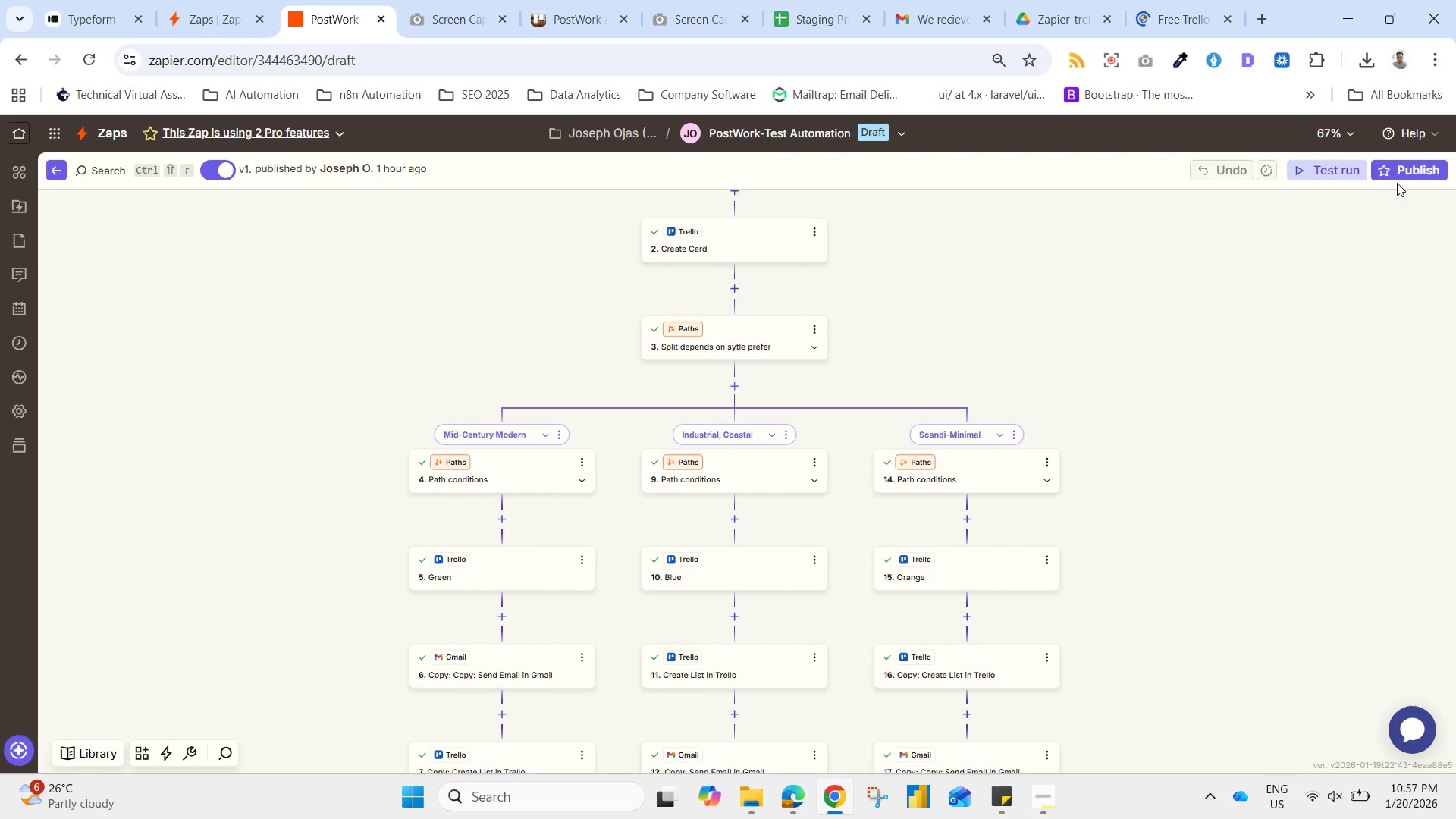 
left_click([1404, 169])
 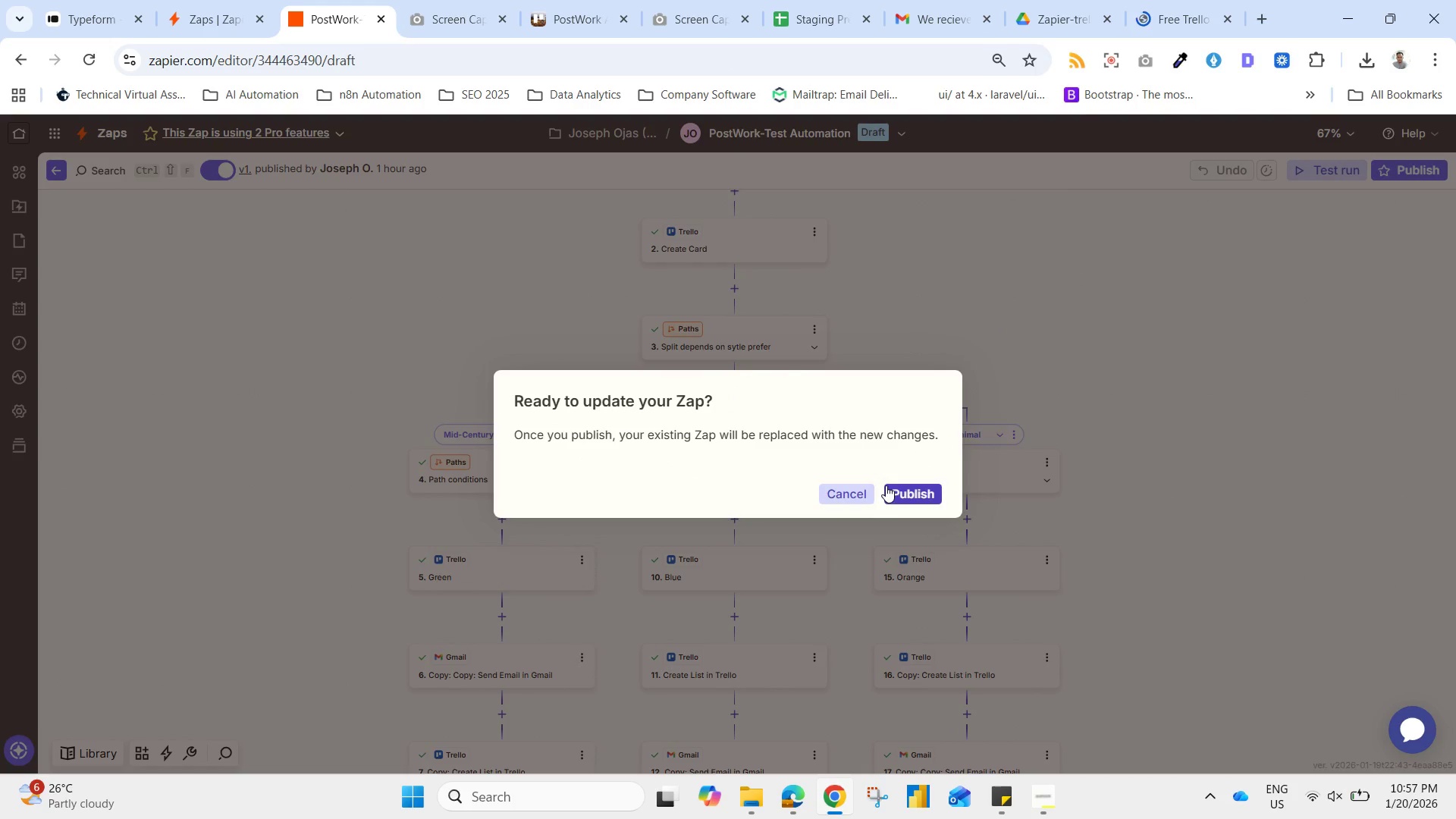 
left_click([908, 492])
 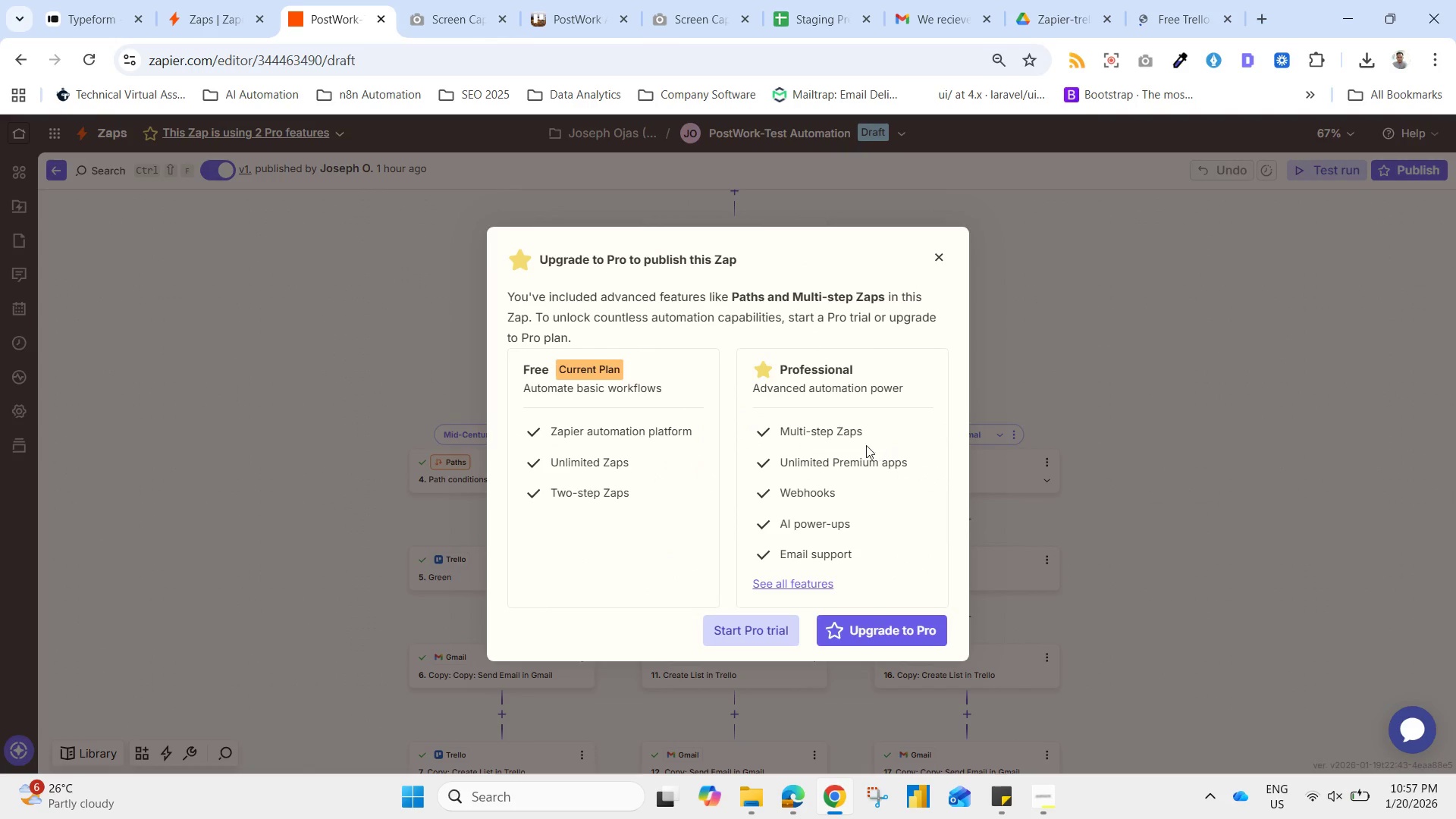 
wait(7.61)
 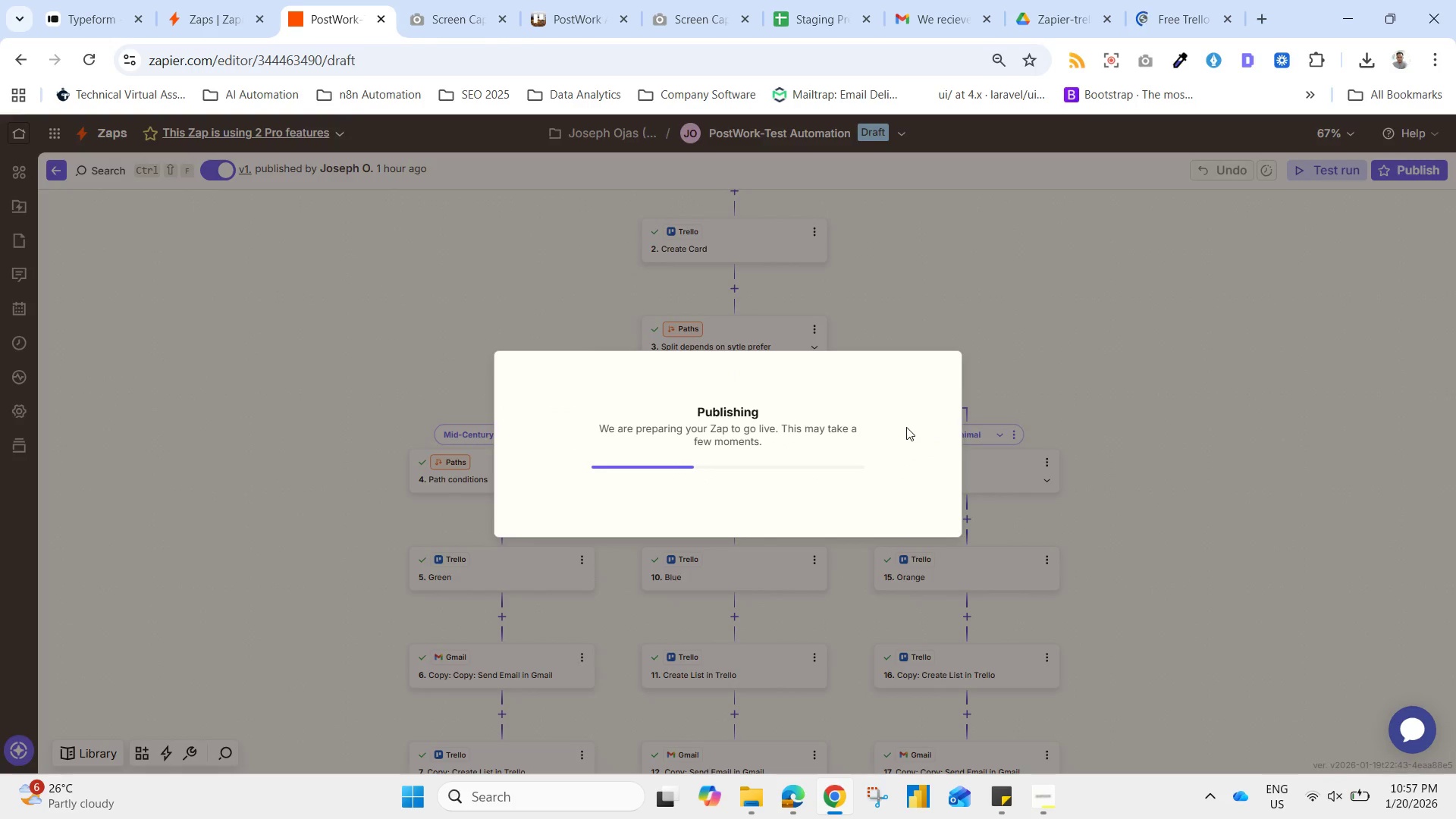 
left_click([754, 622])
 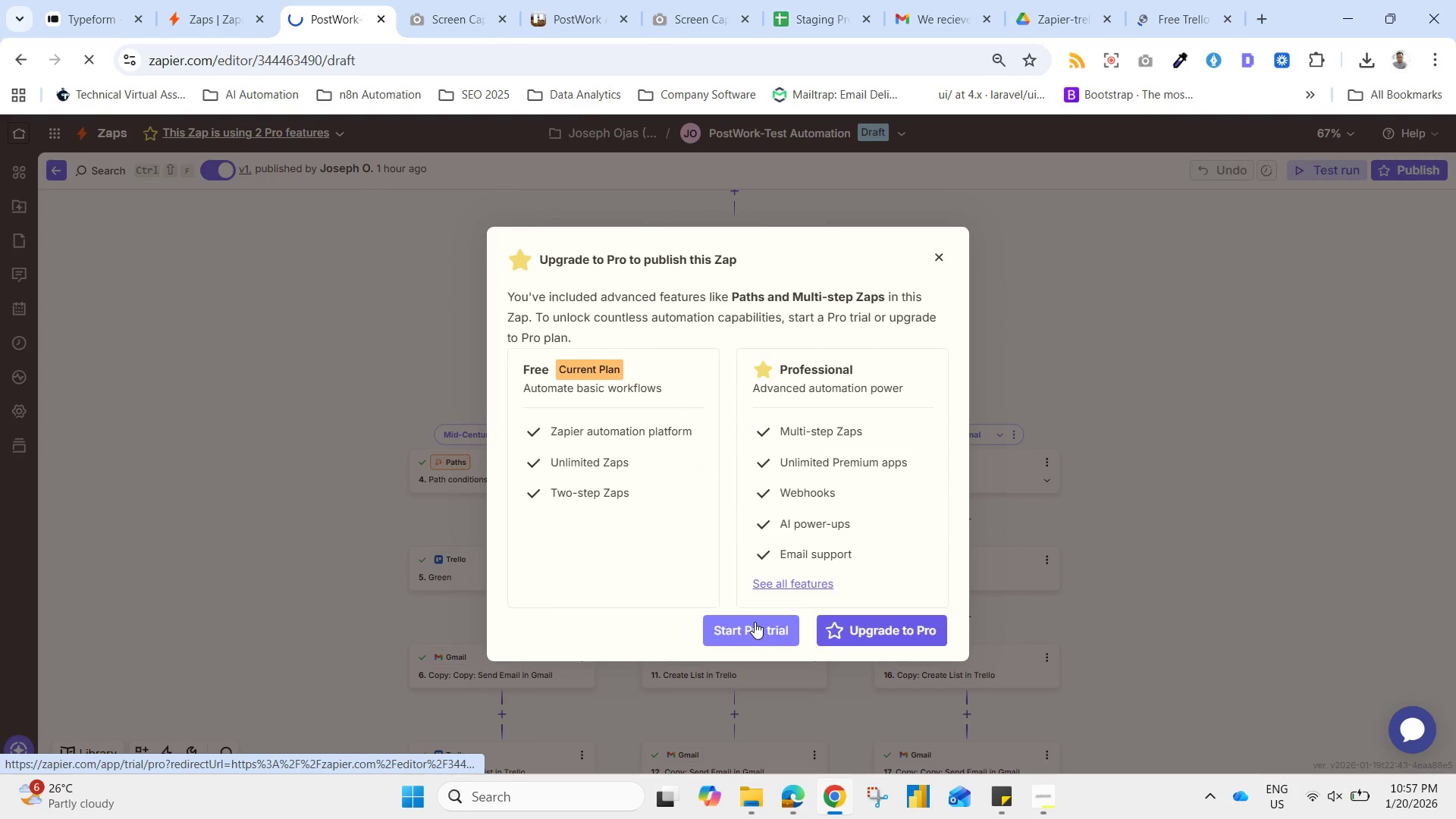 
left_click([755, 639])
 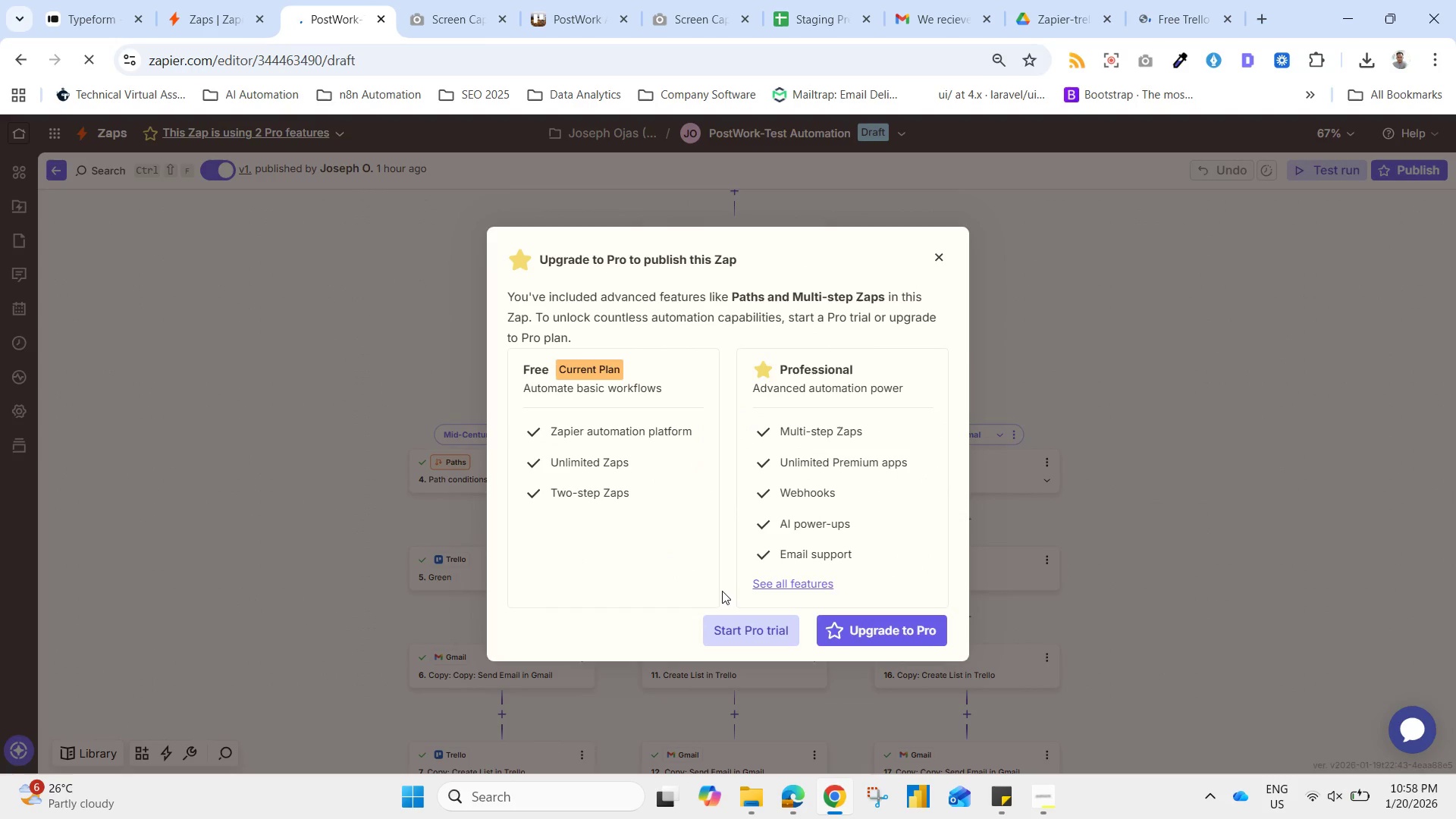 
wait(7.23)
 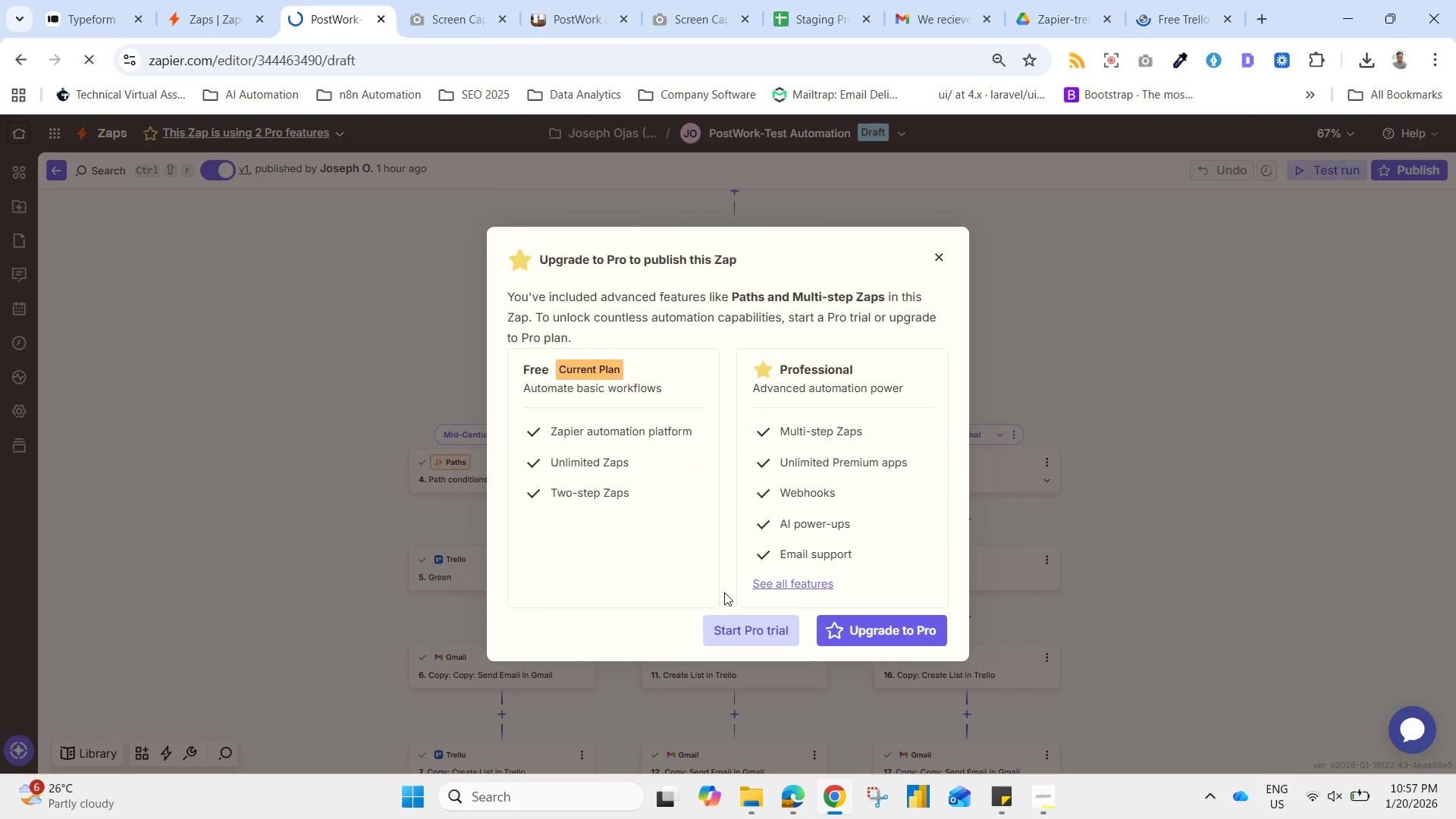 
left_click([751, 635])
 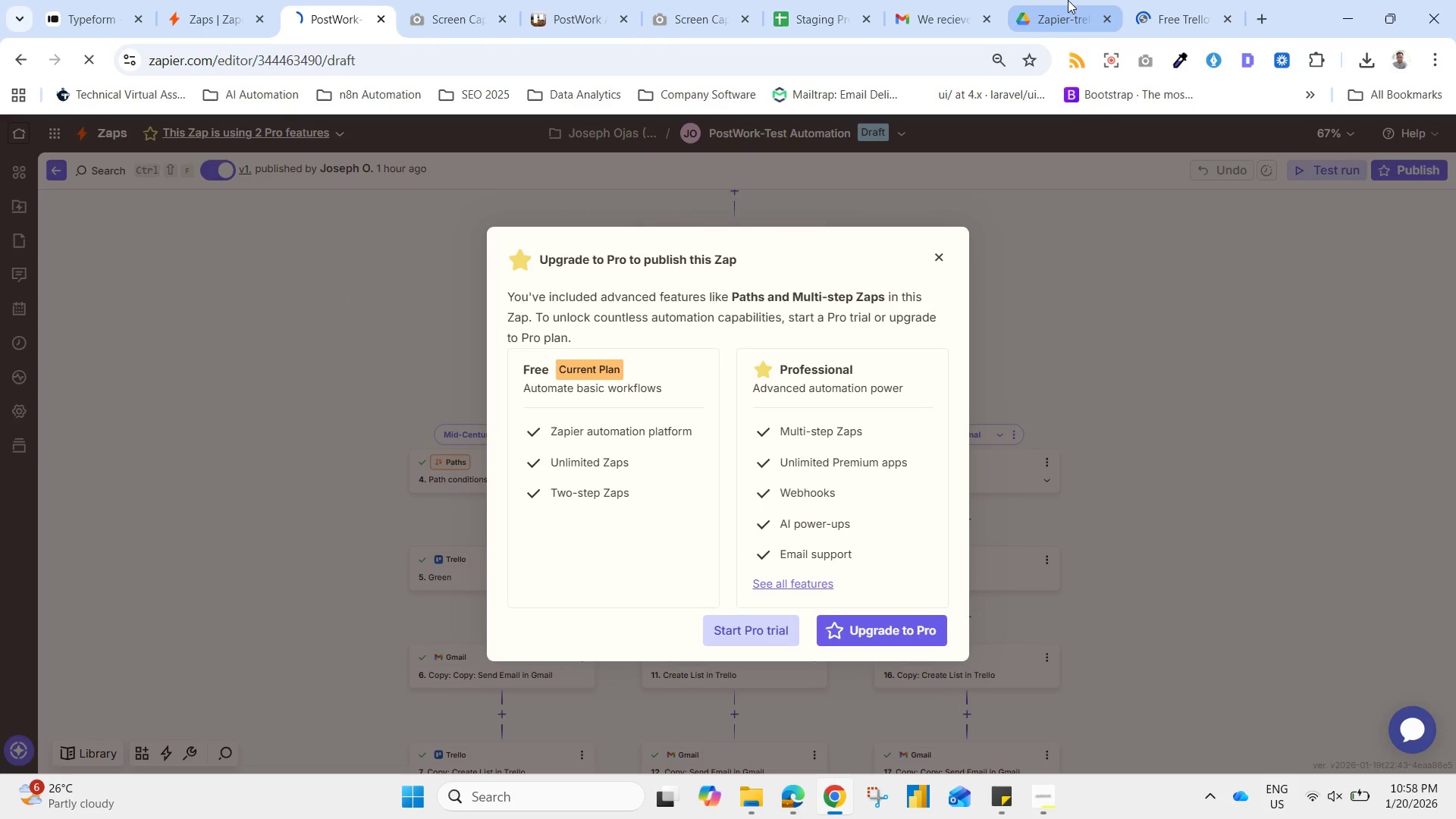 
left_click([1185, 5])
 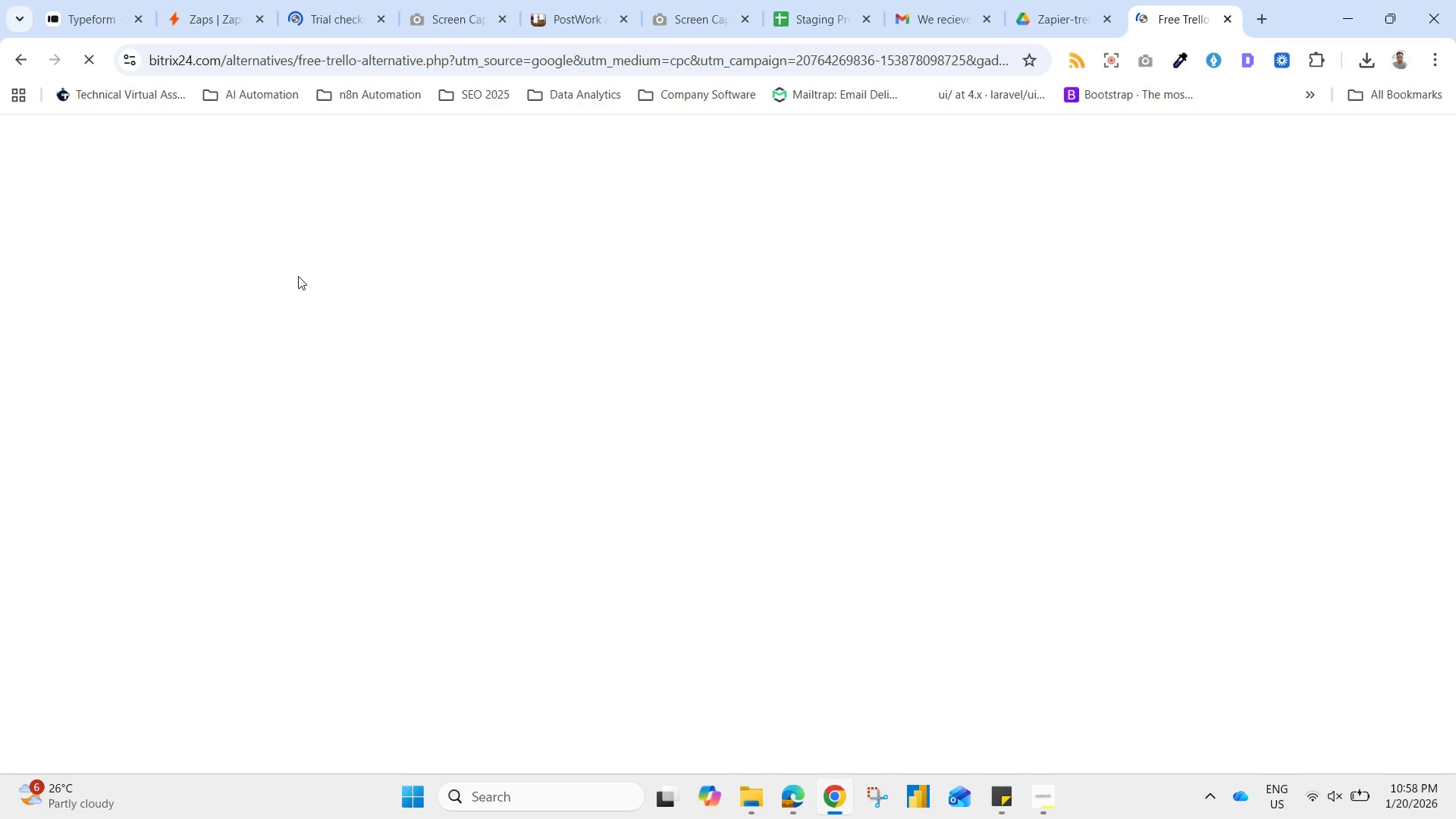 
left_click([322, 8])
 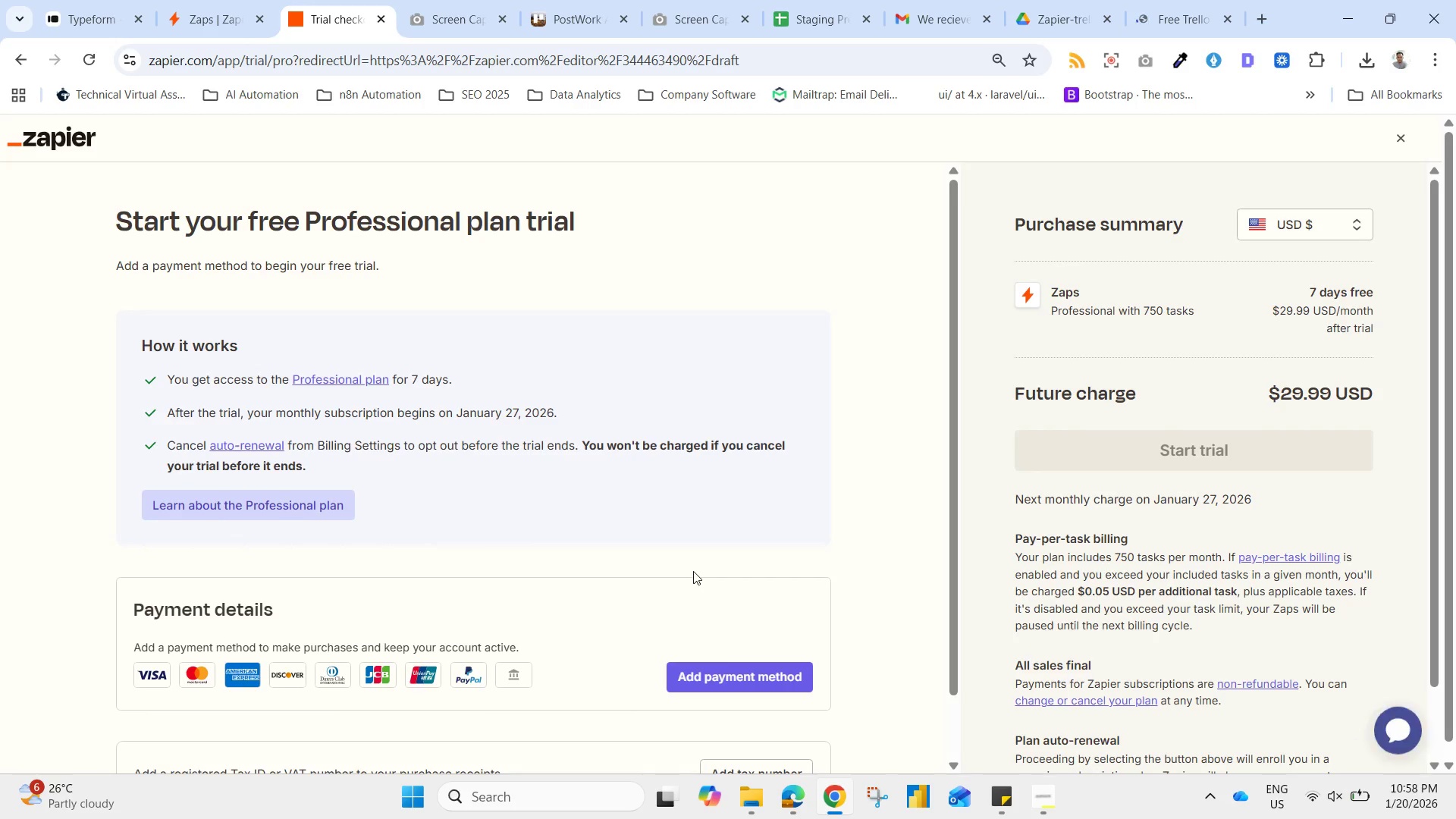 
scroll: coordinate [425, 533], scroll_direction: down, amount: 2.0
 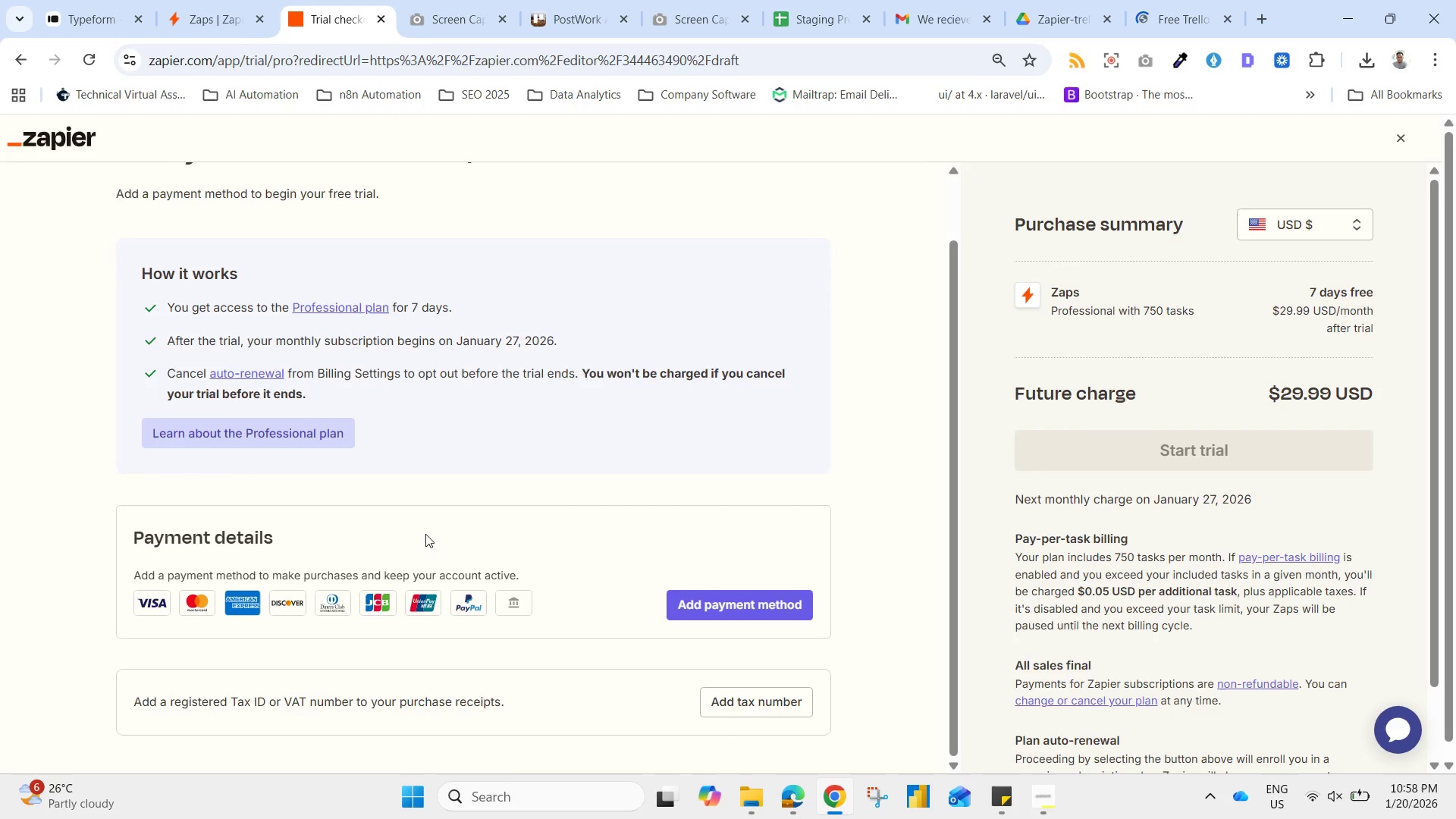 
scroll: coordinate [485, 410], scroll_direction: up, amount: 7.0
 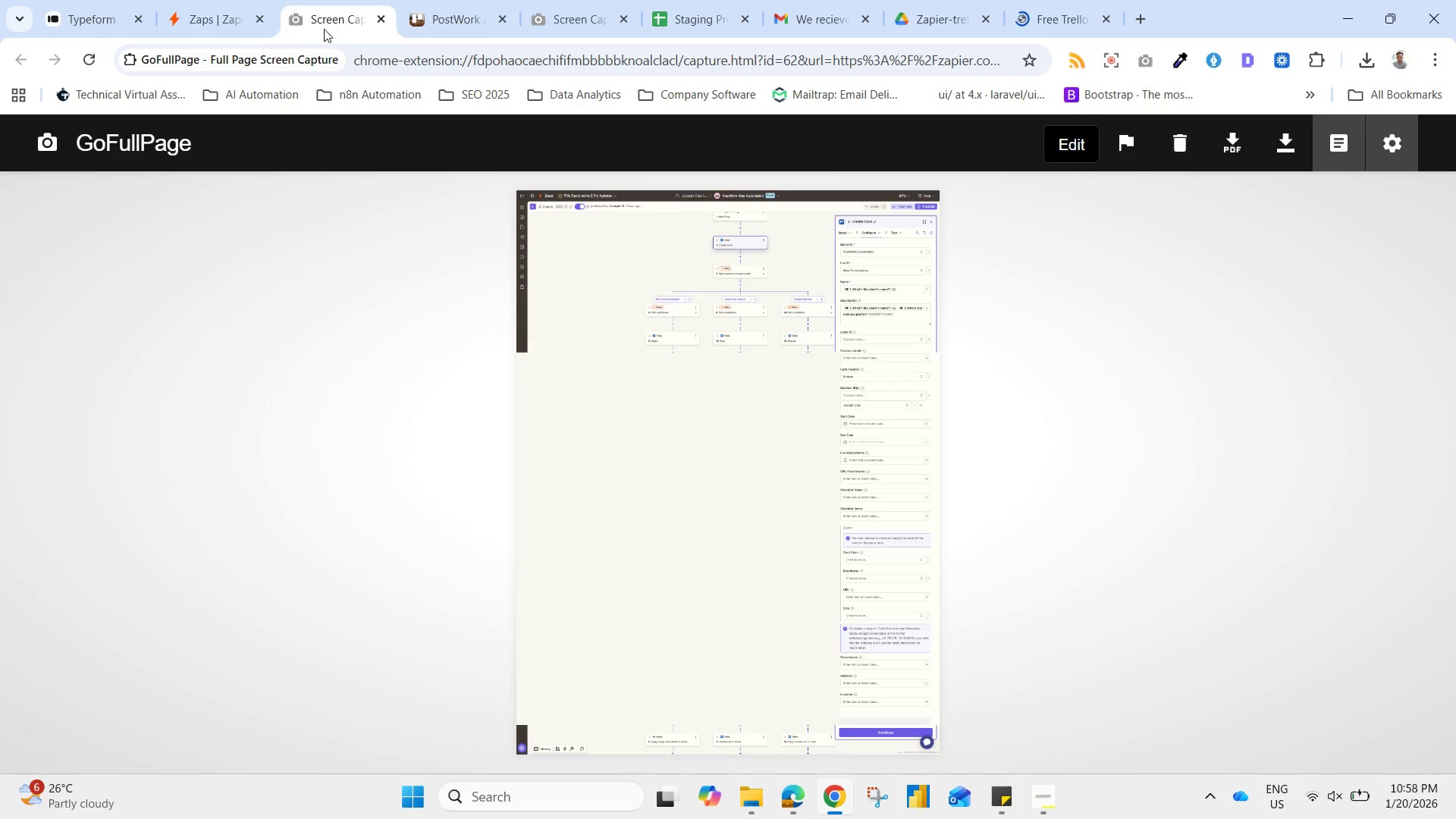 
left_click([233, 12])
 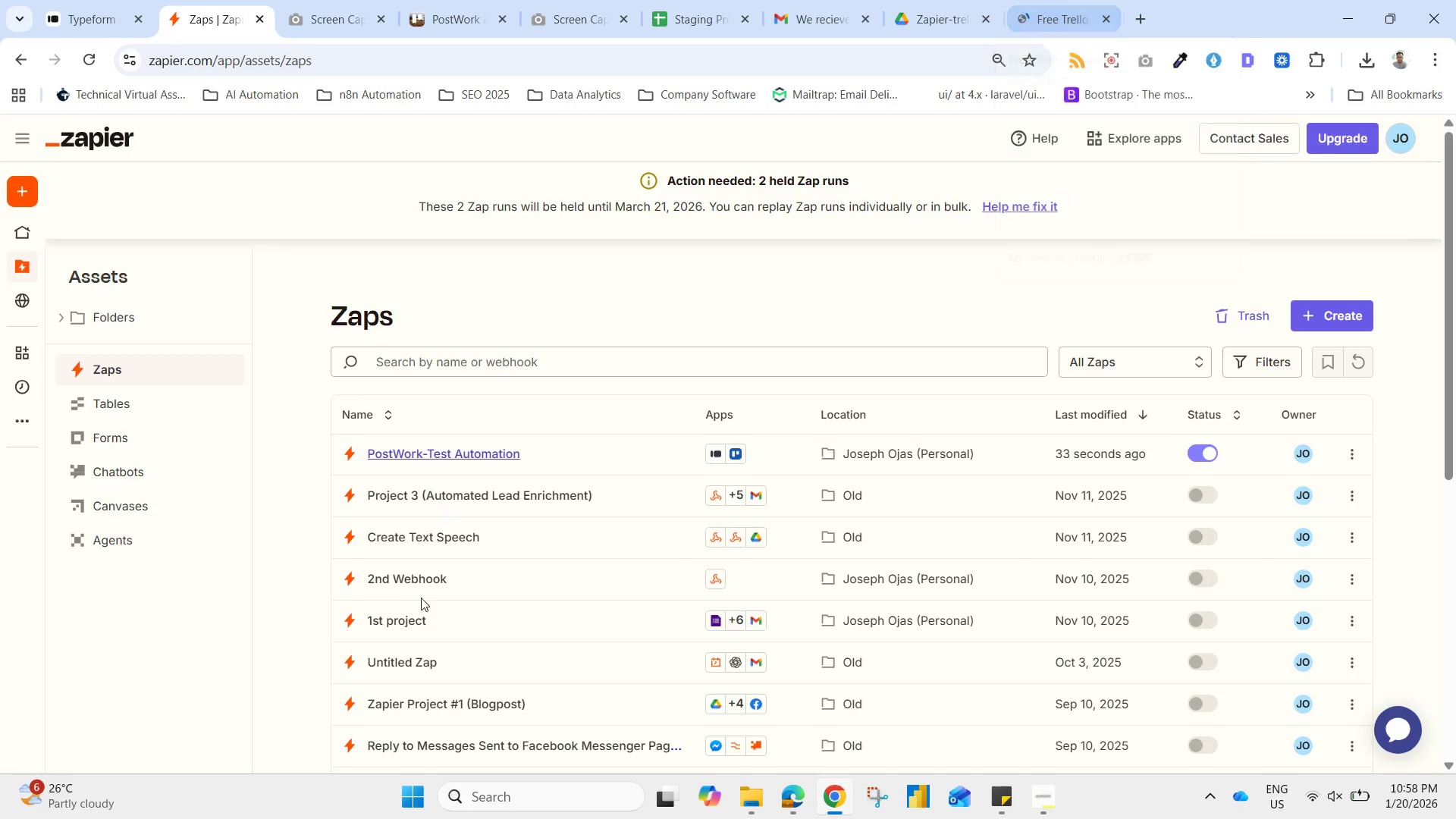 
left_click([450, 454])
 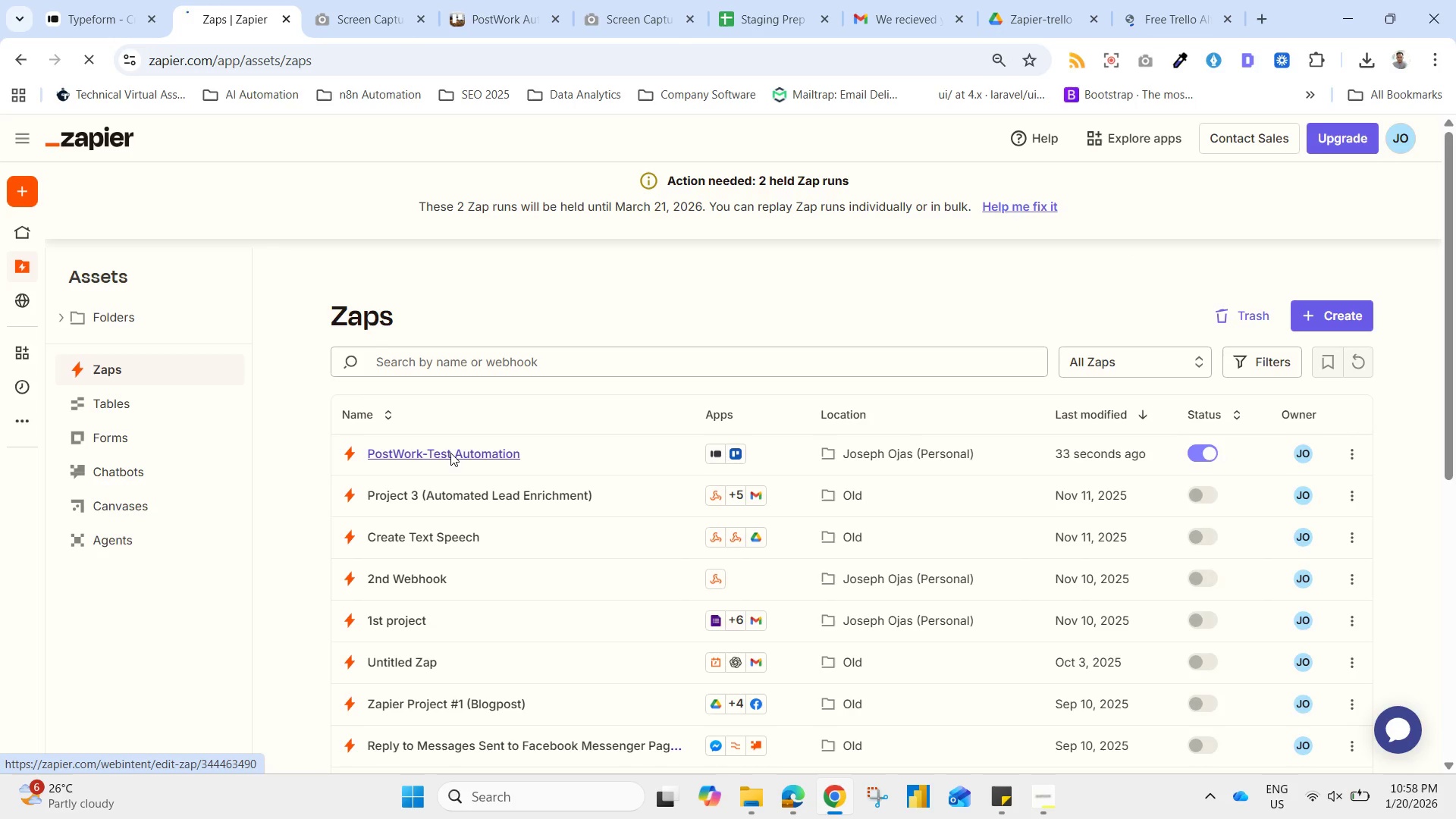 
double_click([450, 453])
 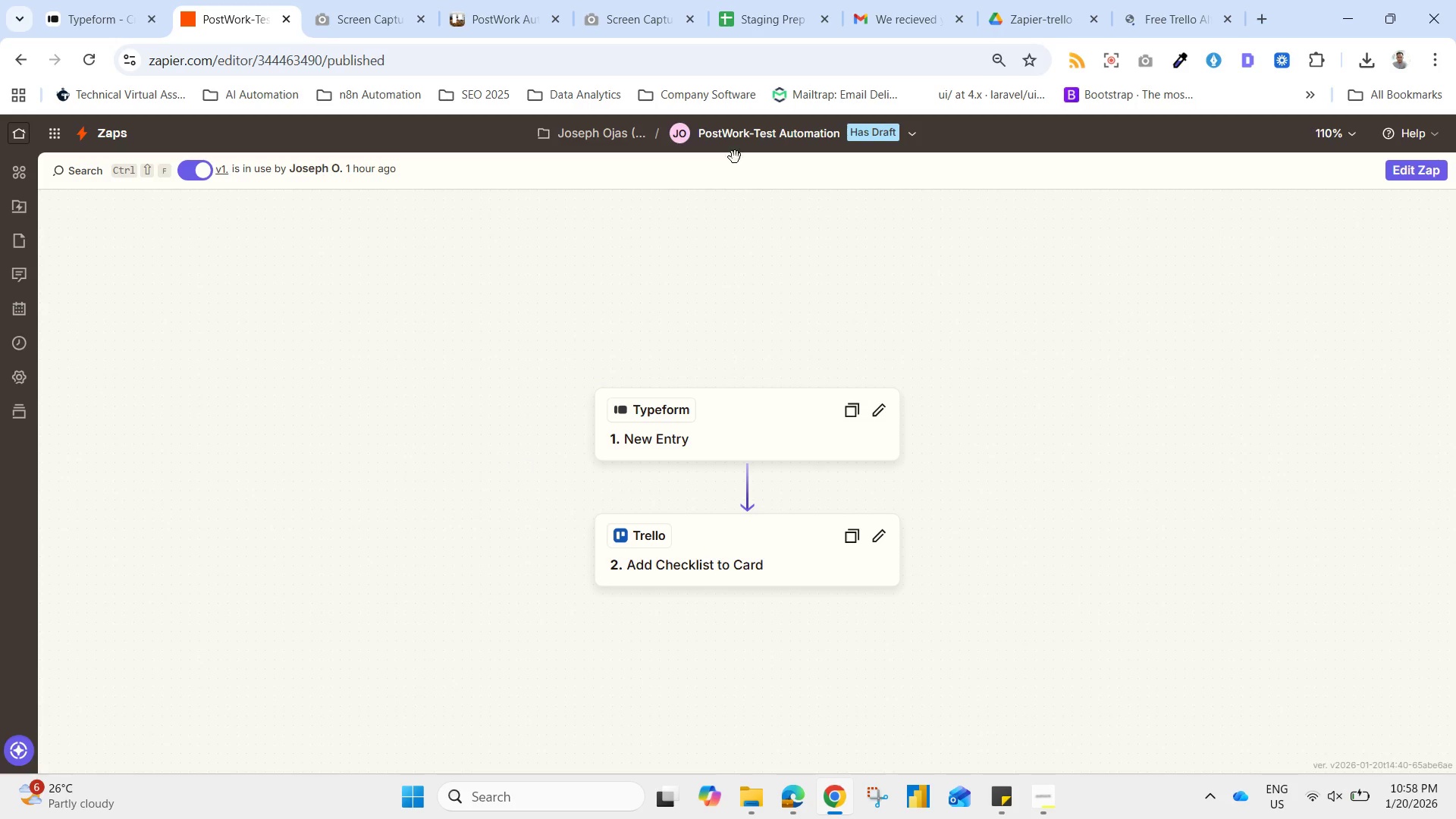 
left_click([773, 127])
 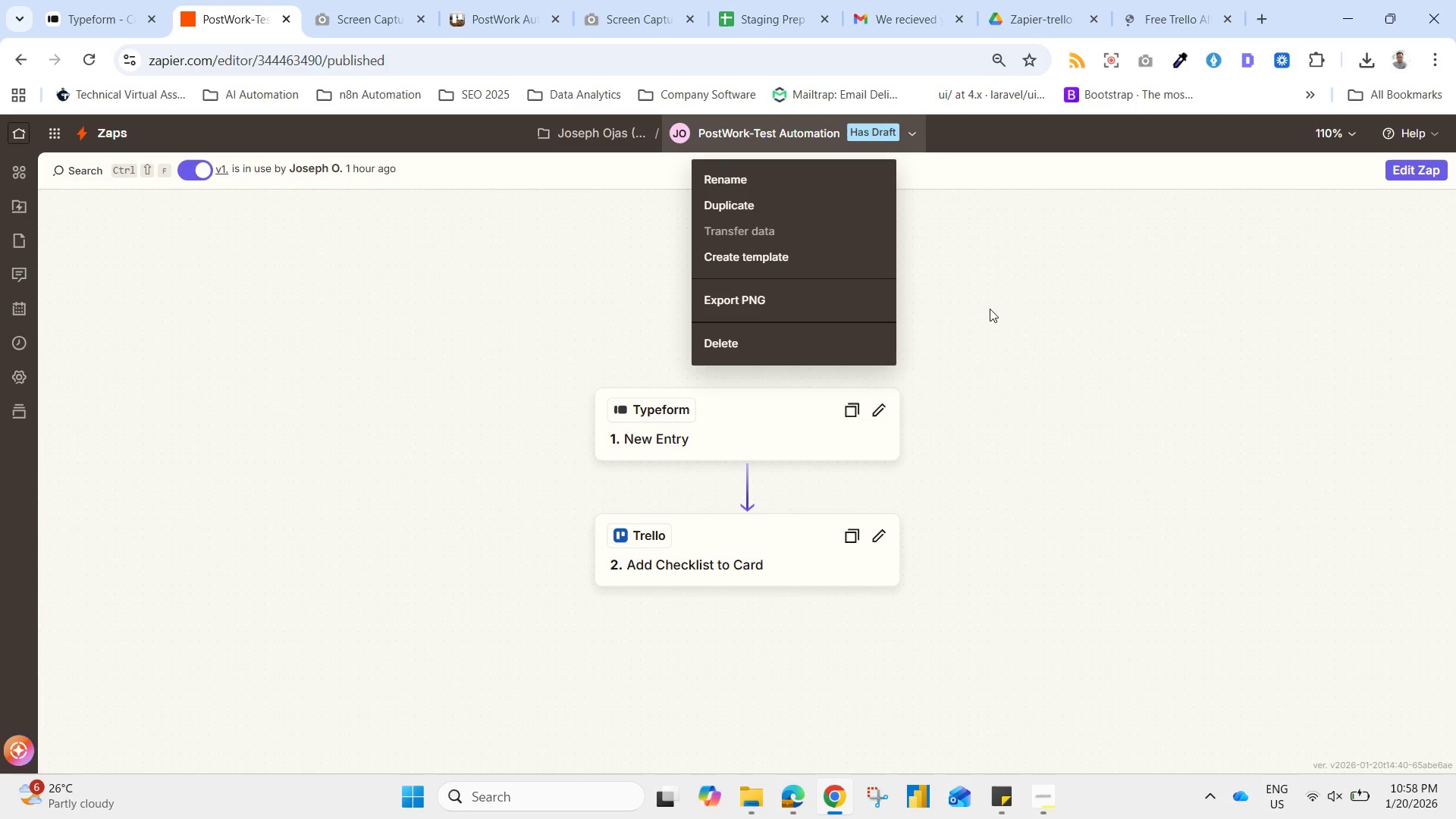 
left_click([749, 435])
 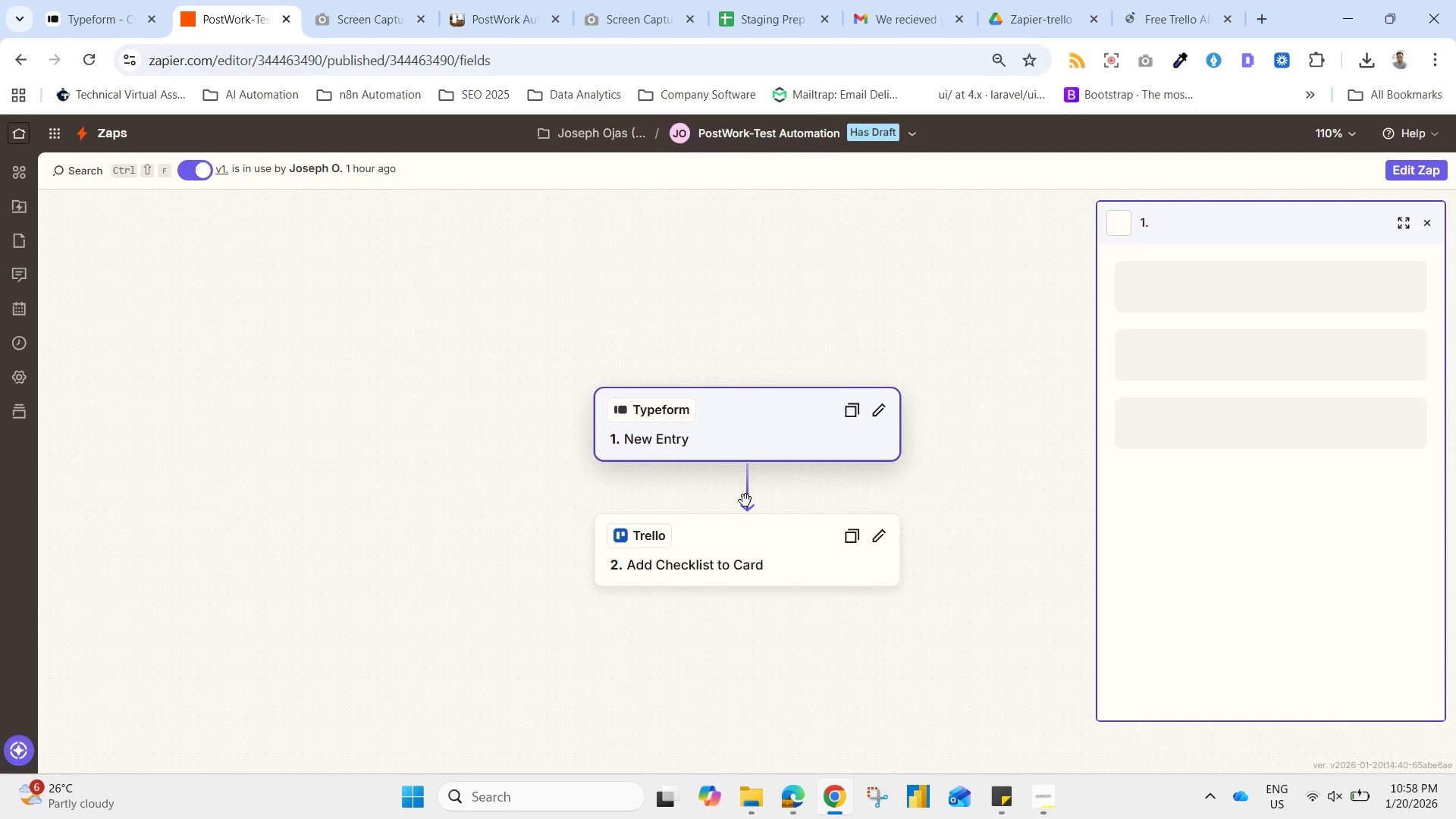 
left_click([734, 544])
 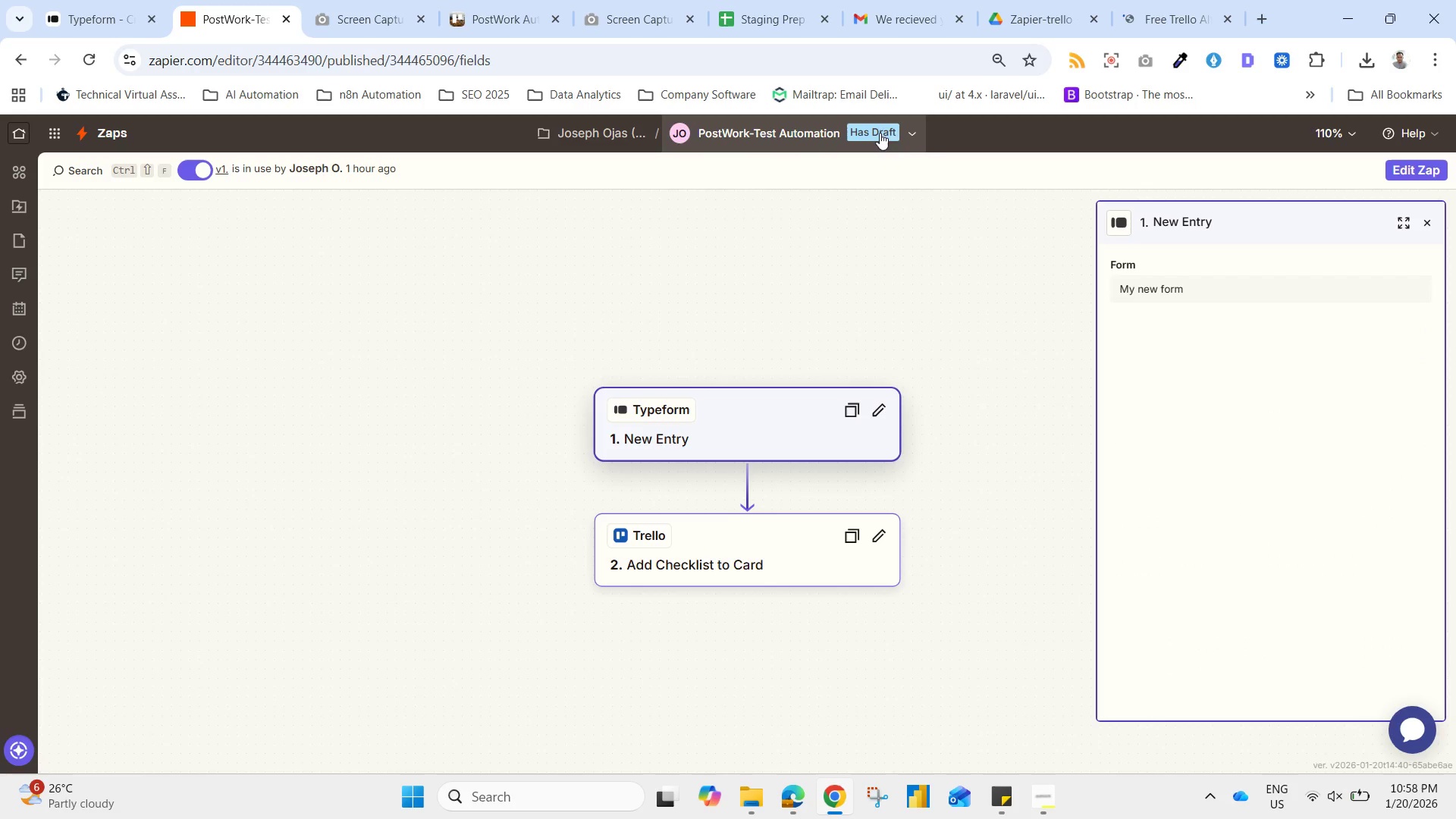 
left_click([908, 138])
 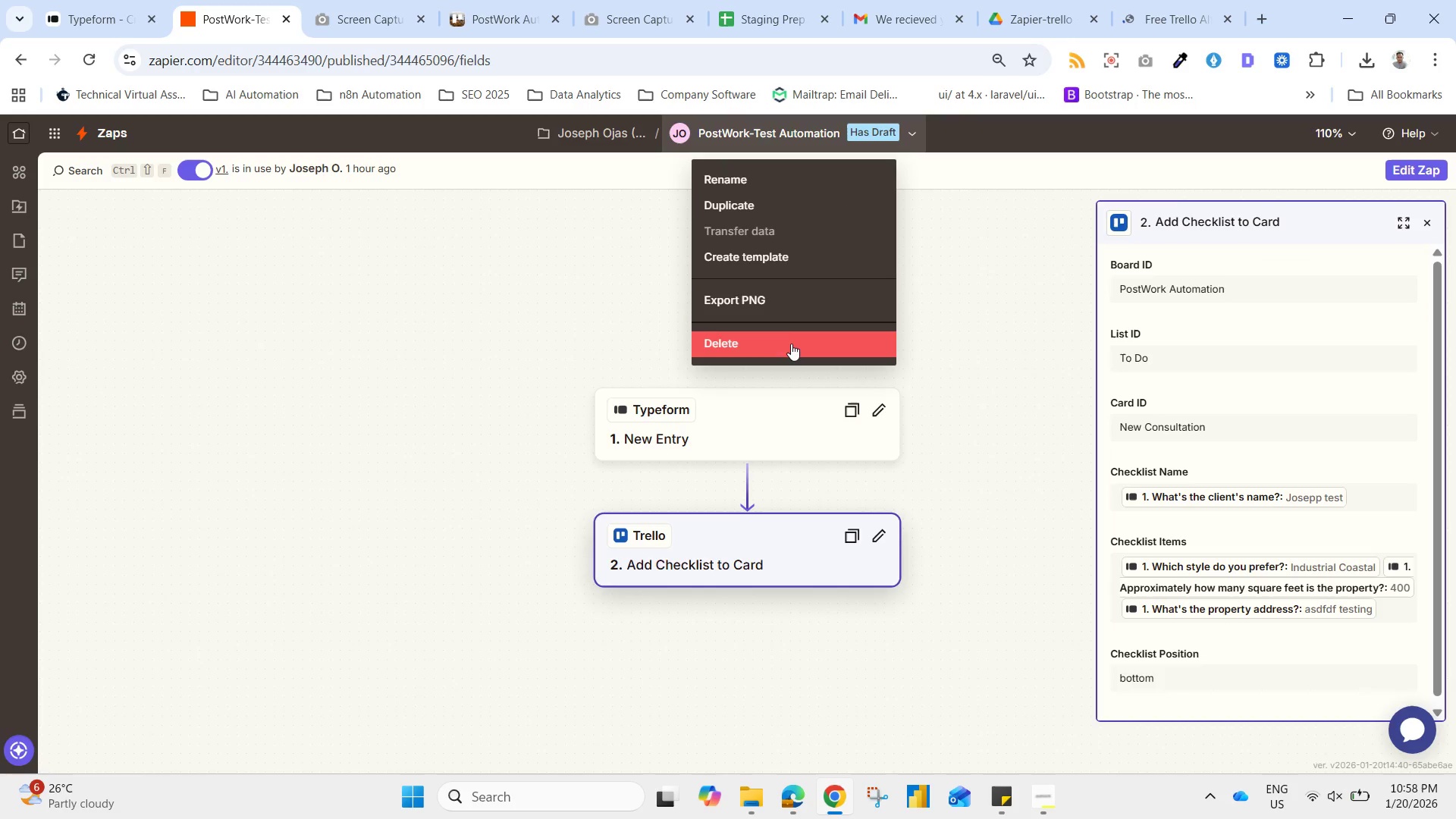 
left_click([937, 227])
 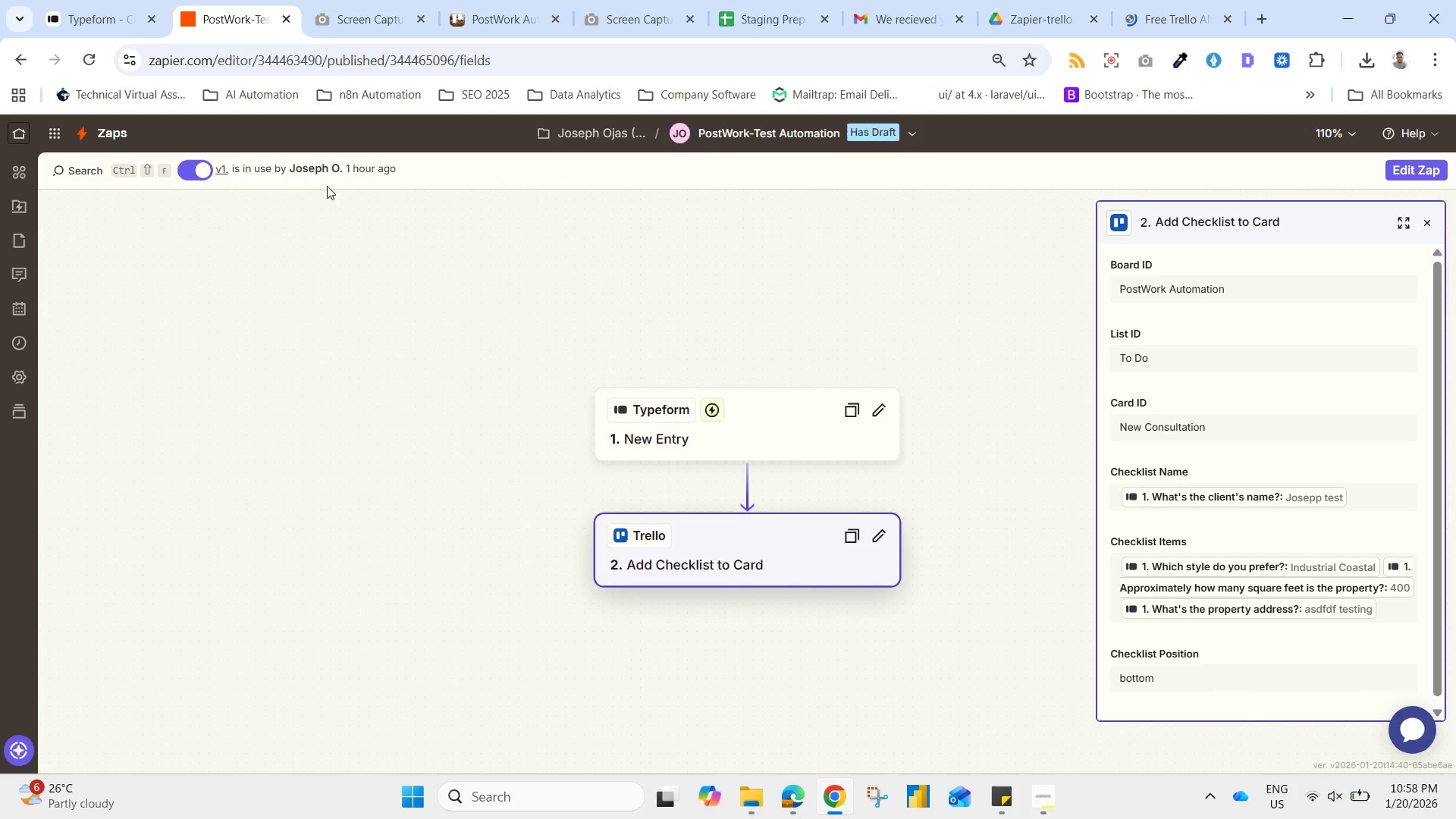 
left_click([275, 171])
 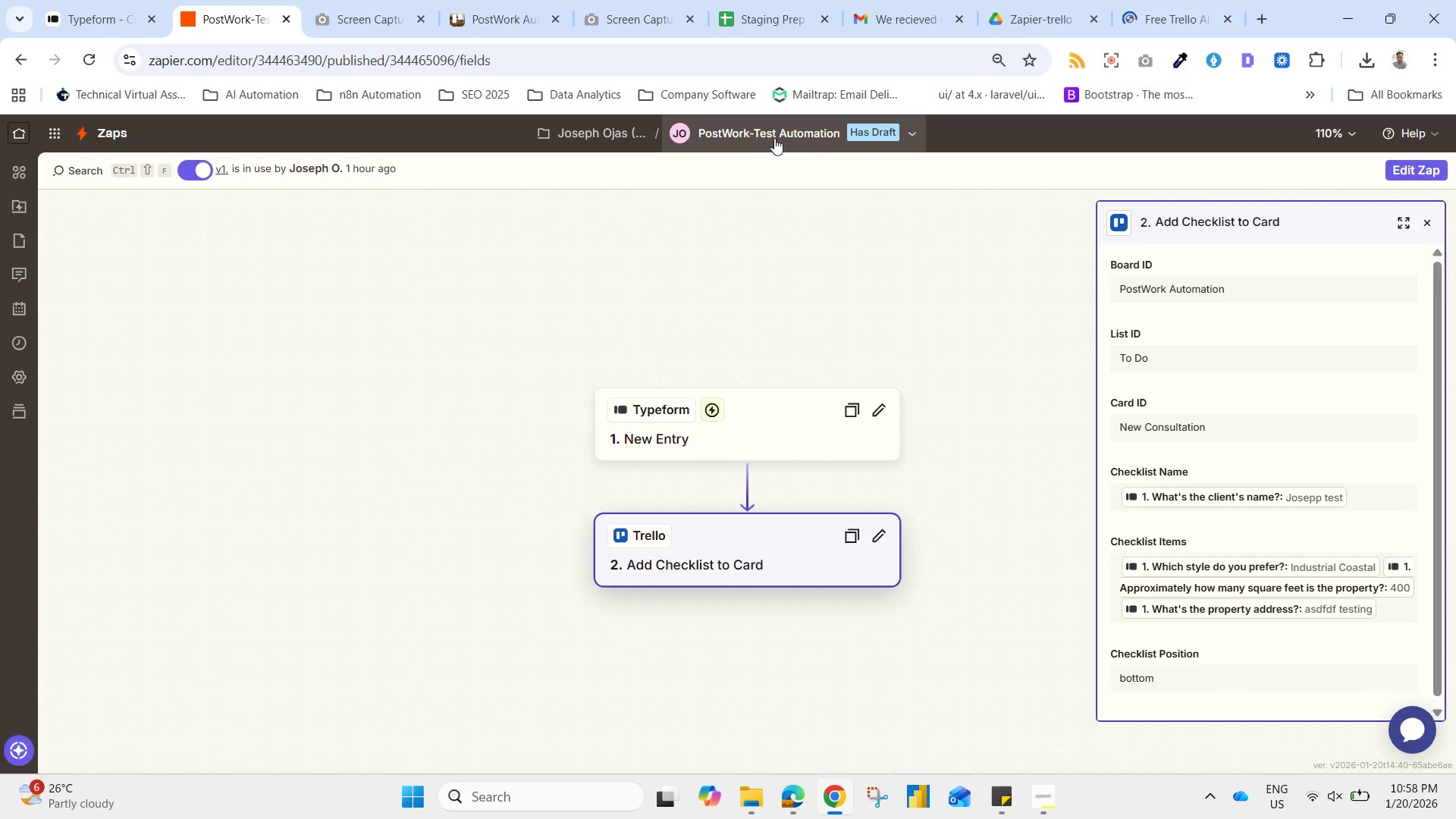 
left_click([774, 136])
 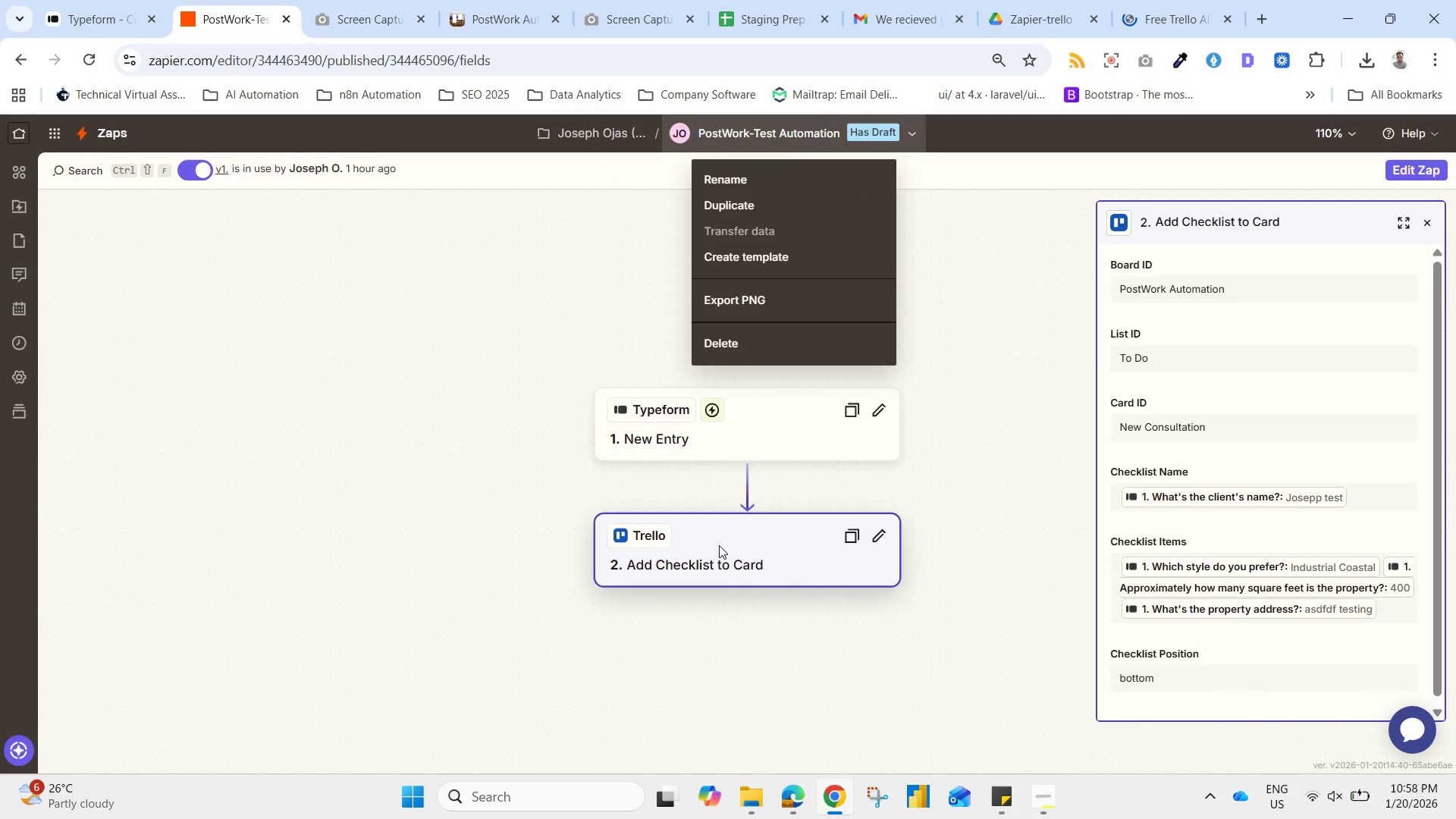 
double_click([719, 545])
 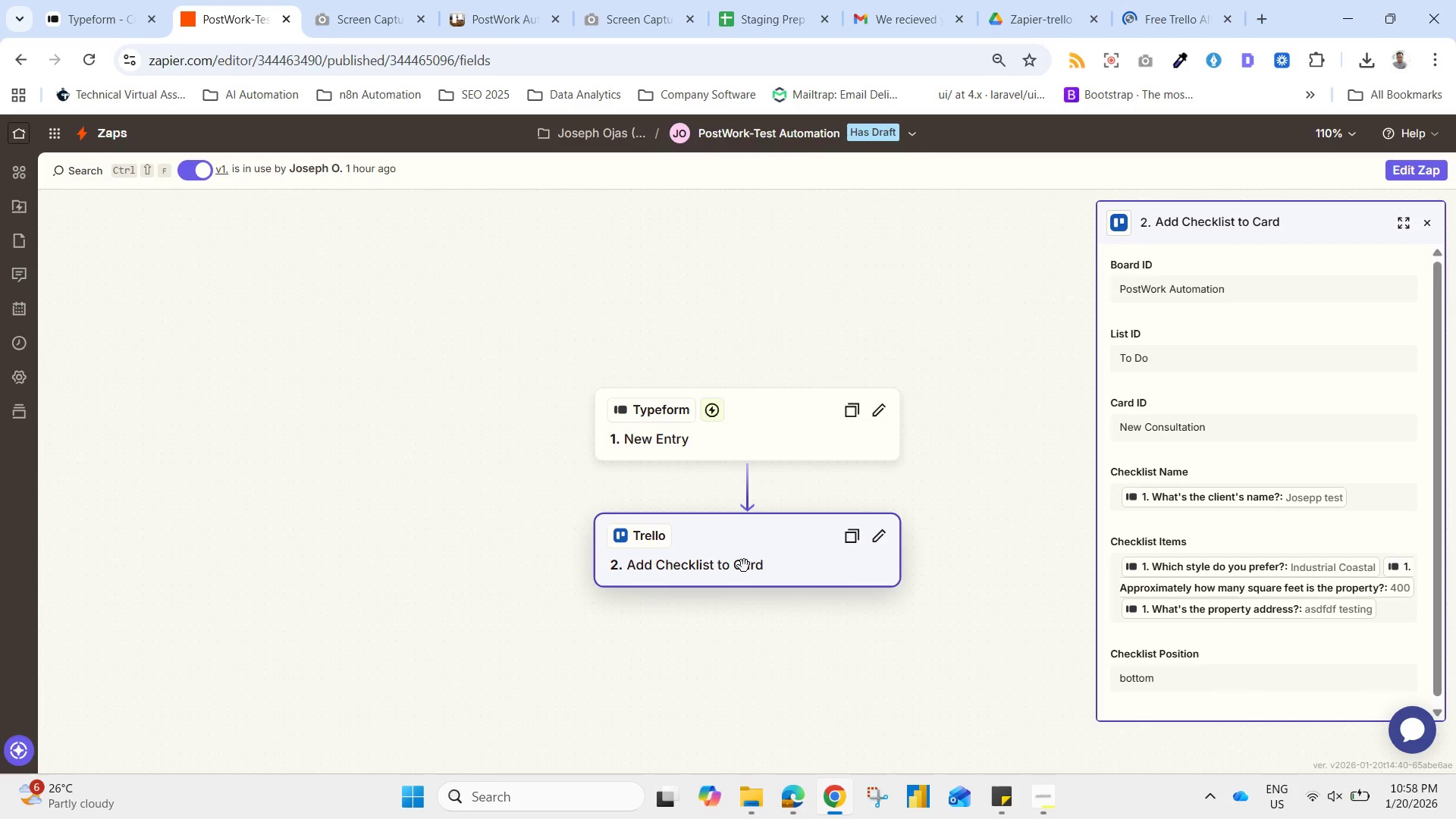 
triple_click([821, 644])
 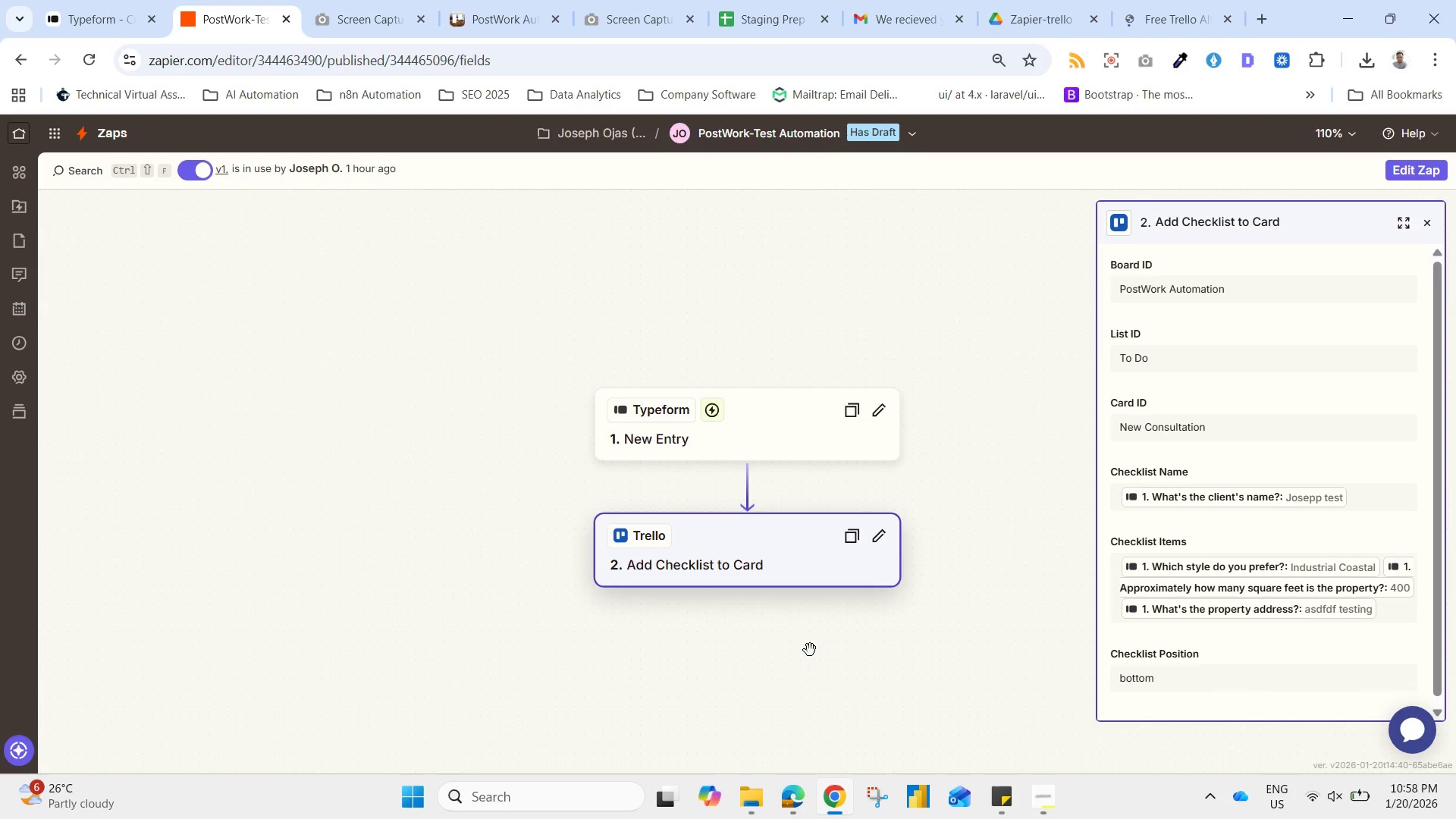 
left_click_drag(start_coordinate=[794, 663], to_coordinate=[834, 428])
 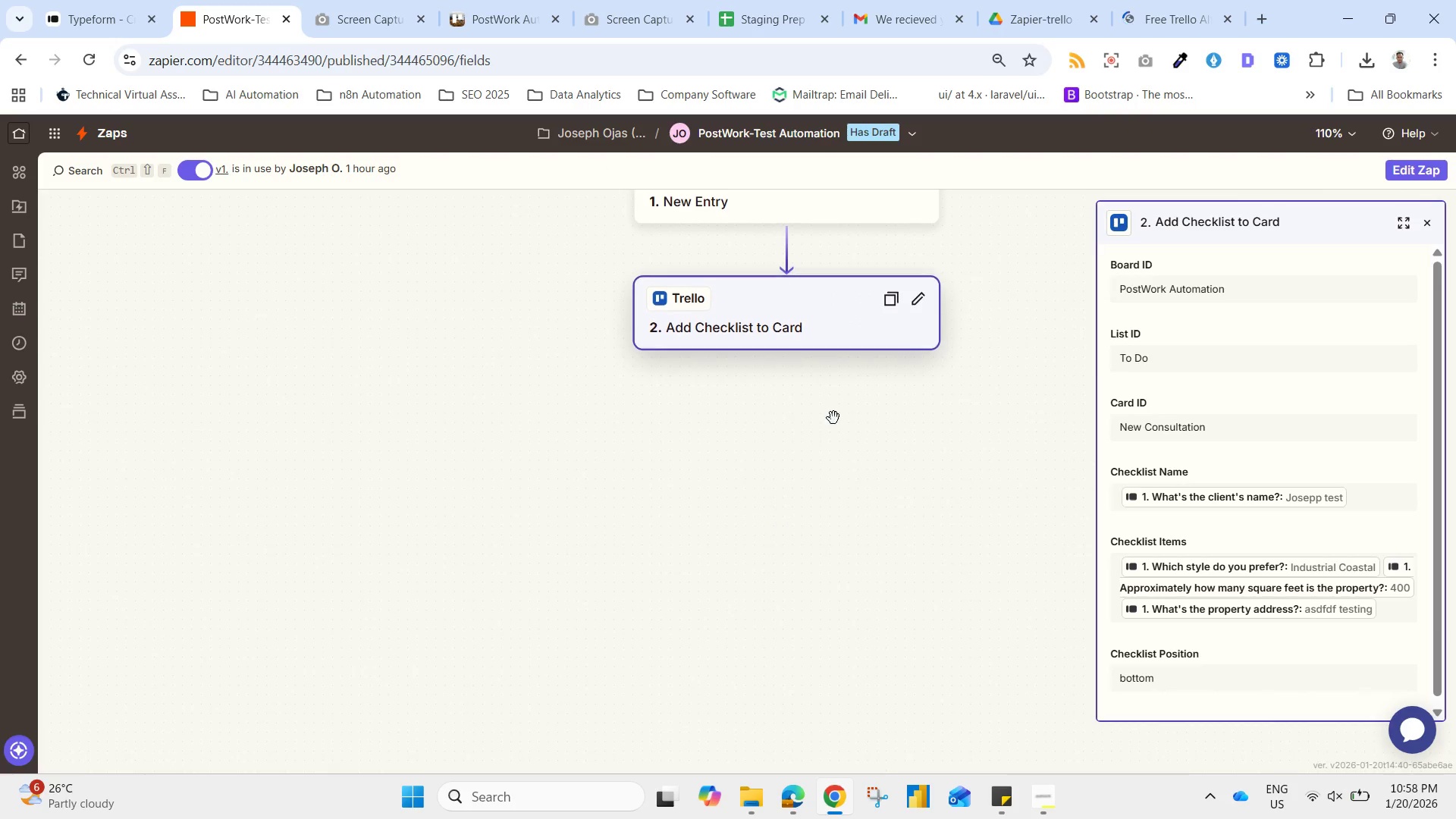 
left_click_drag(start_coordinate=[904, 342], to_coordinate=[777, 590])
 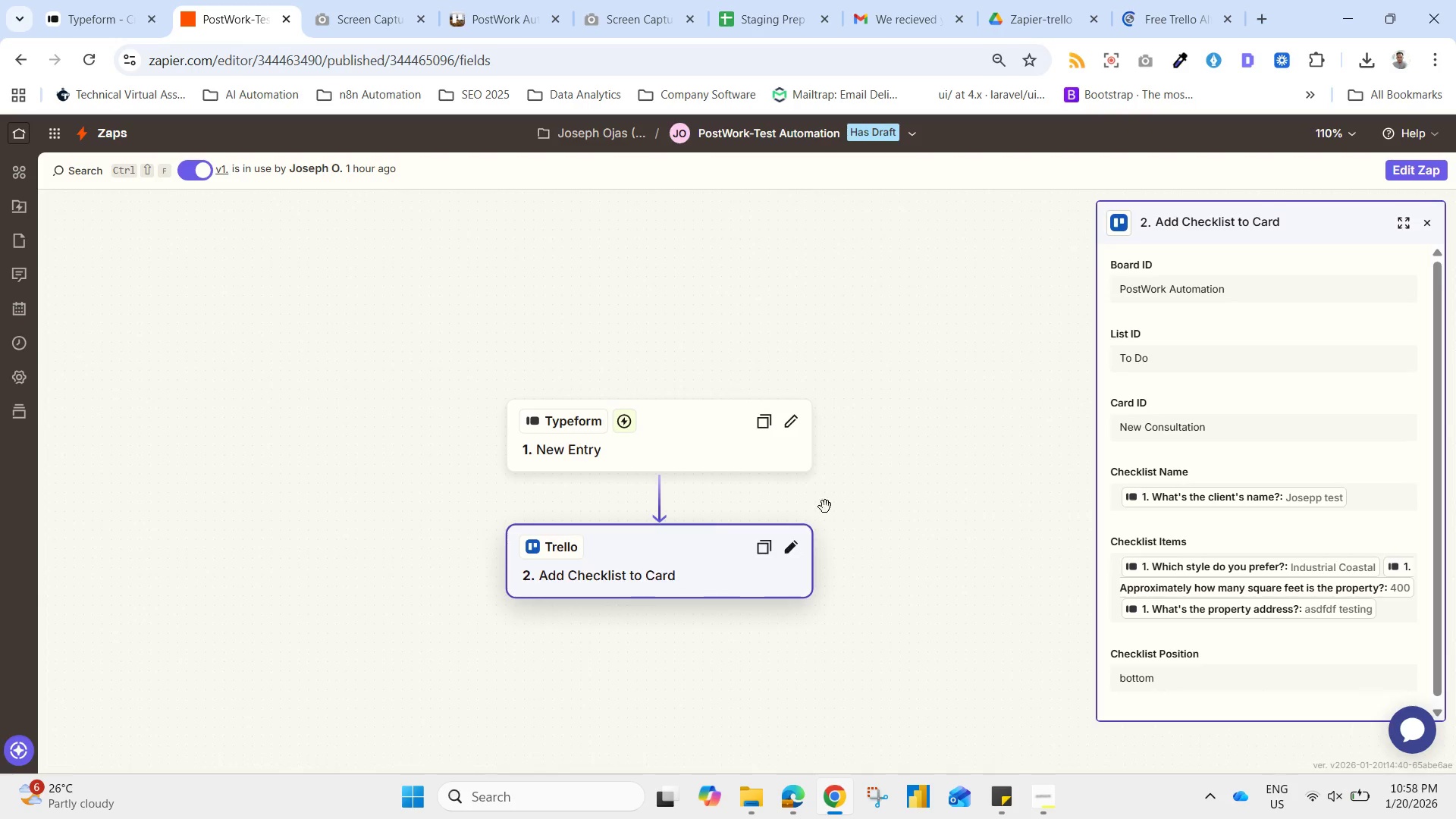 
left_click([827, 500])
 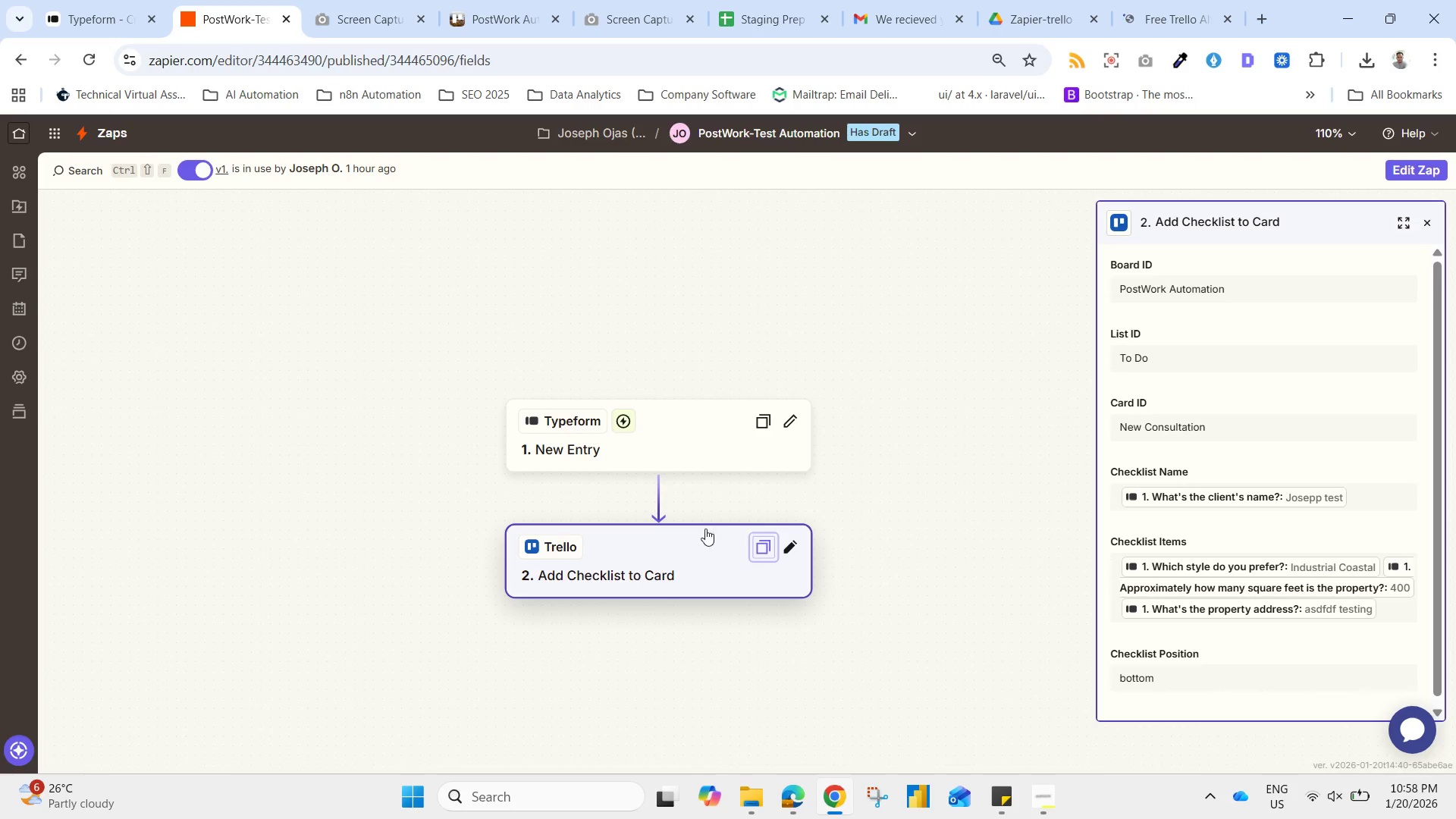 
double_click([702, 523])
 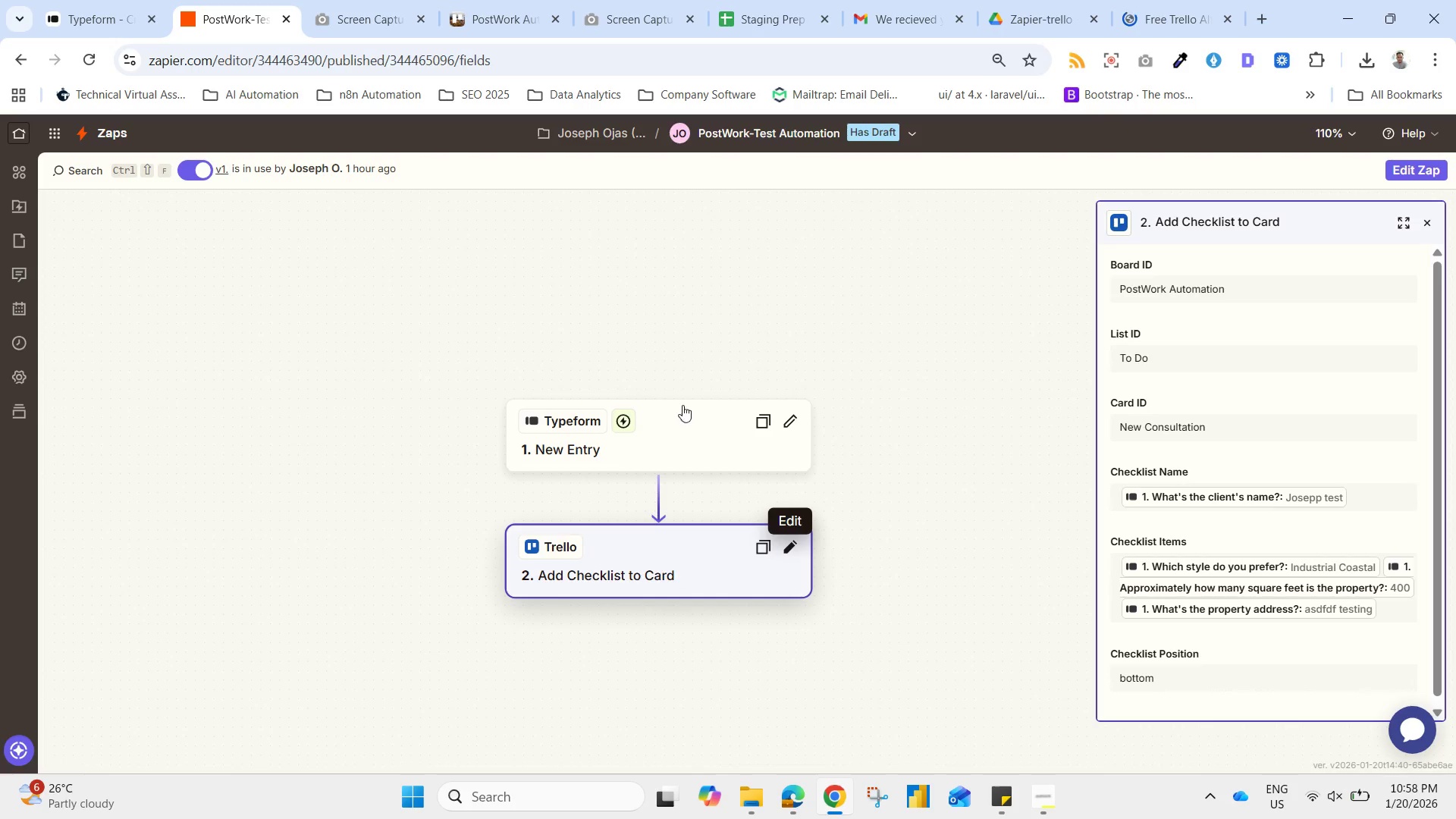 
triple_click([682, 397])
 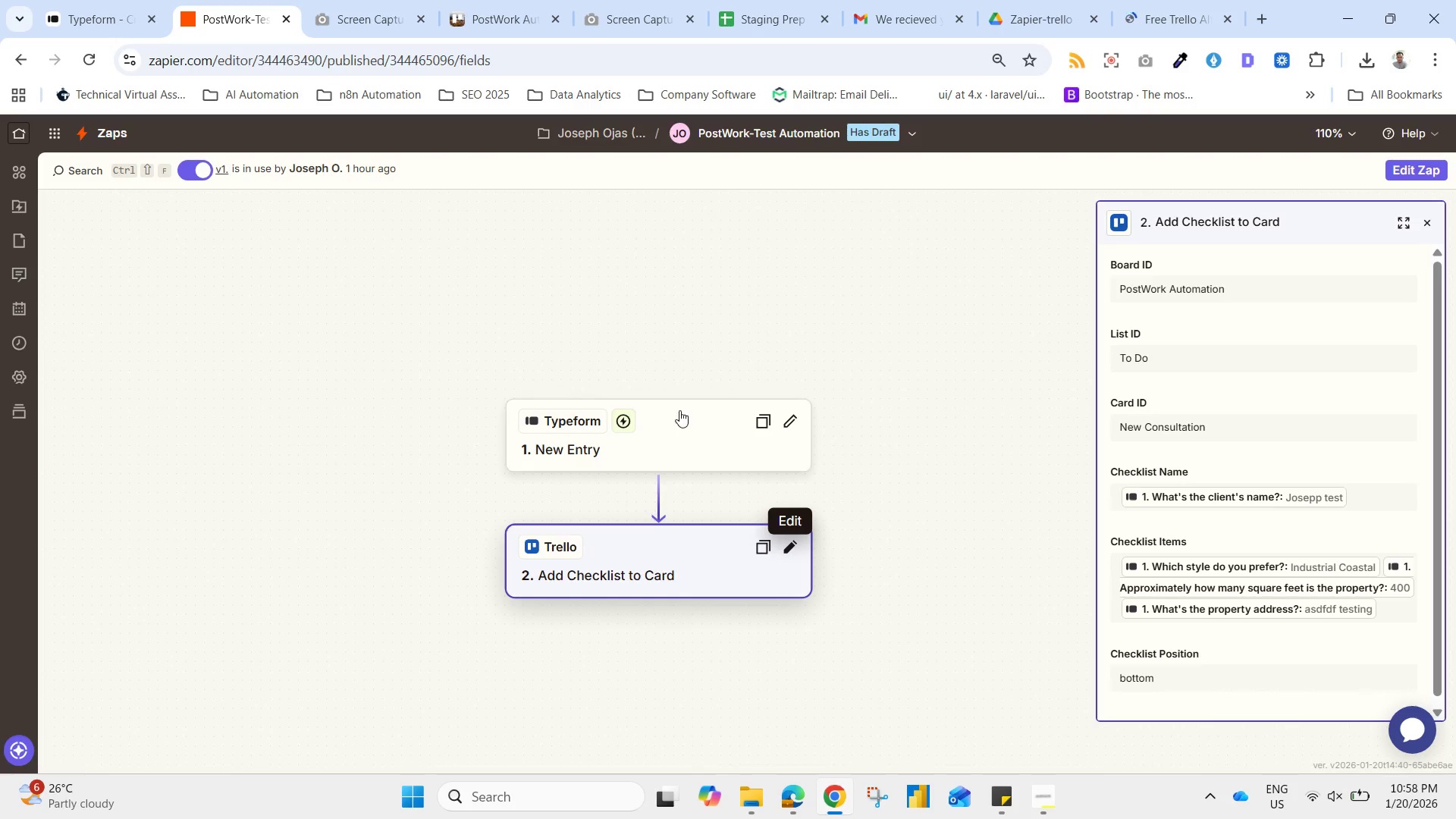 
triple_click([678, 416])
 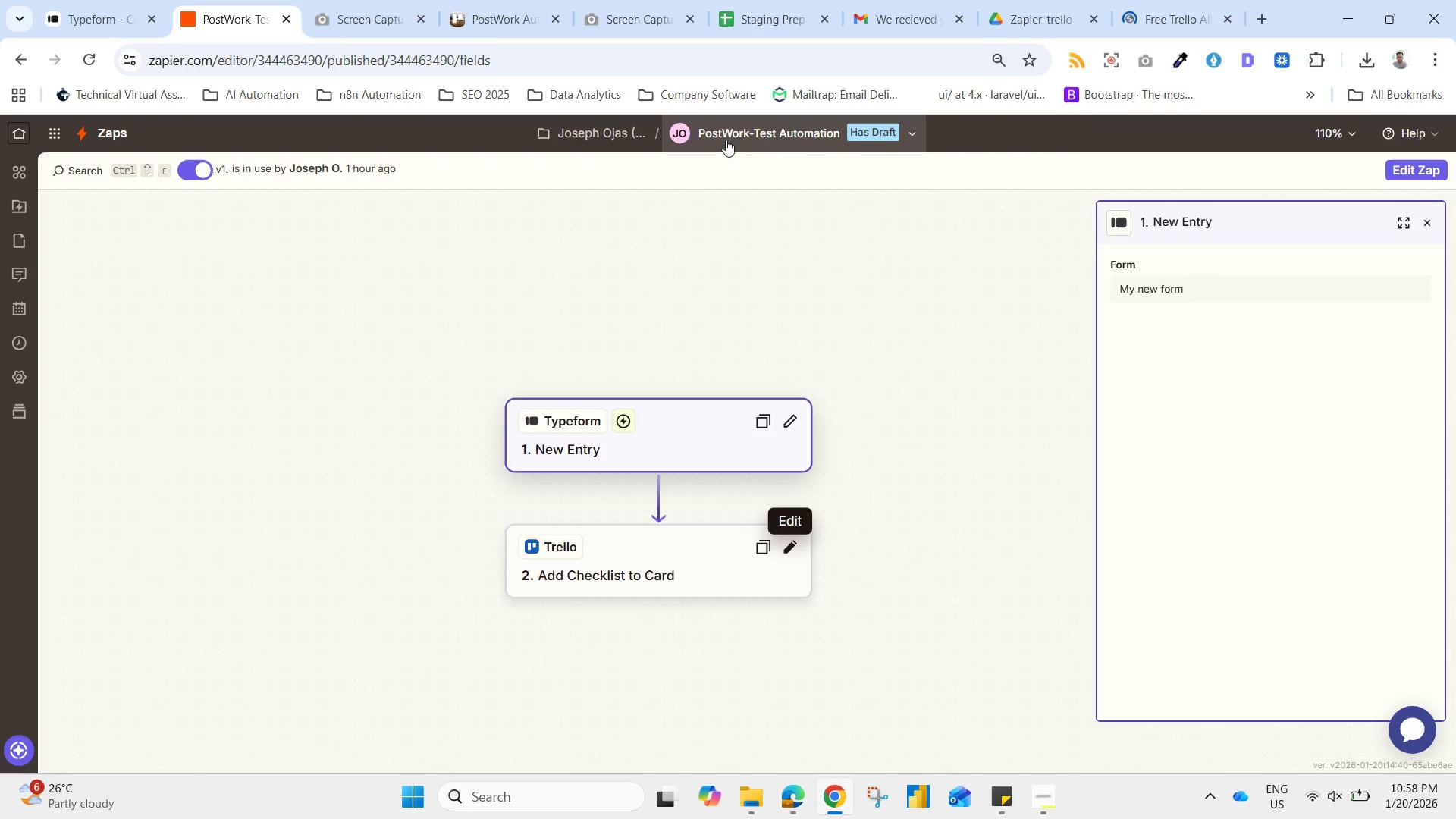 
left_click([726, 137])
 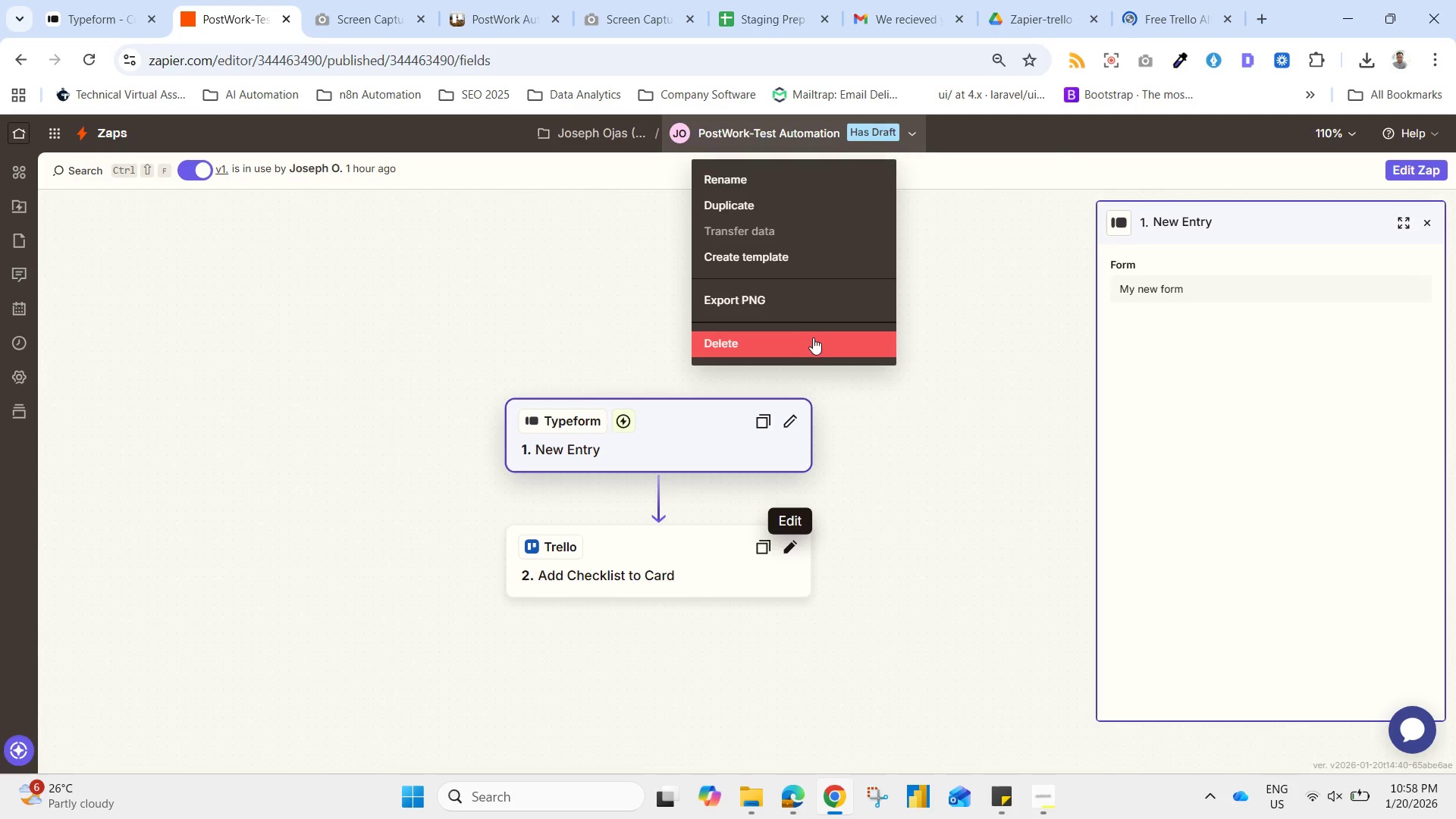 
wait(9.11)
 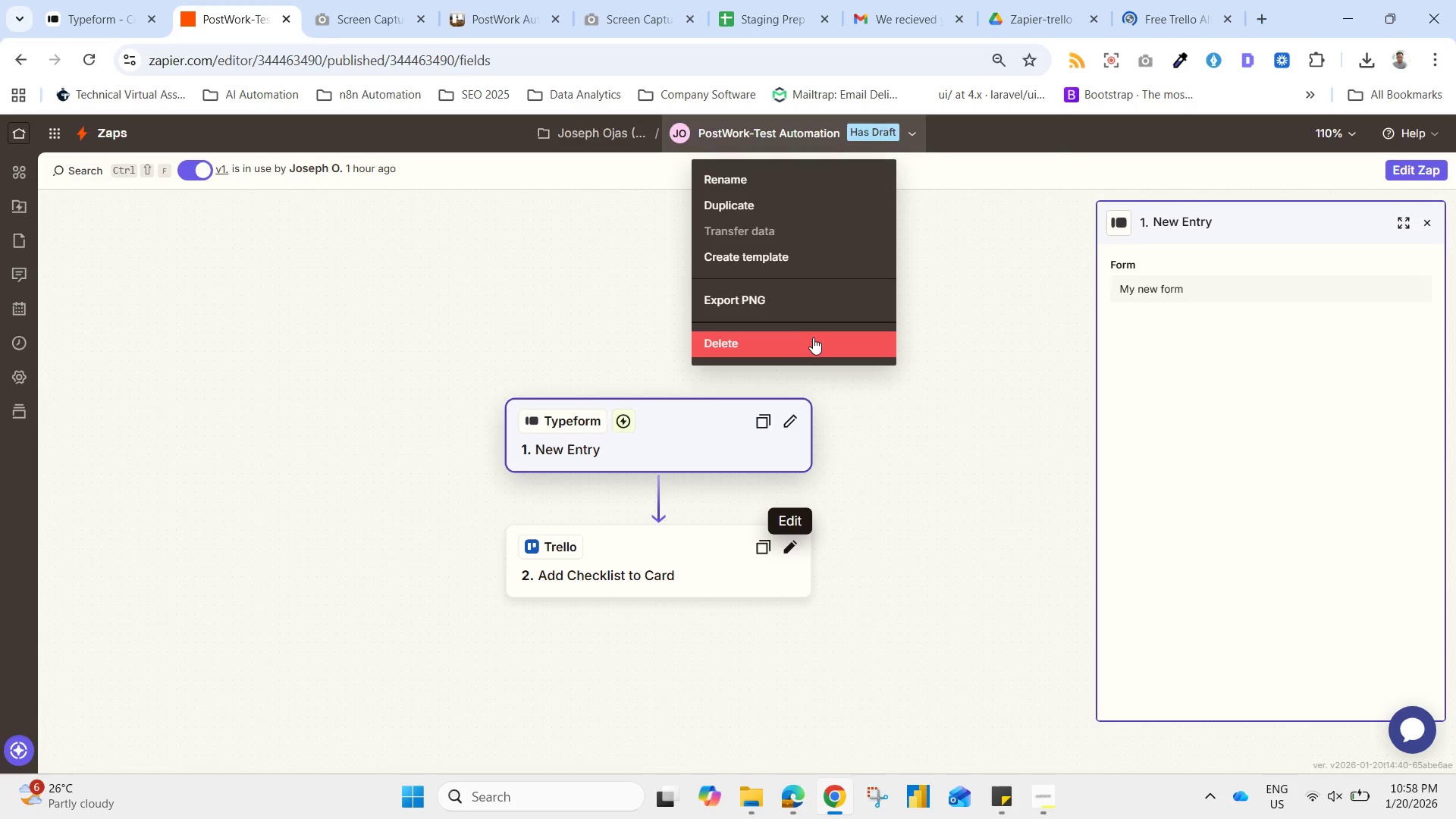 
left_click([240, 2])
 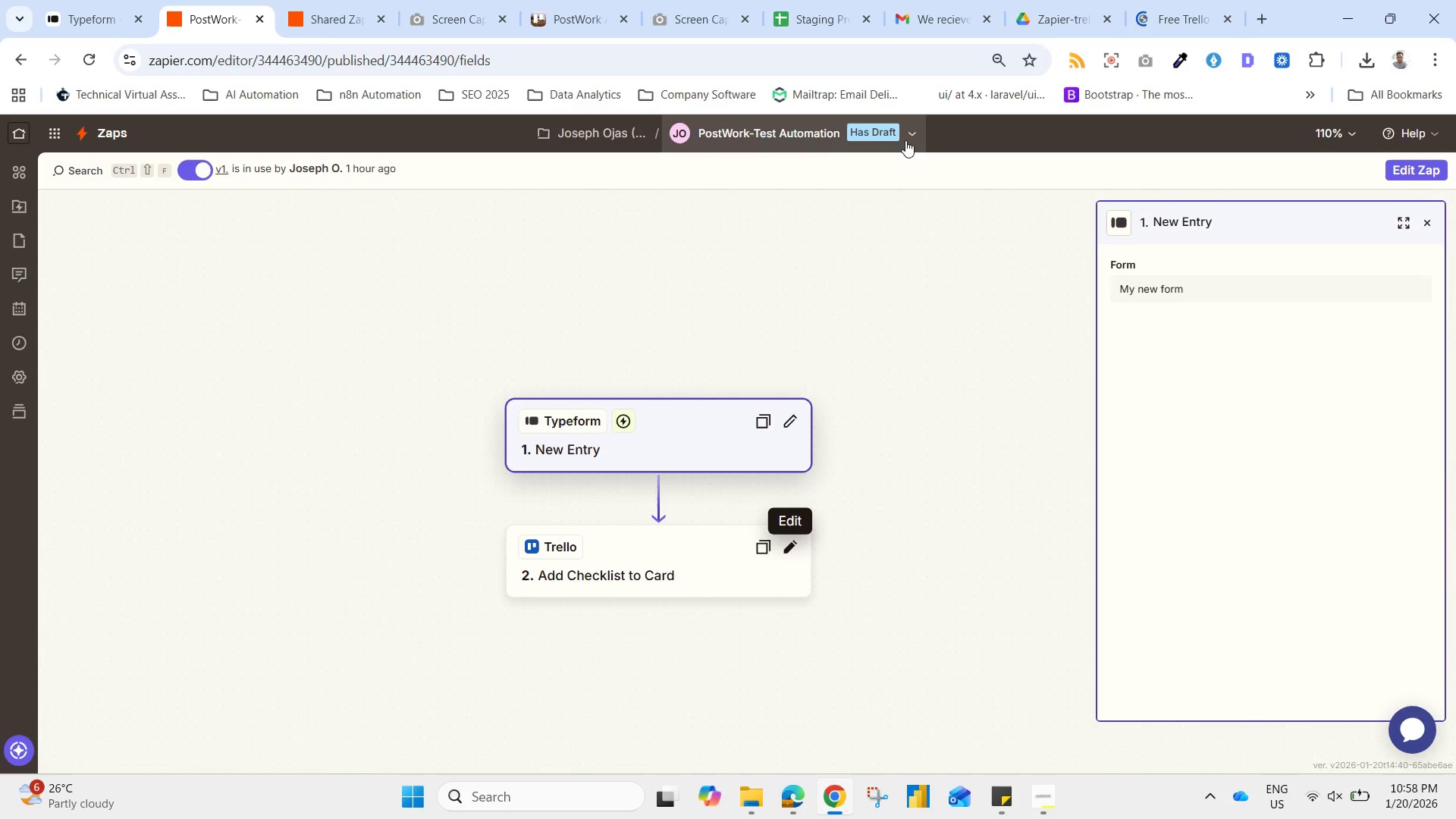 
left_click([905, 136])
 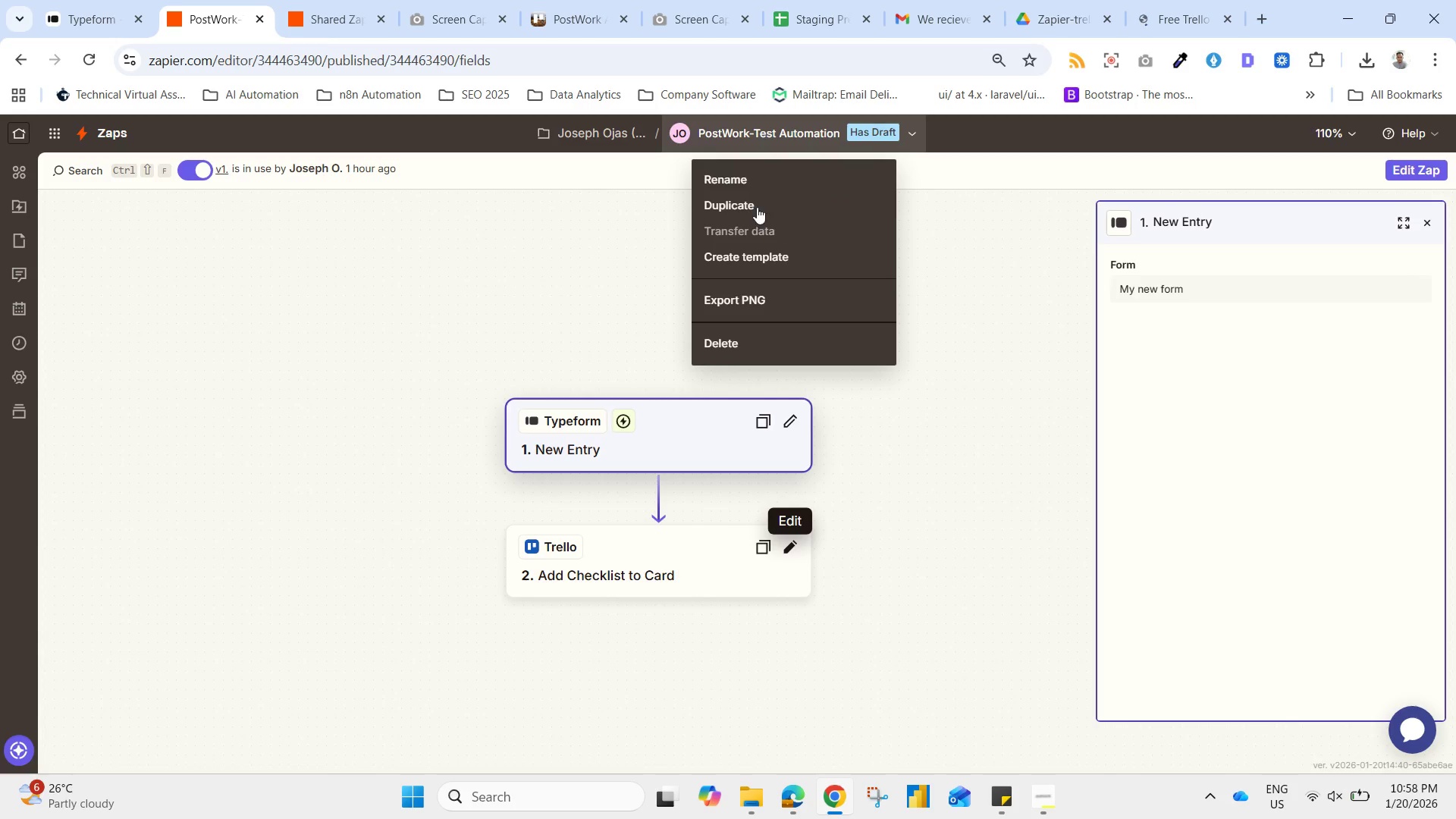 
left_click_drag(start_coordinate=[626, 136], to_coordinate=[631, 138])
 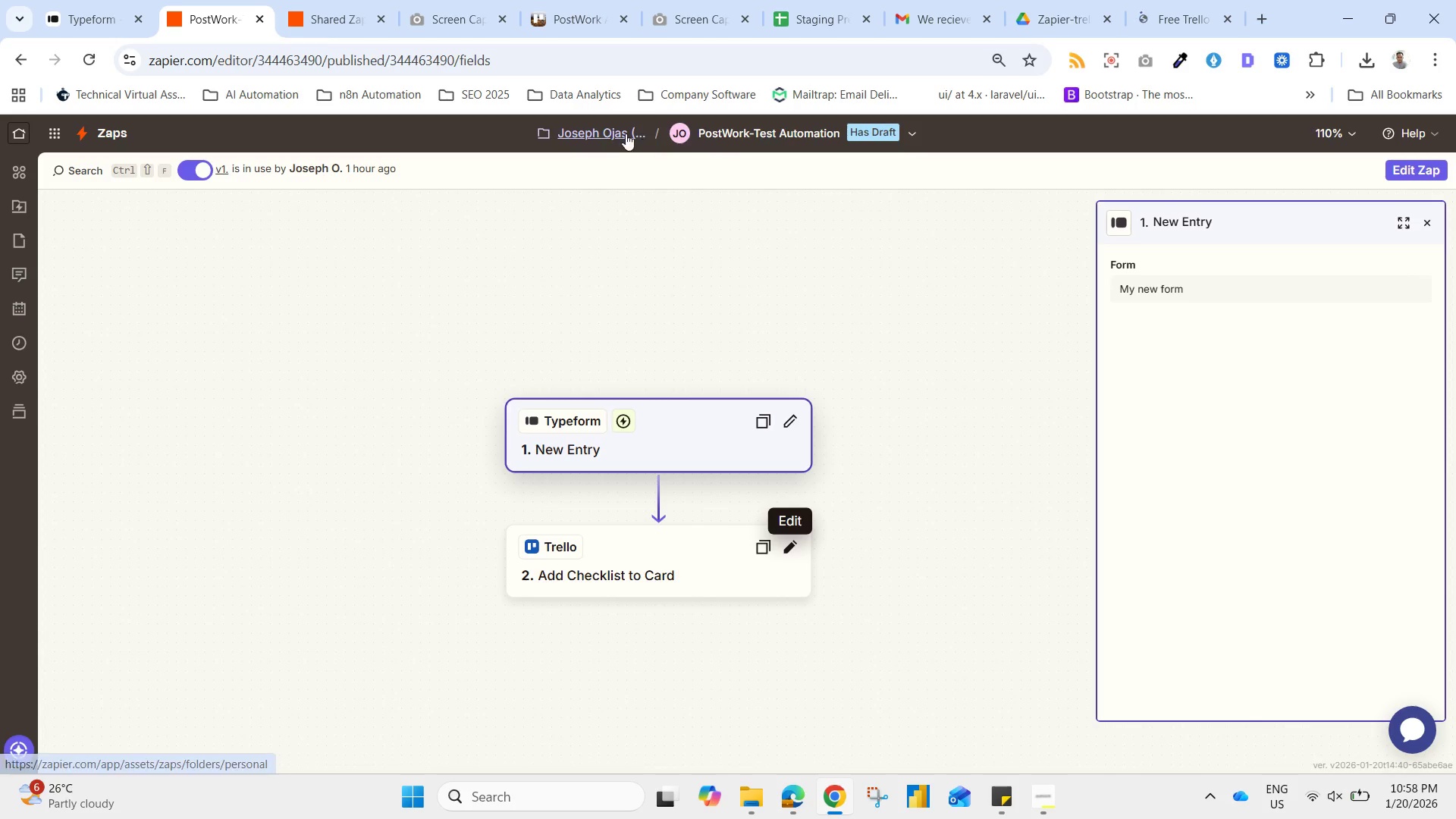 
left_click([620, 132])
 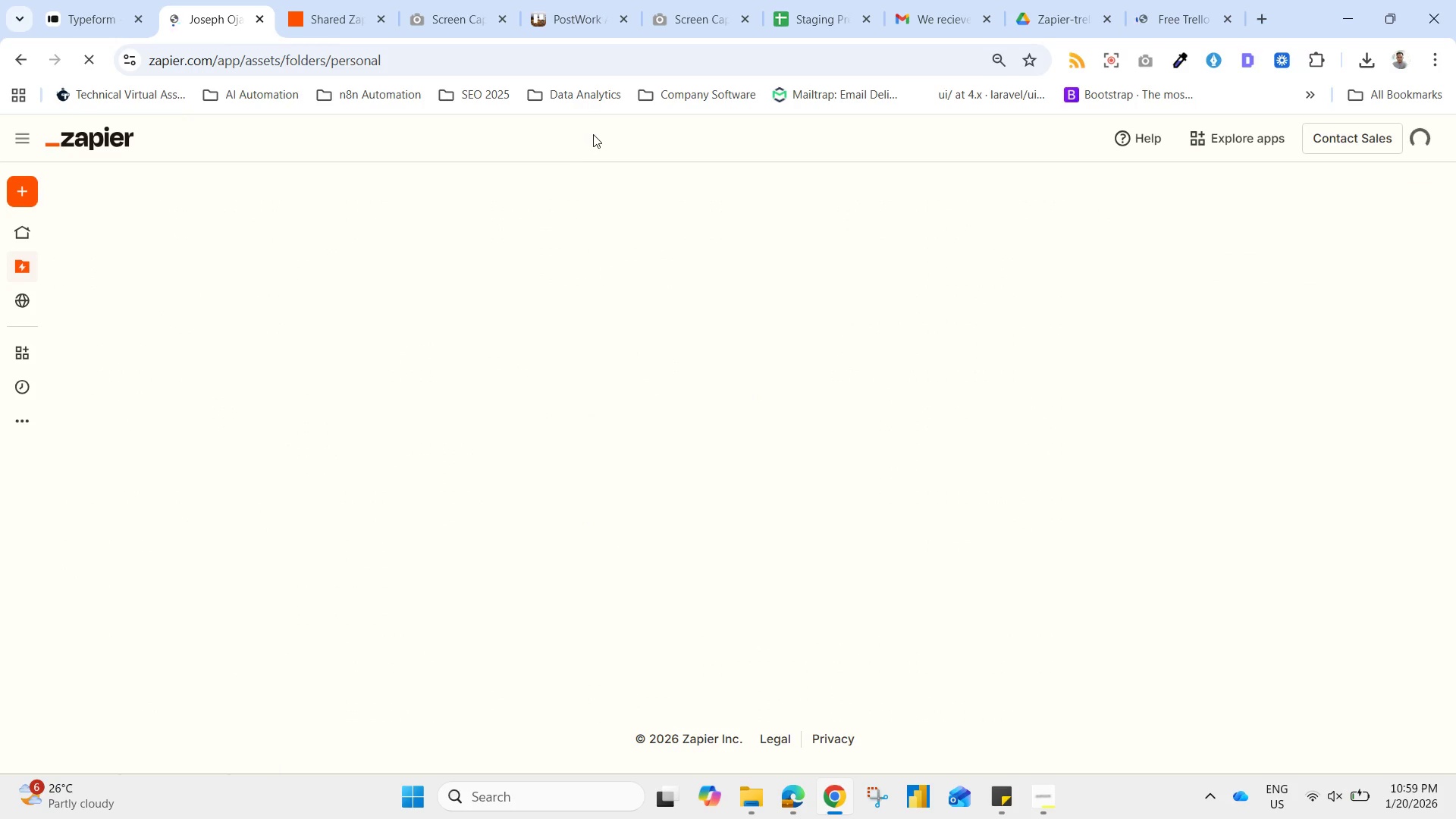 
mouse_move([581, 237])
 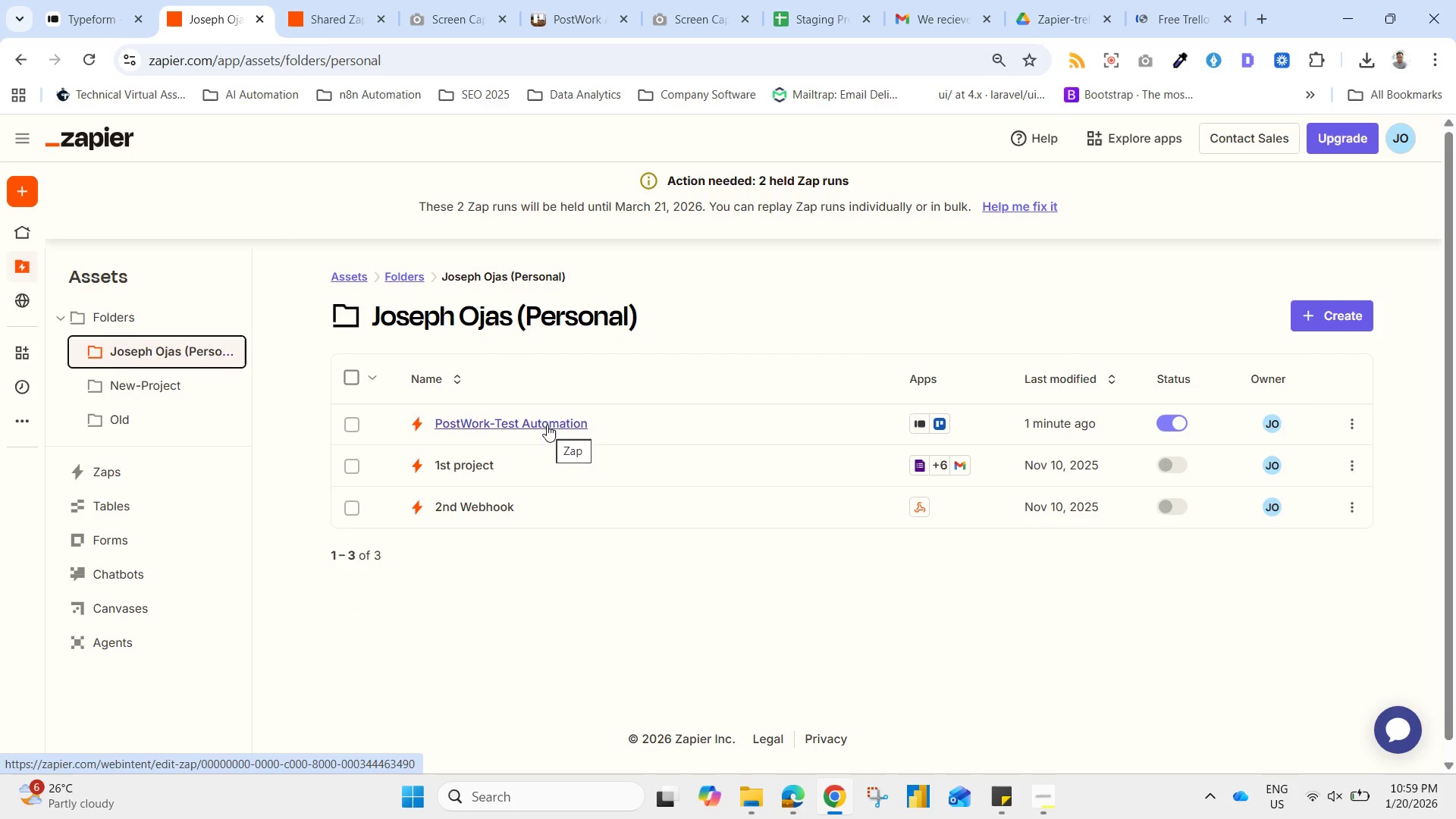 
left_click([547, 425])
 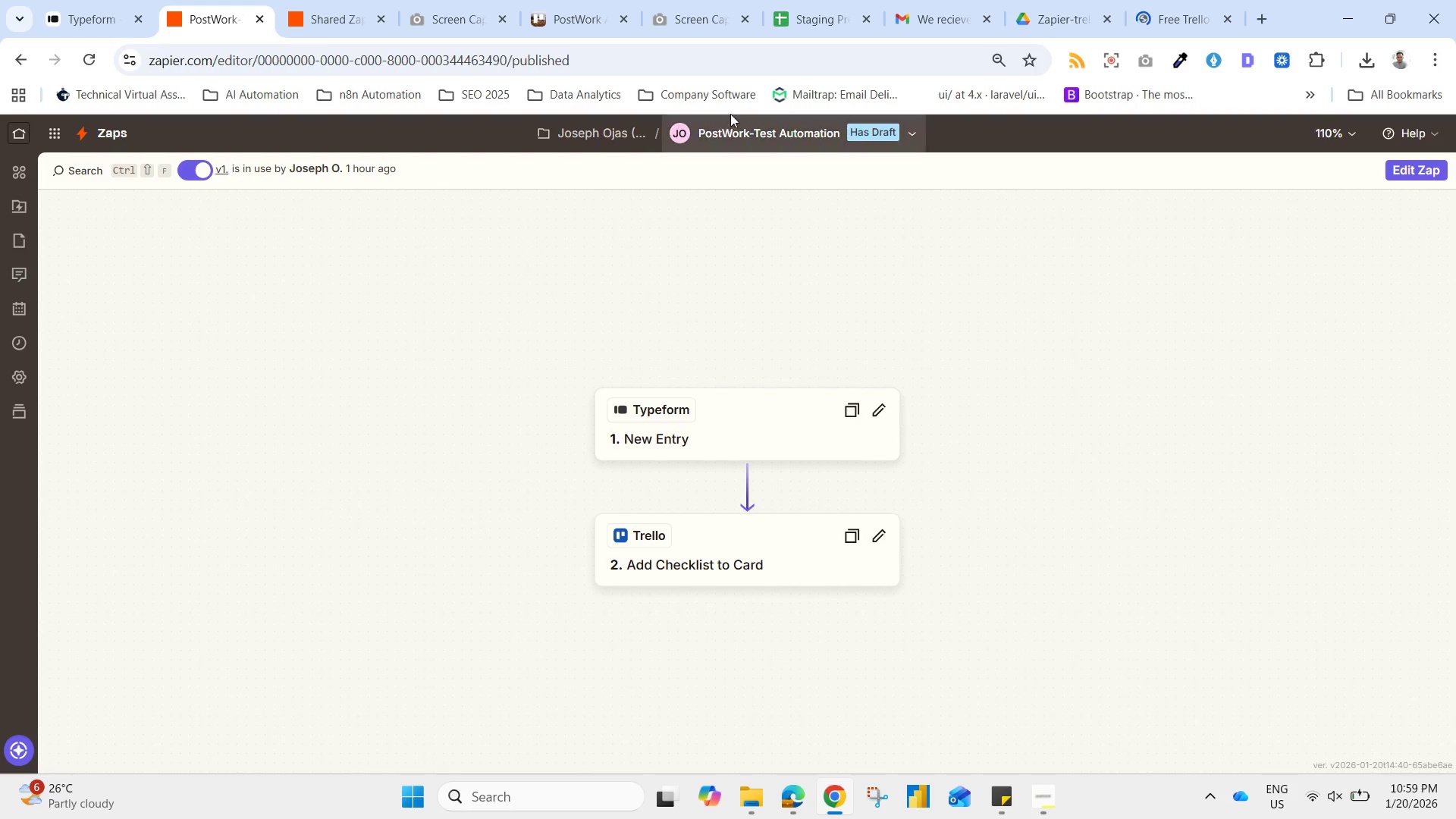 
wait(10.19)
 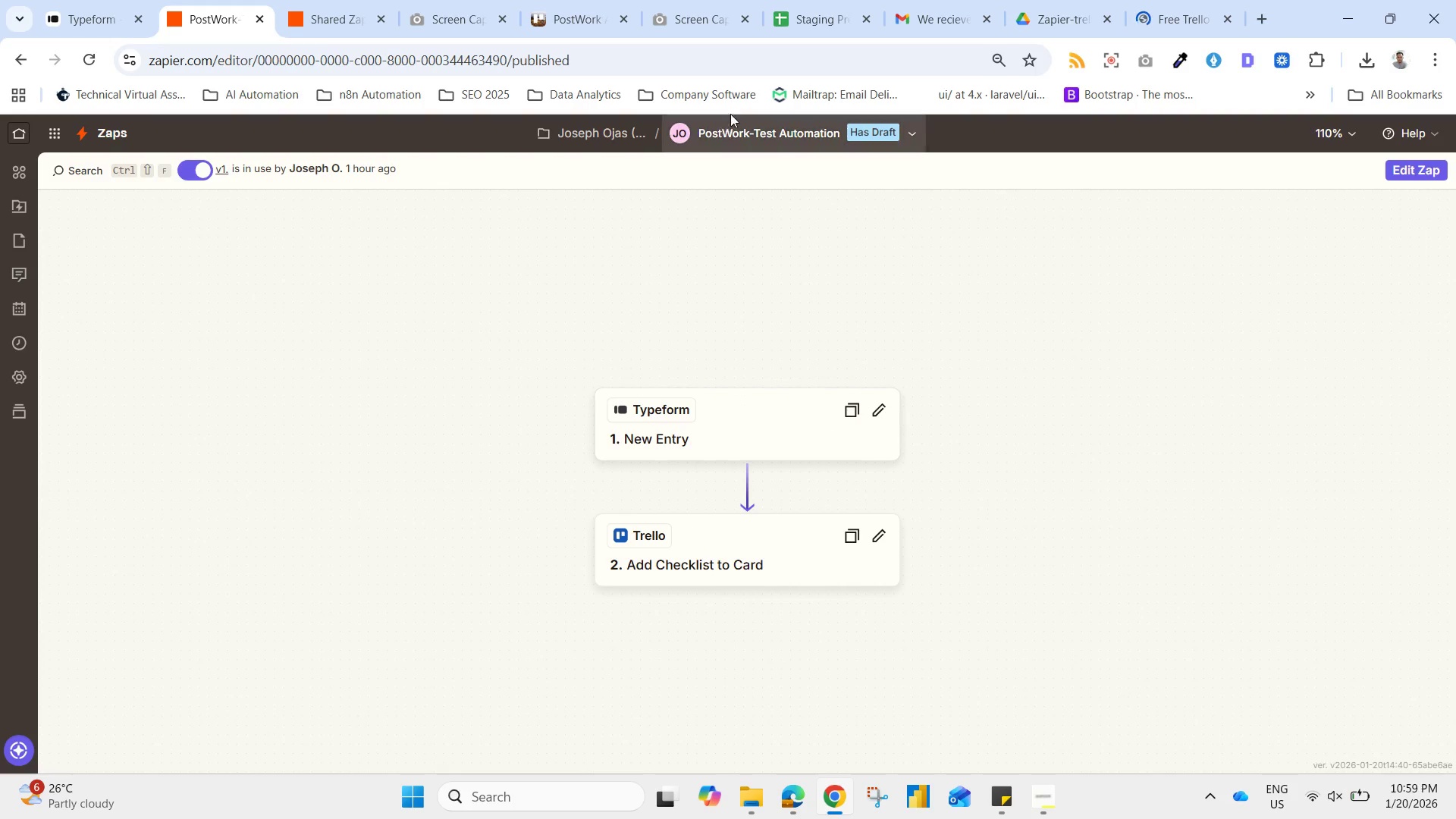 
left_click([1406, 172])
 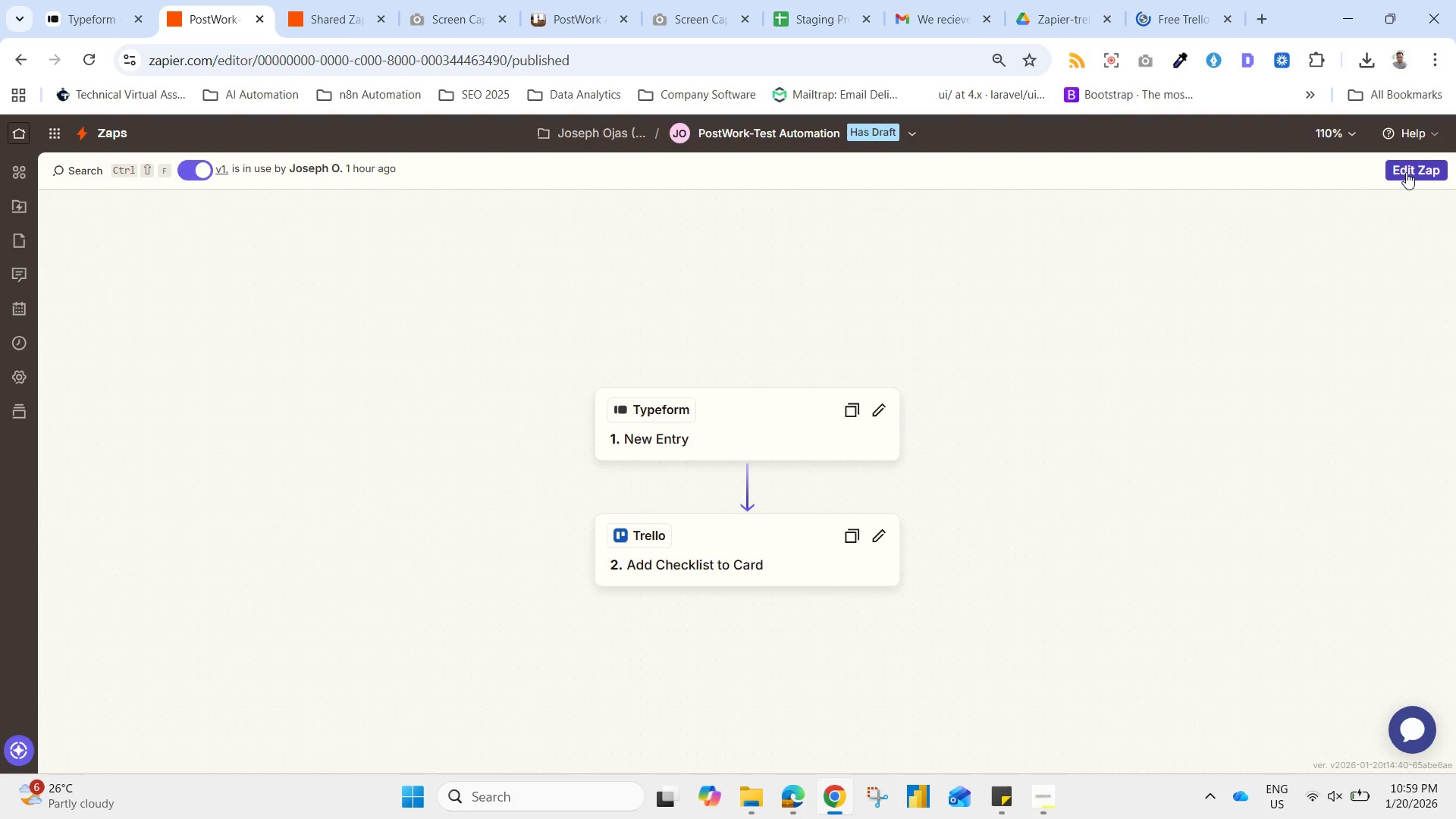 
left_click([1406, 172])
 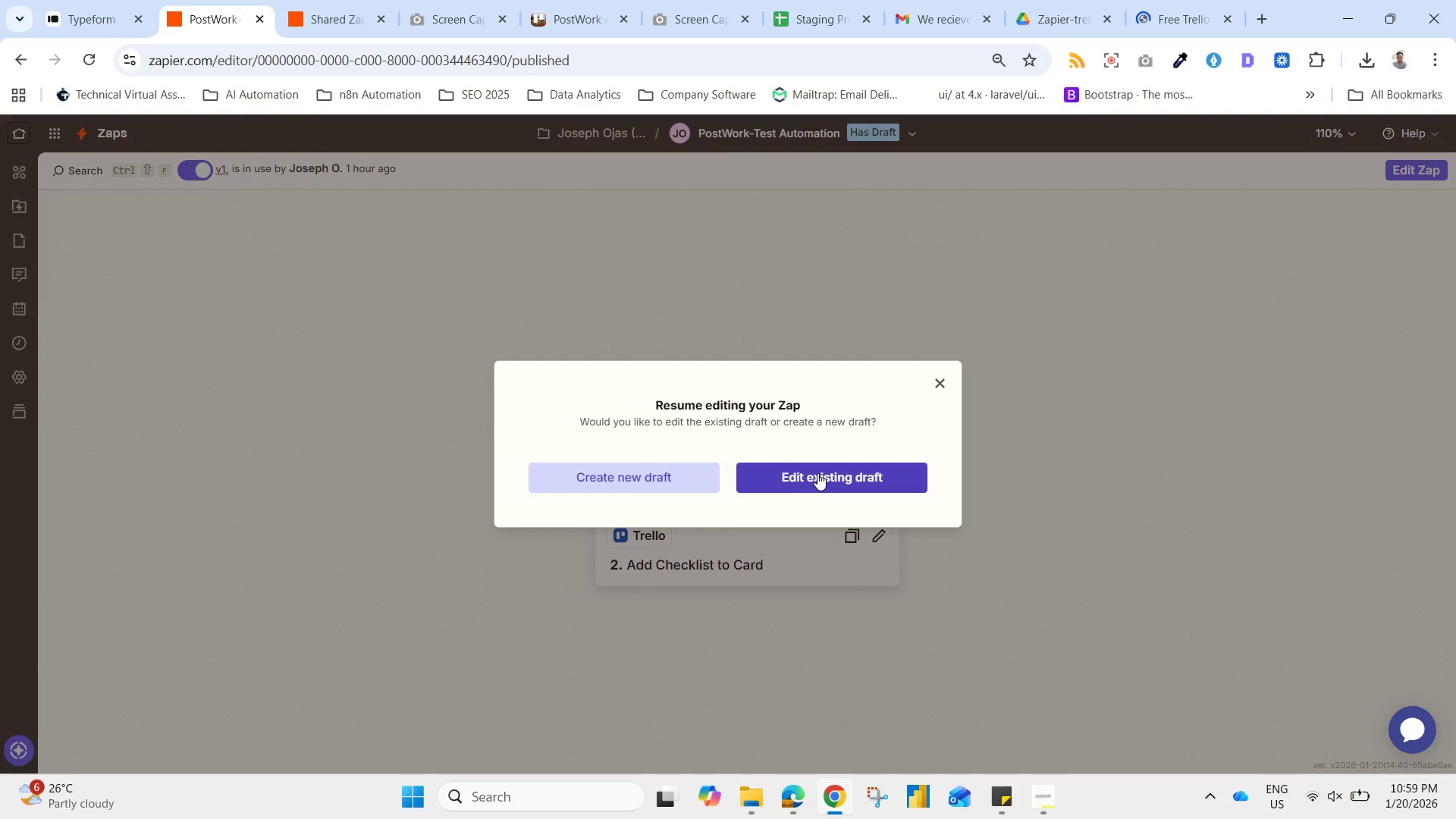 
left_click([823, 482])
 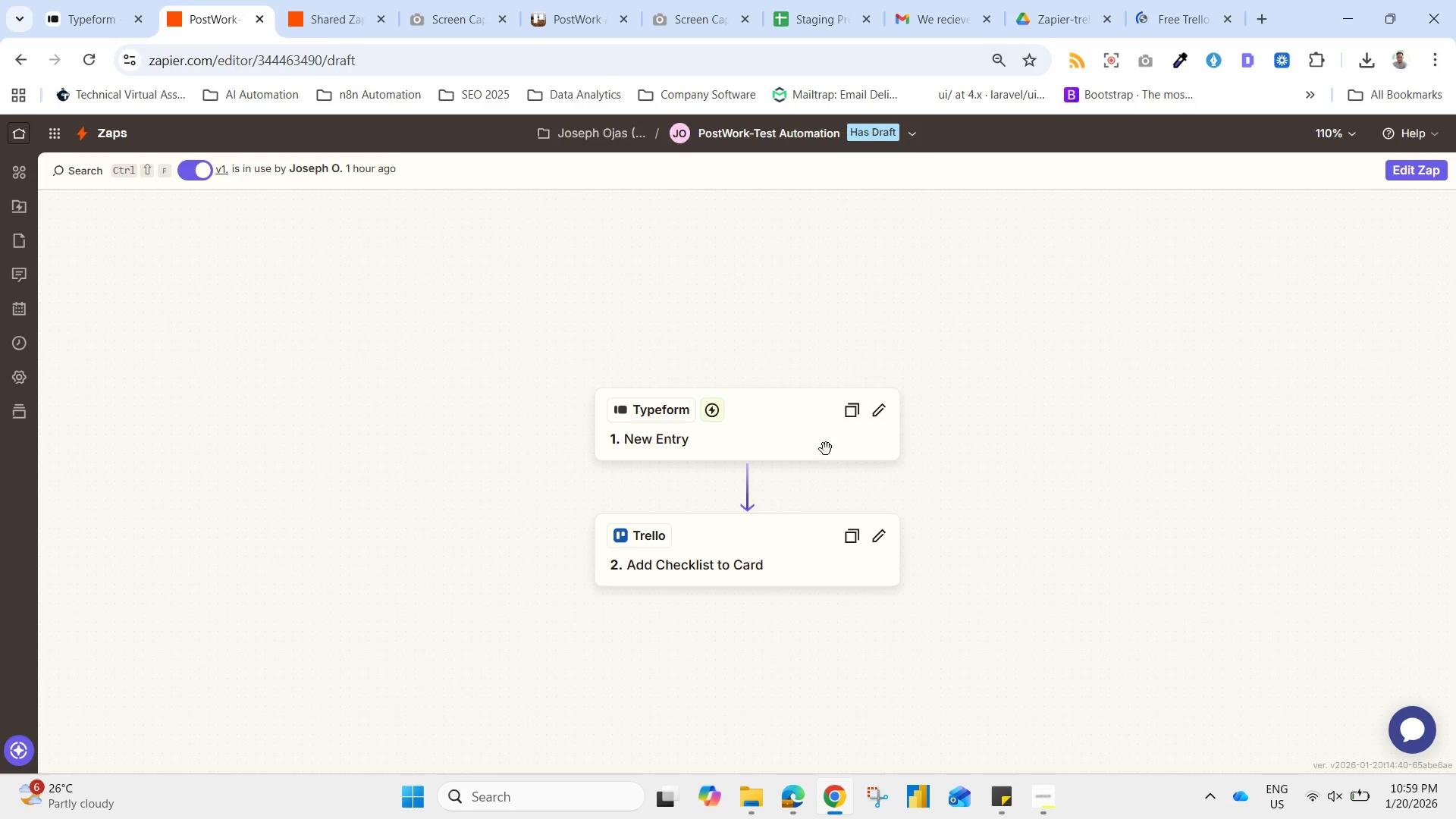 
mouse_move([815, 303])
 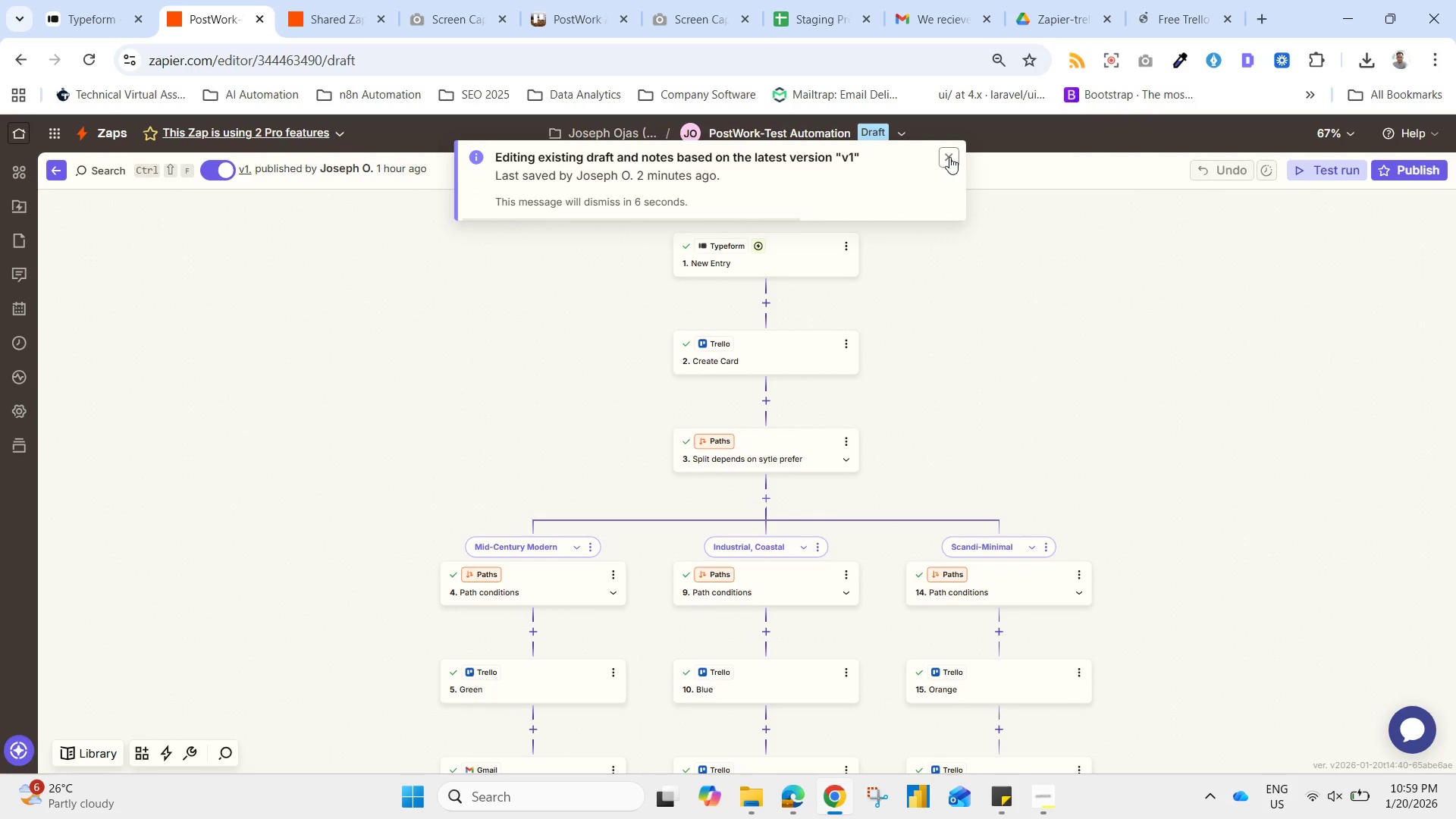 
left_click([949, 157])
 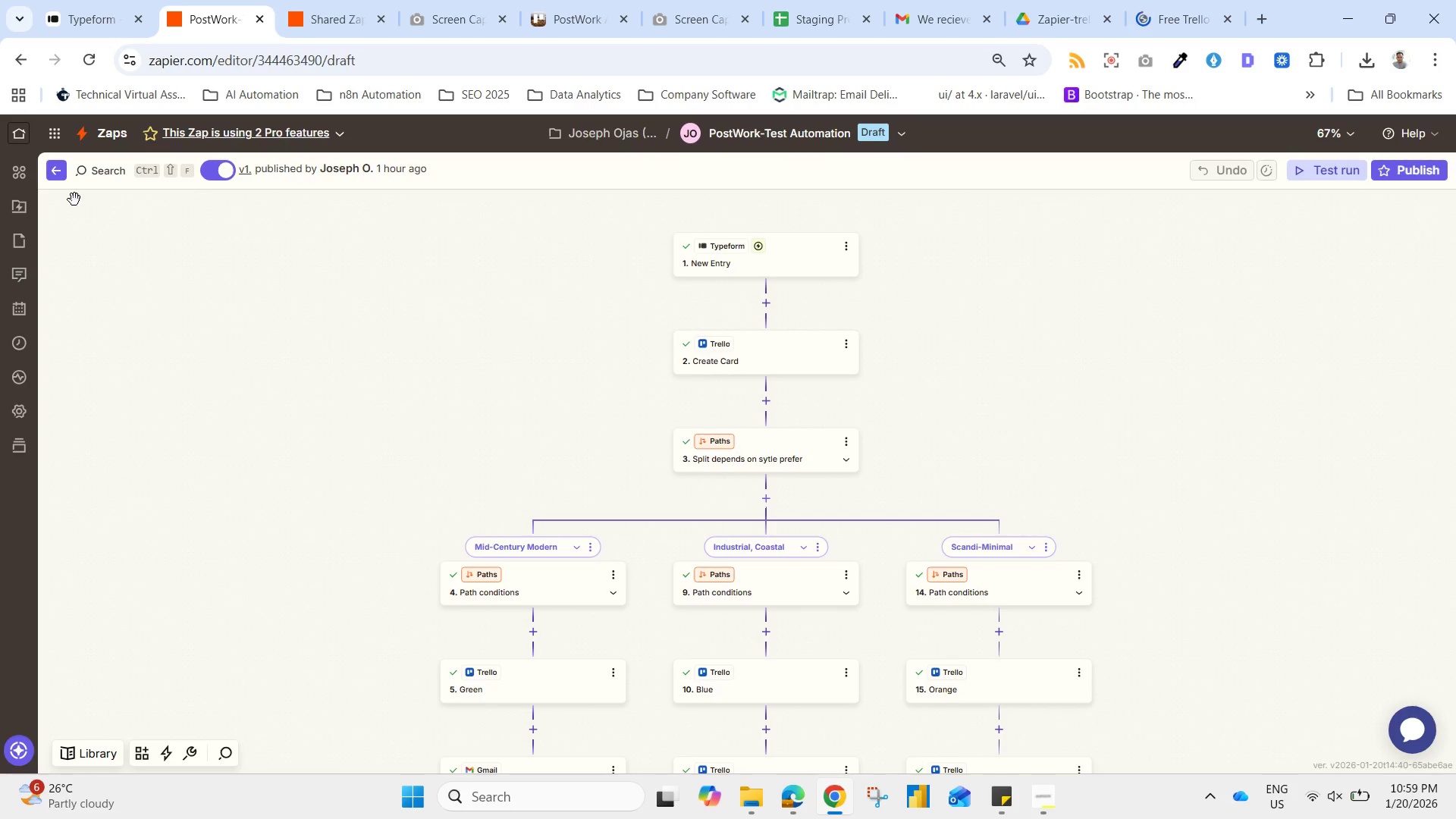 
mouse_move([78, 145])
 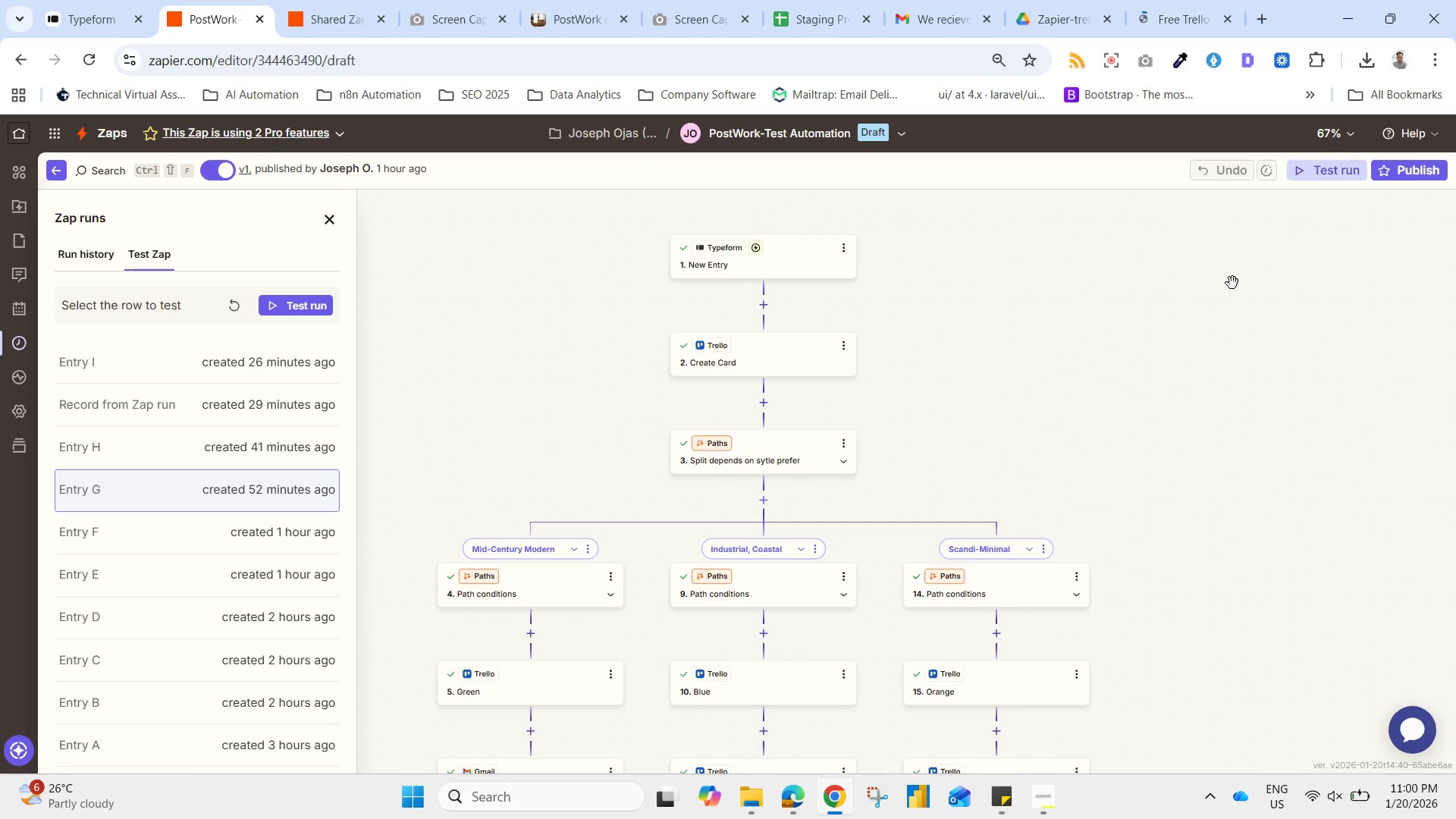 
wait(33.71)
 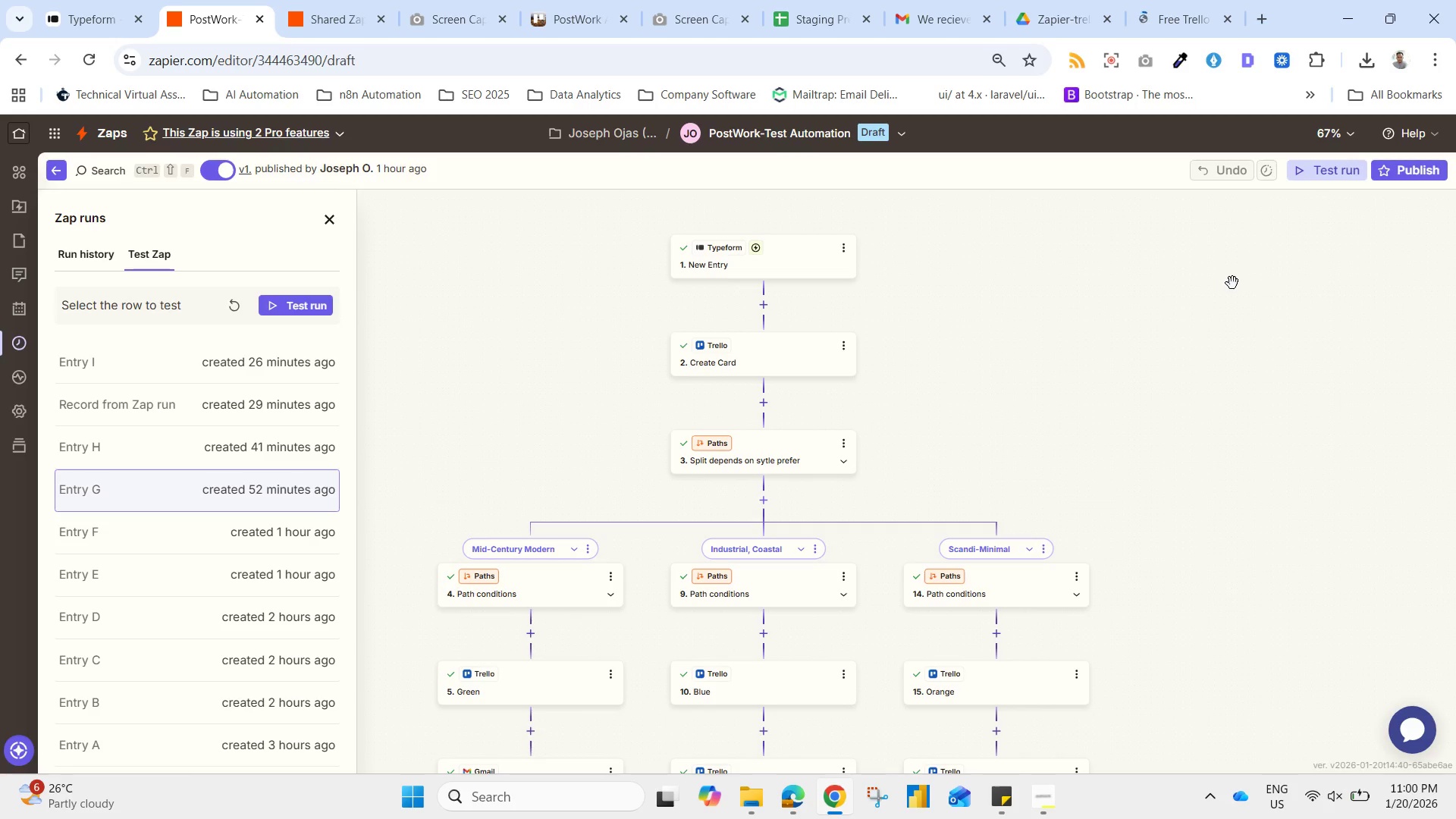 
left_click_drag(start_coordinate=[980, 413], to_coordinate=[1042, 255])
 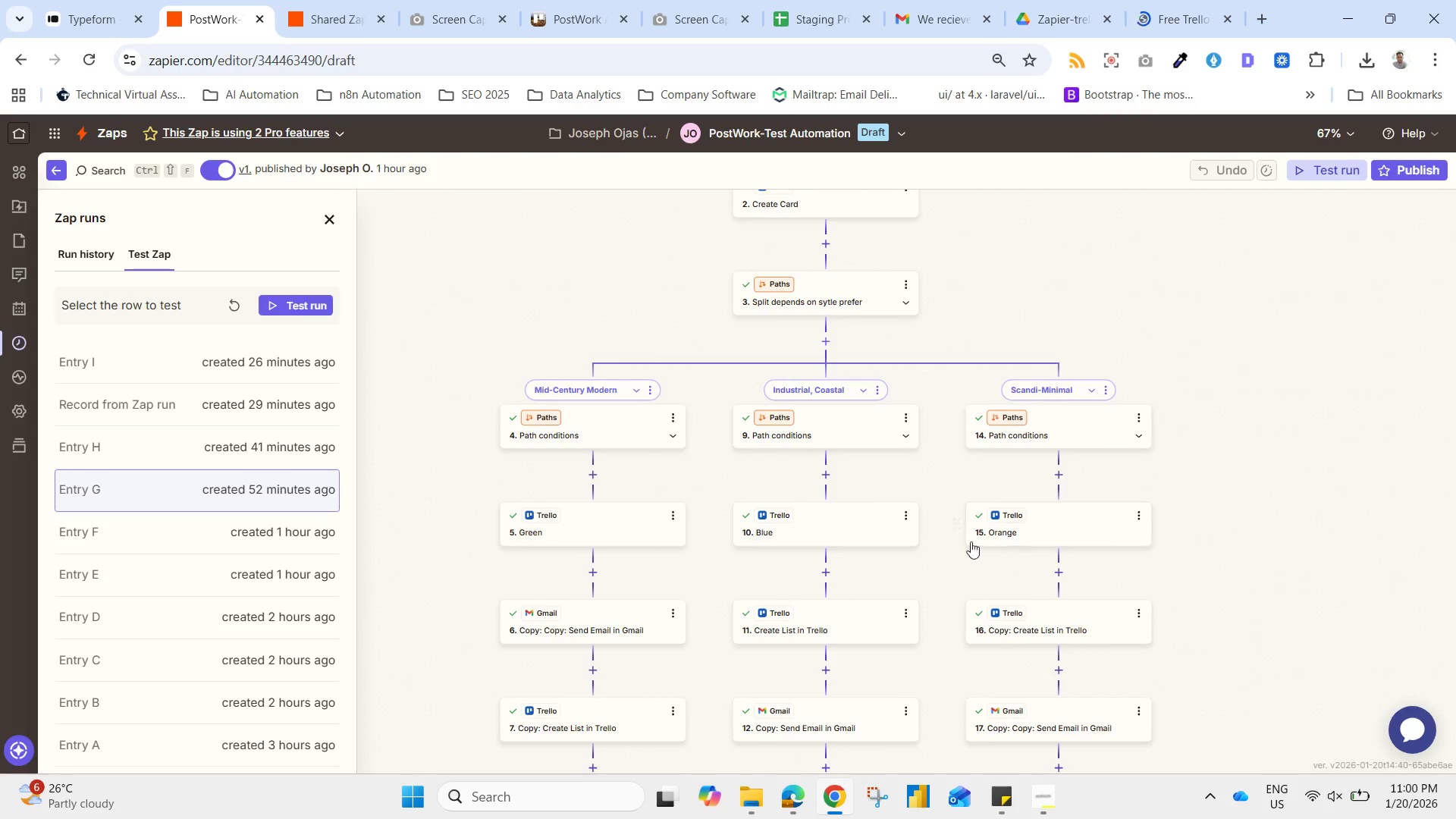 
left_click_drag(start_coordinate=[952, 539], to_coordinate=[933, 405])
 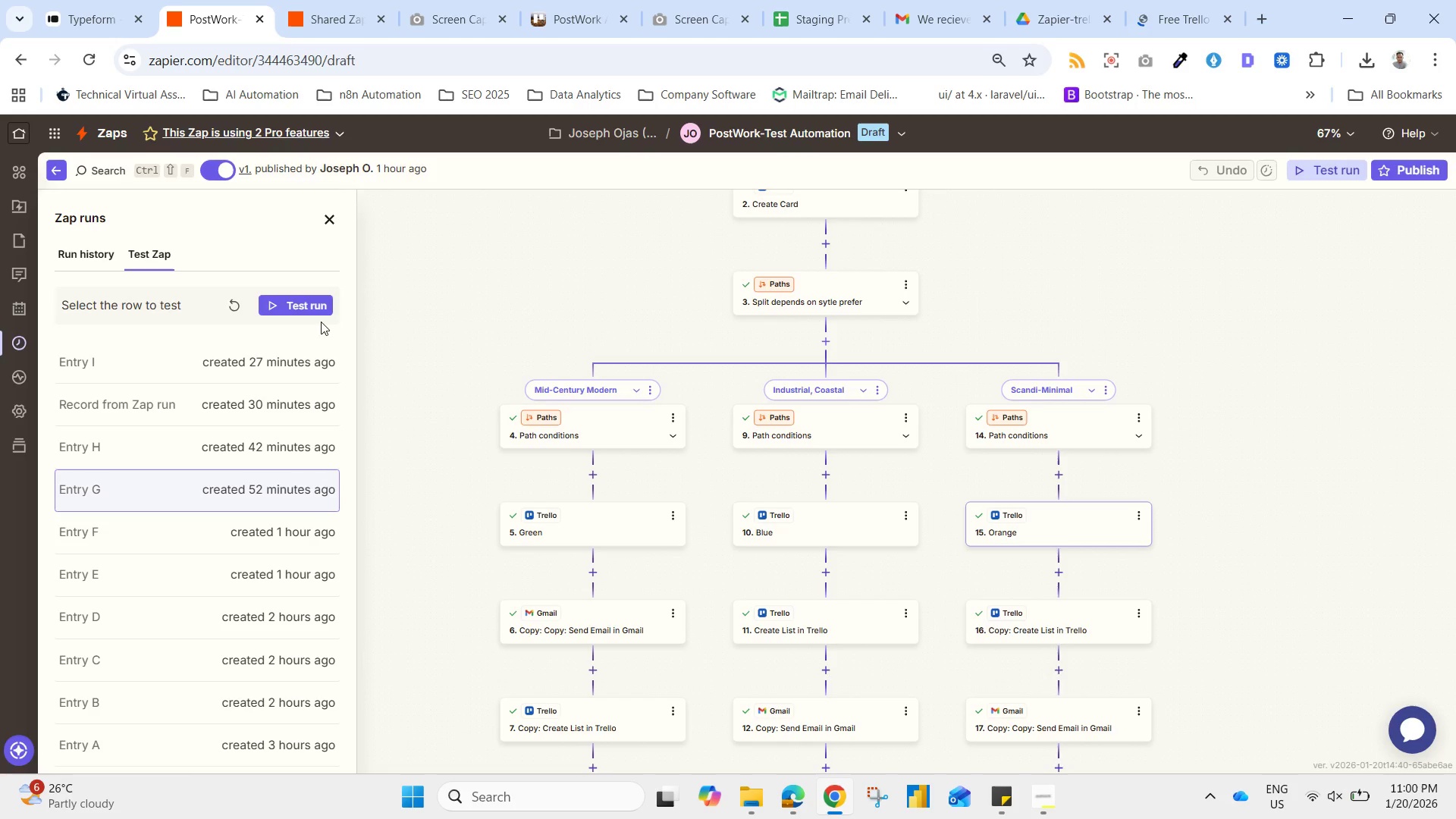 
left_click([309, 306])
 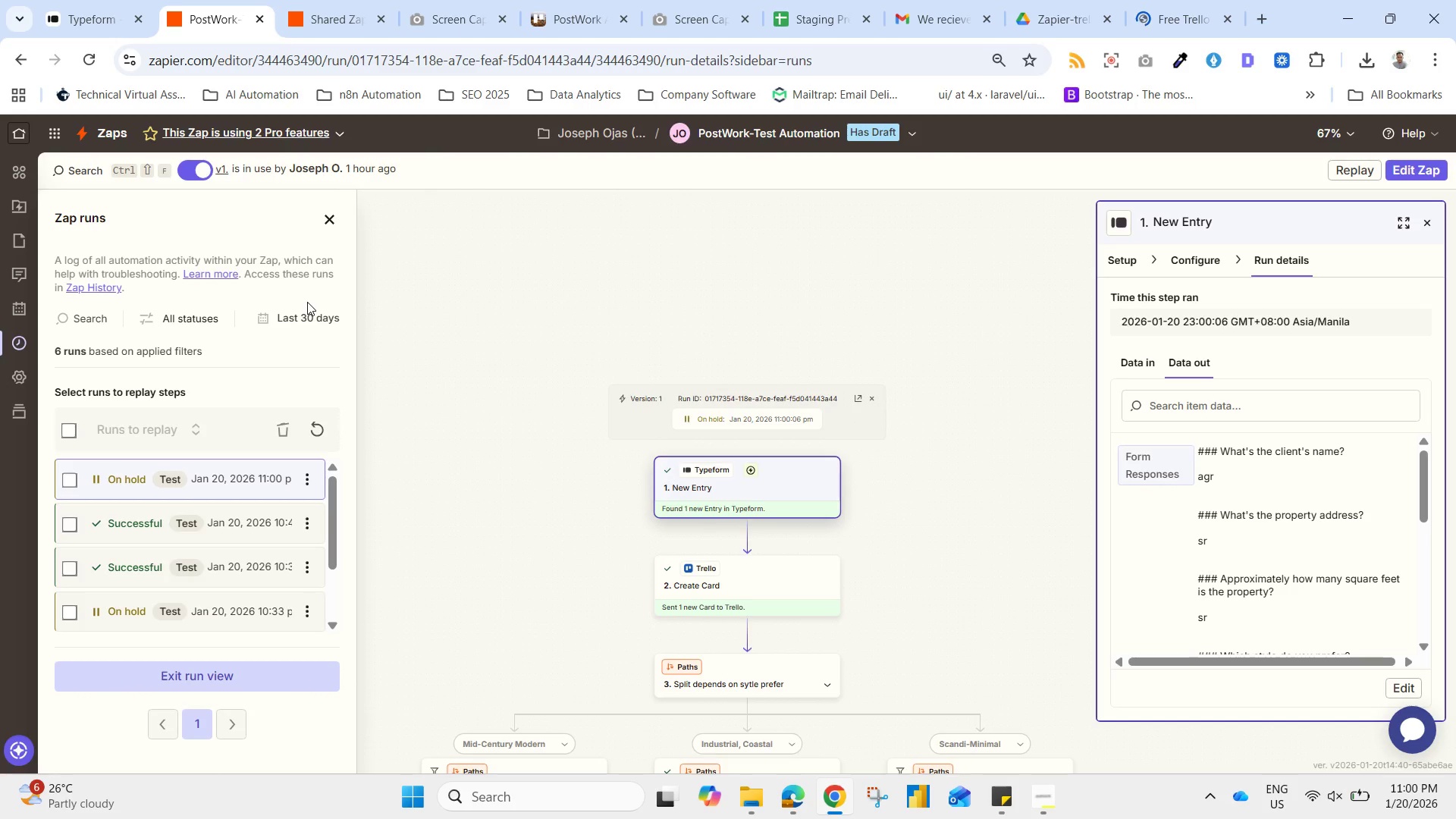 
wait(24.22)
 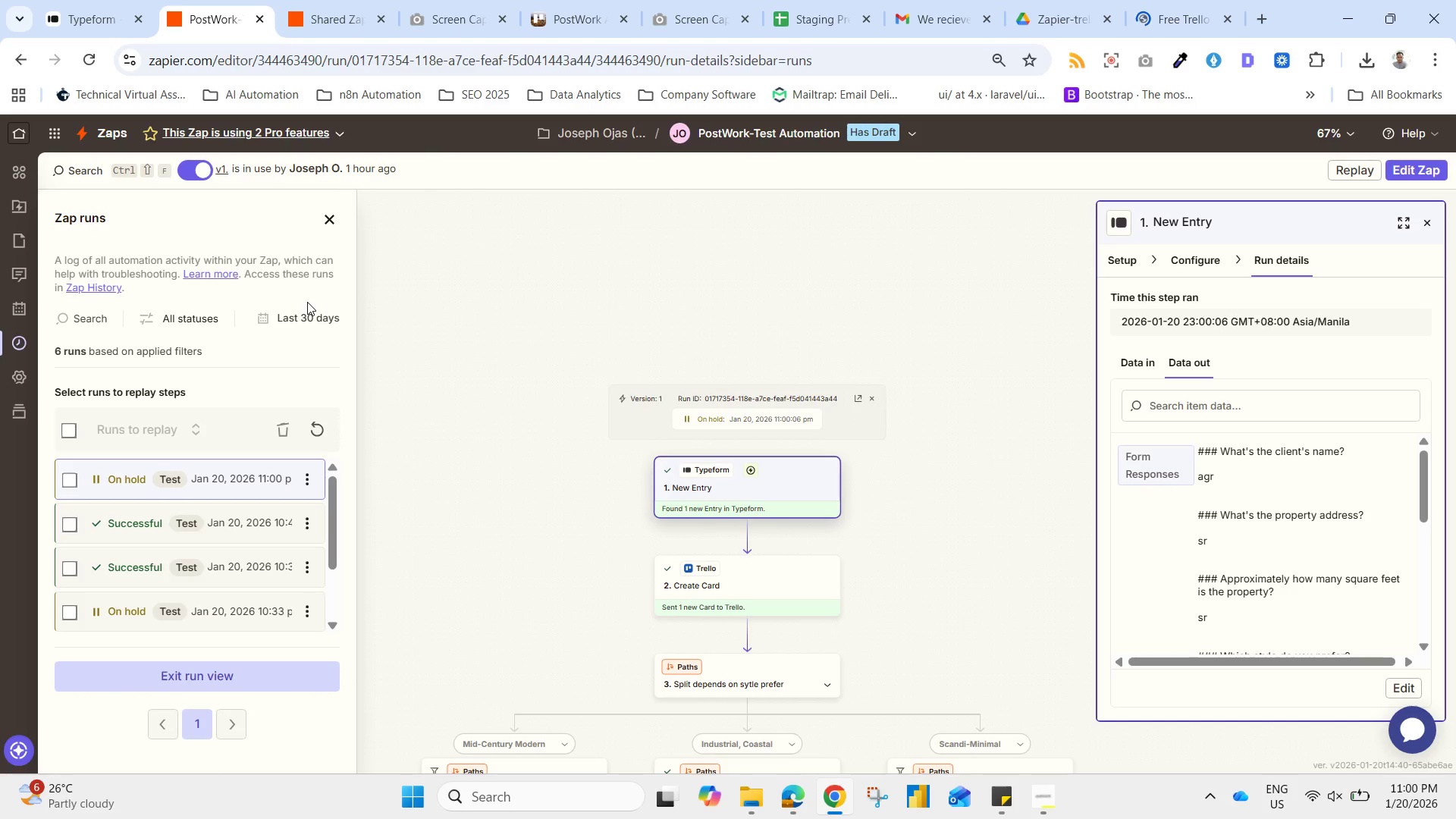 
left_click_drag(start_coordinate=[639, 632], to_coordinate=[678, 245])
 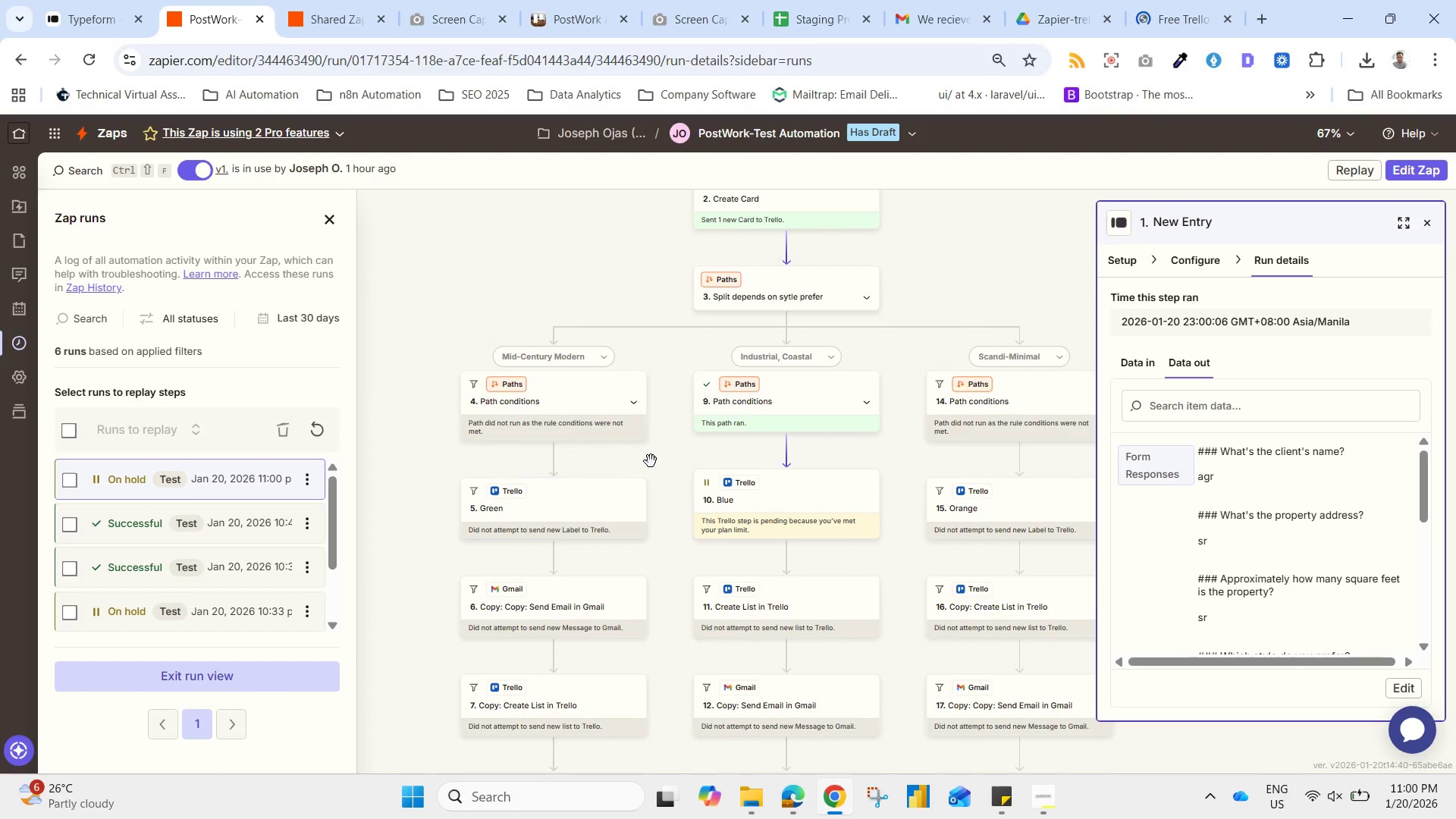 
left_click_drag(start_coordinate=[651, 453], to_coordinate=[647, 424])
 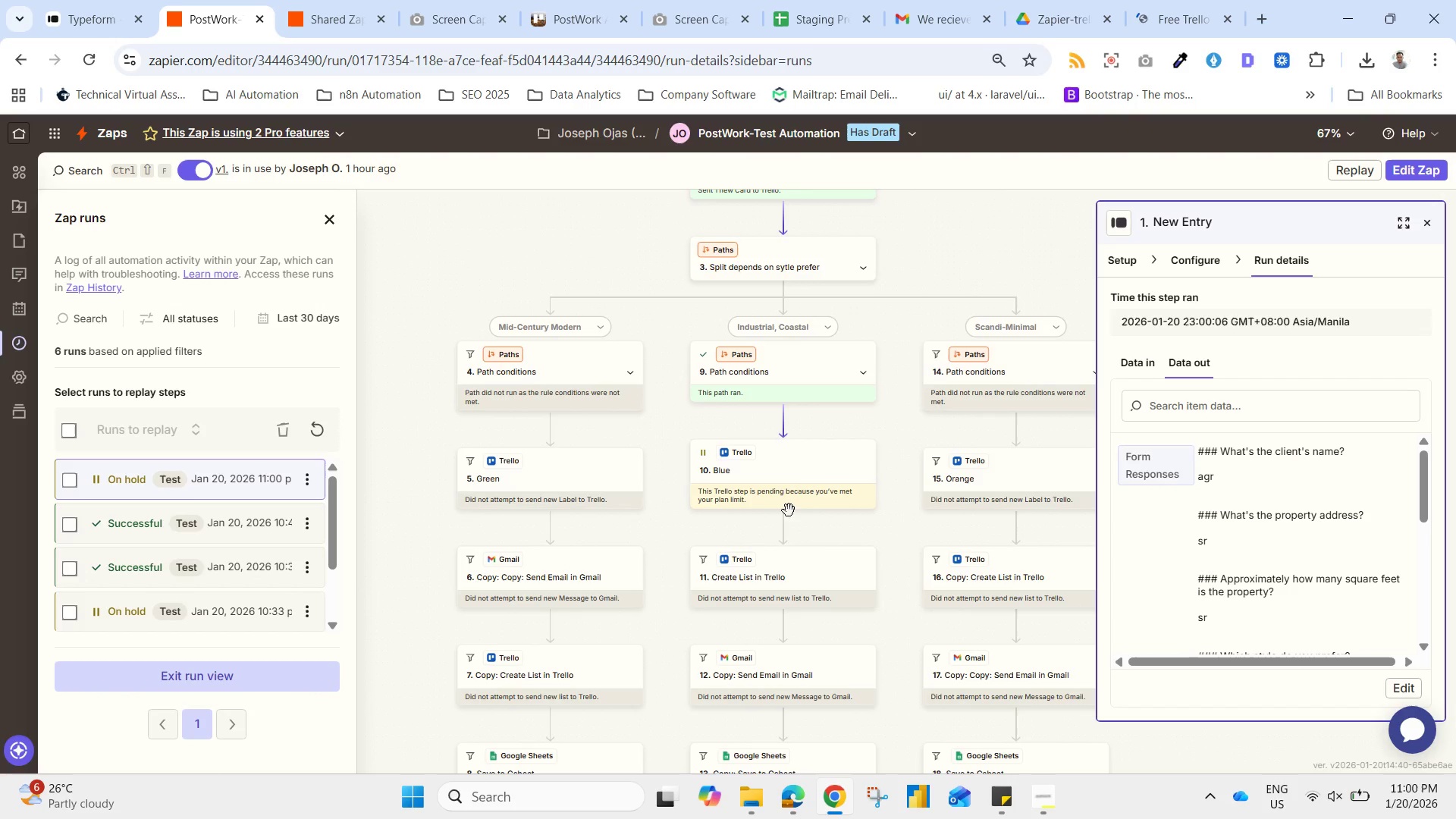 
left_click_drag(start_coordinate=[838, 519], to_coordinate=[819, 519])
 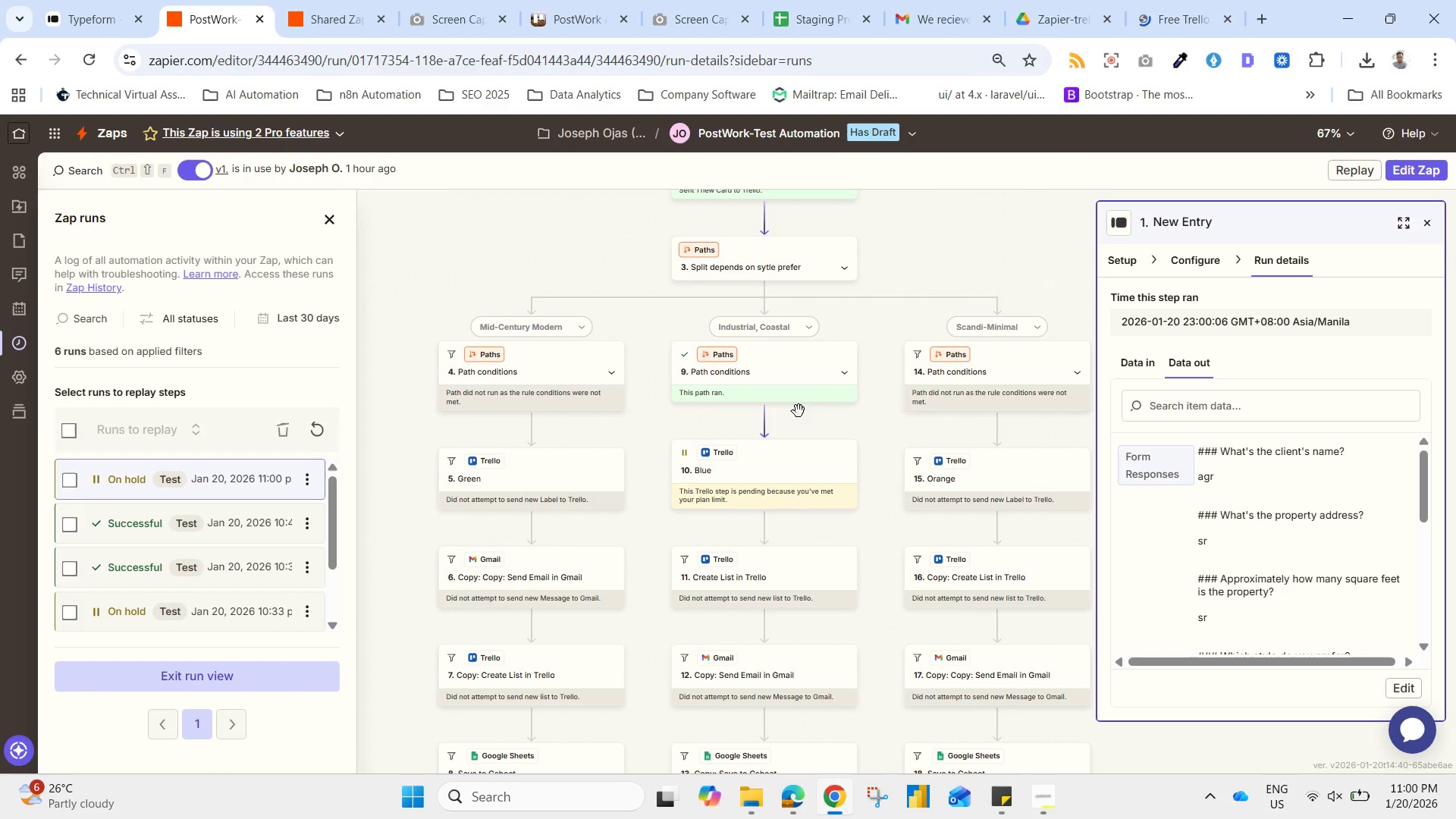 
left_click([1169, 0])
 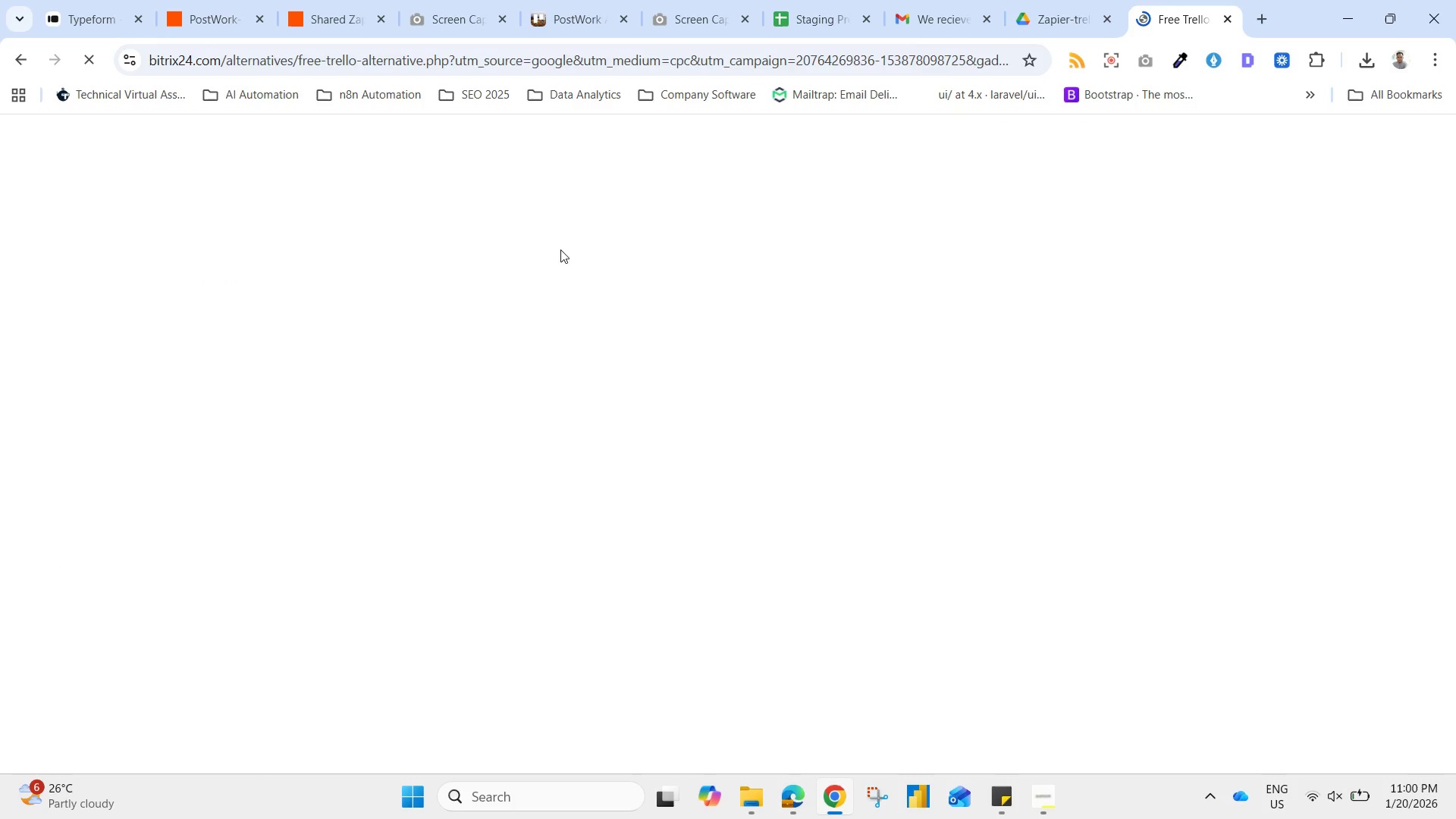 
wait(5.53)
 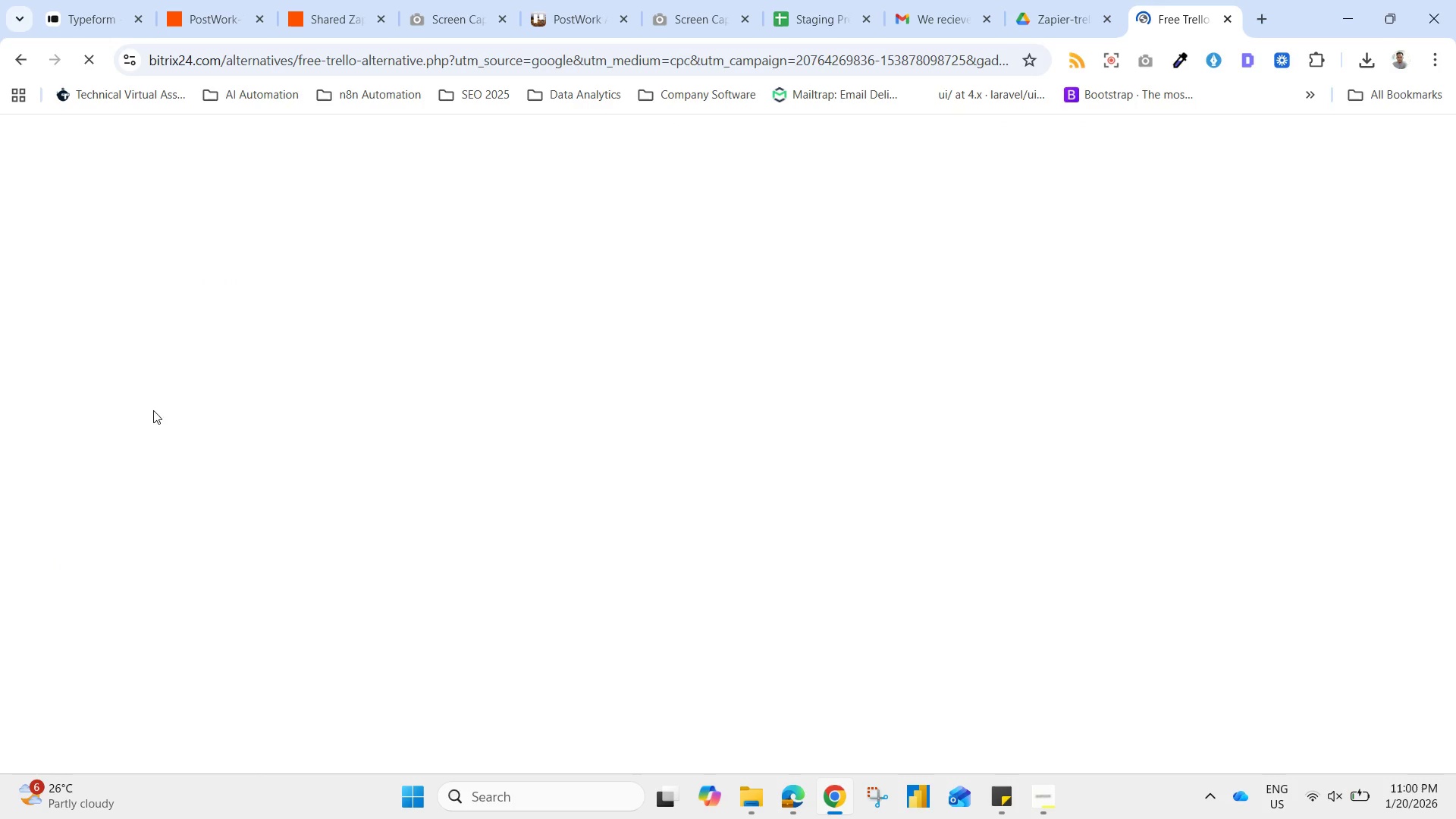 
left_click([418, 61])
 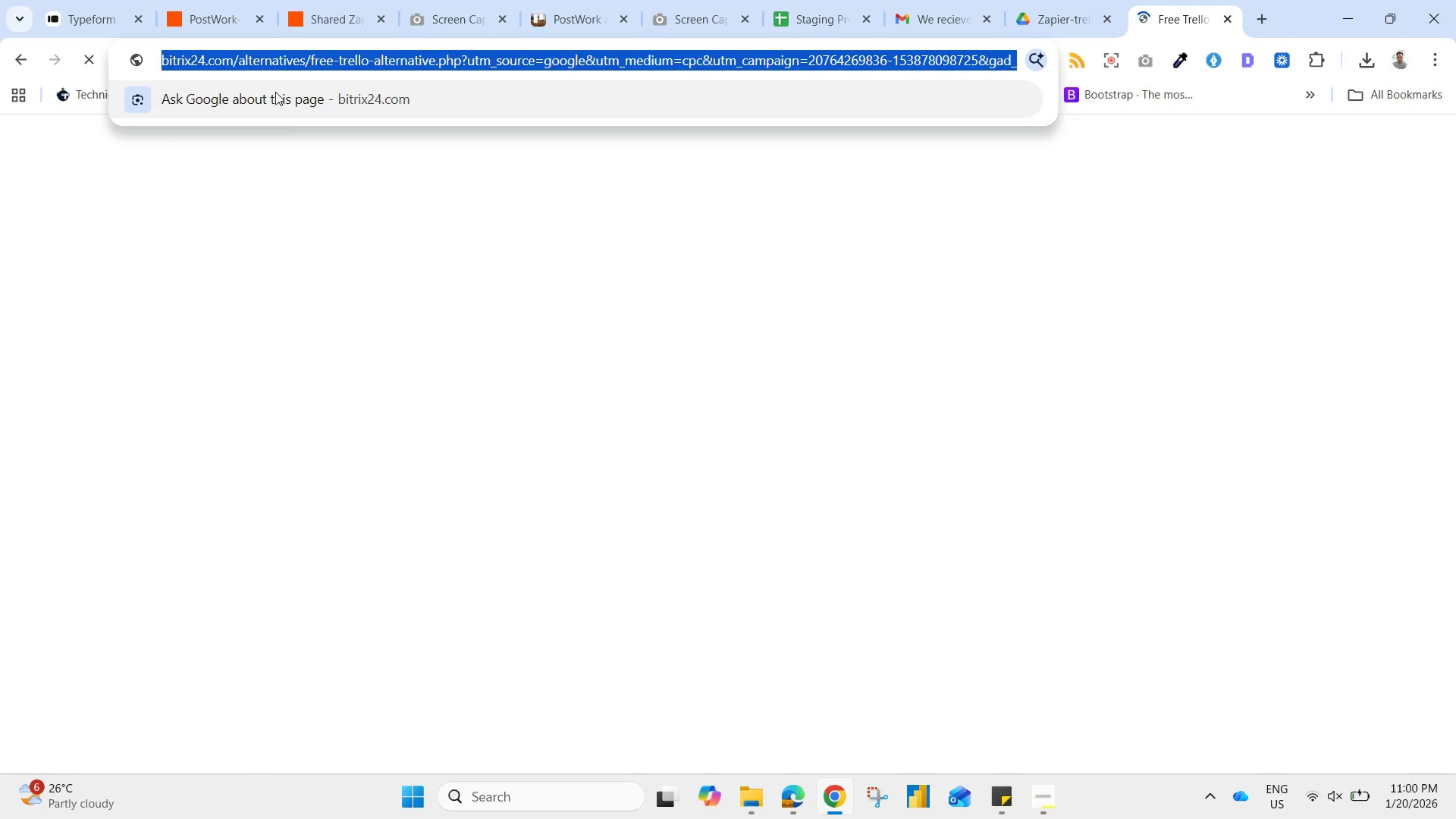 
key(Enter)
 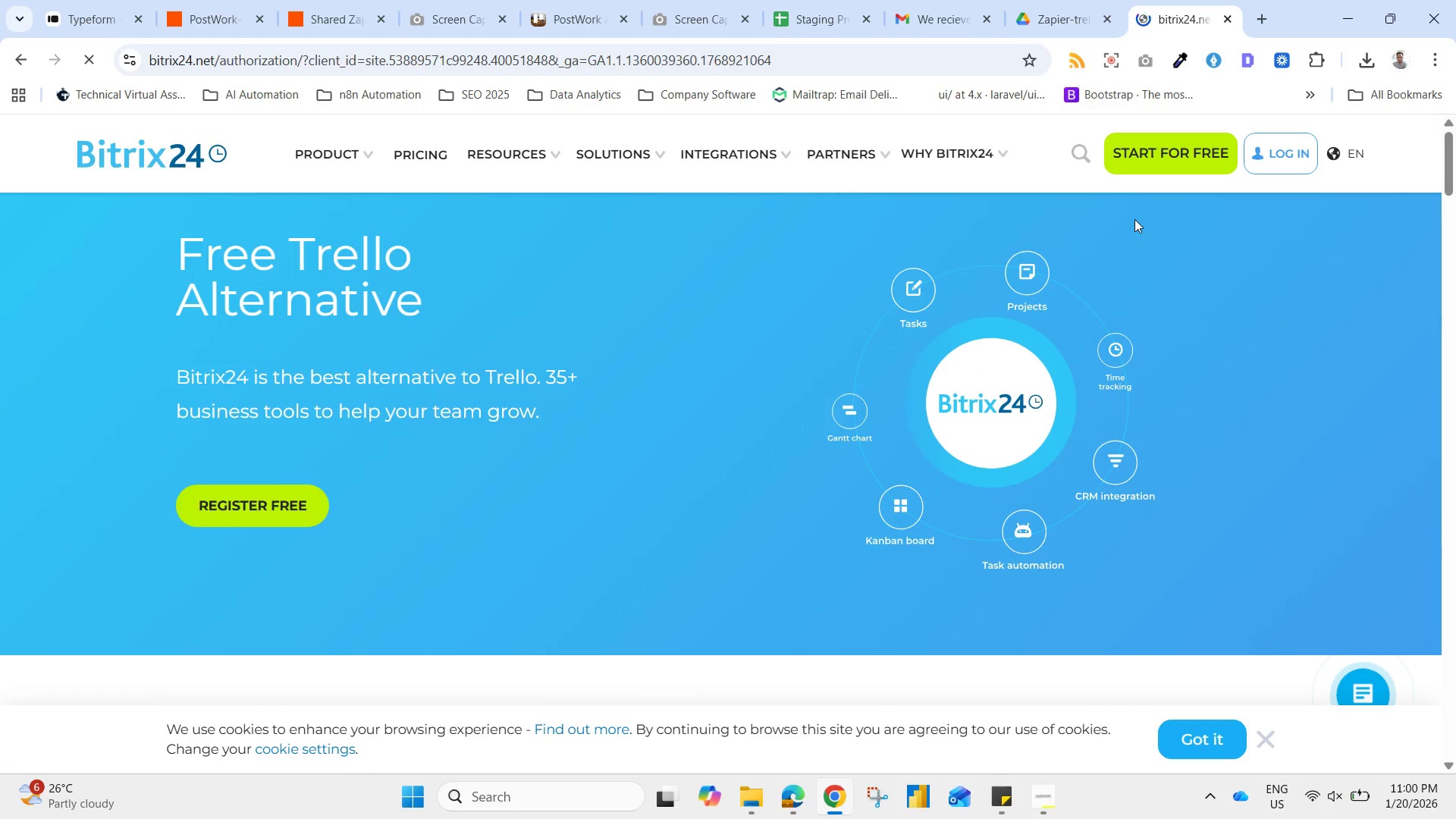 
wait(11.7)
 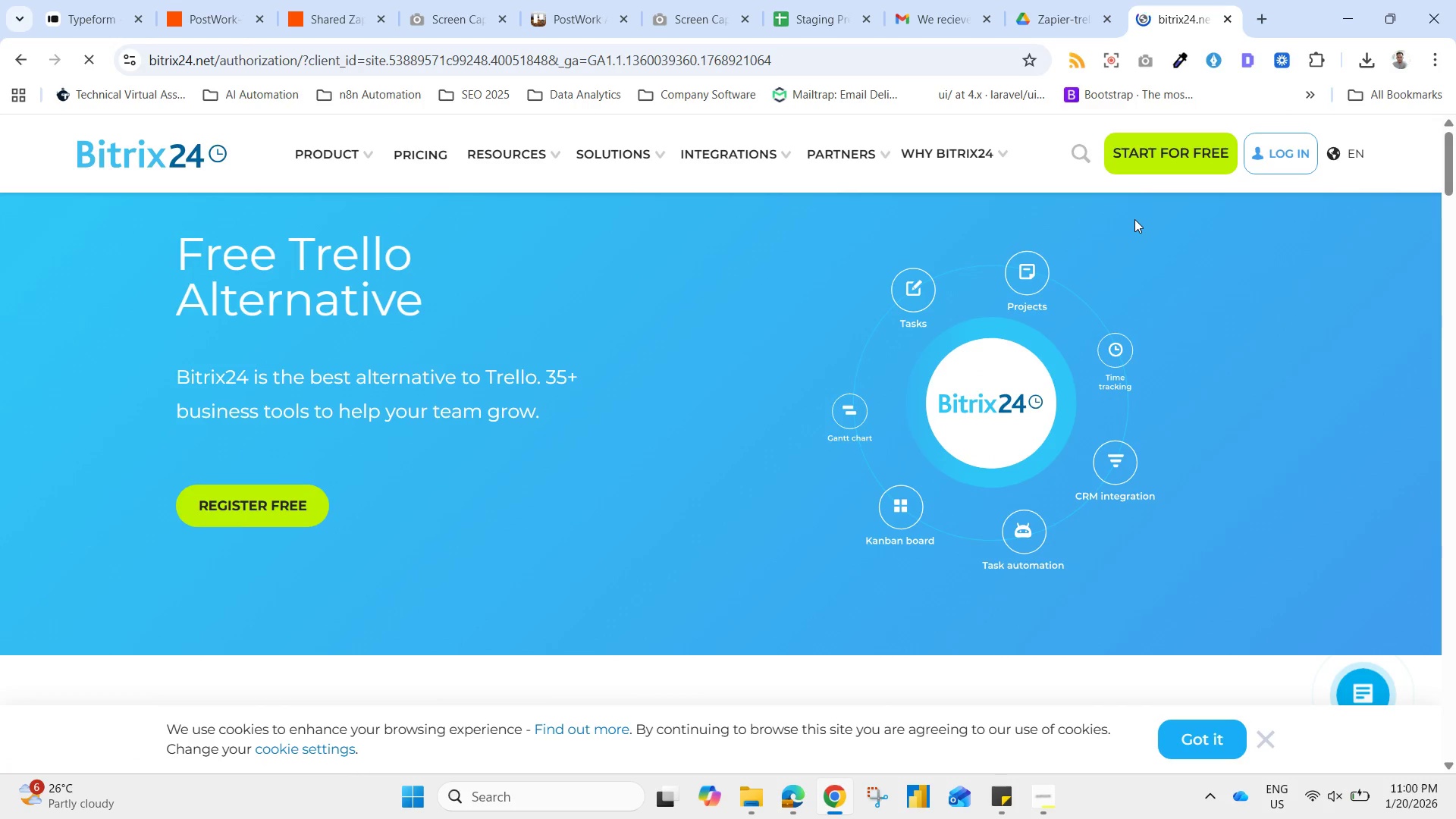 
left_click([765, 597])
 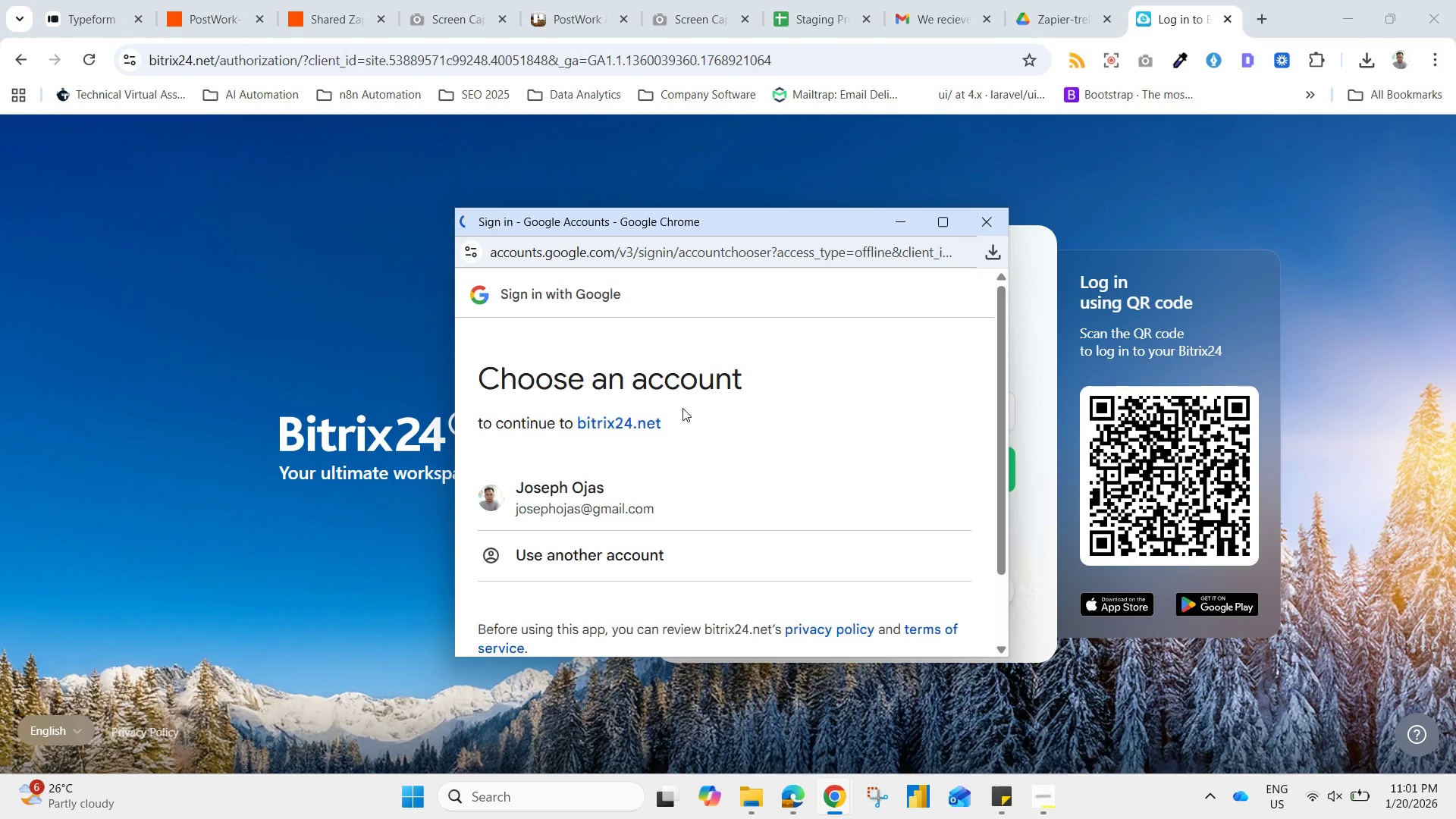 
mouse_move([590, 497])
 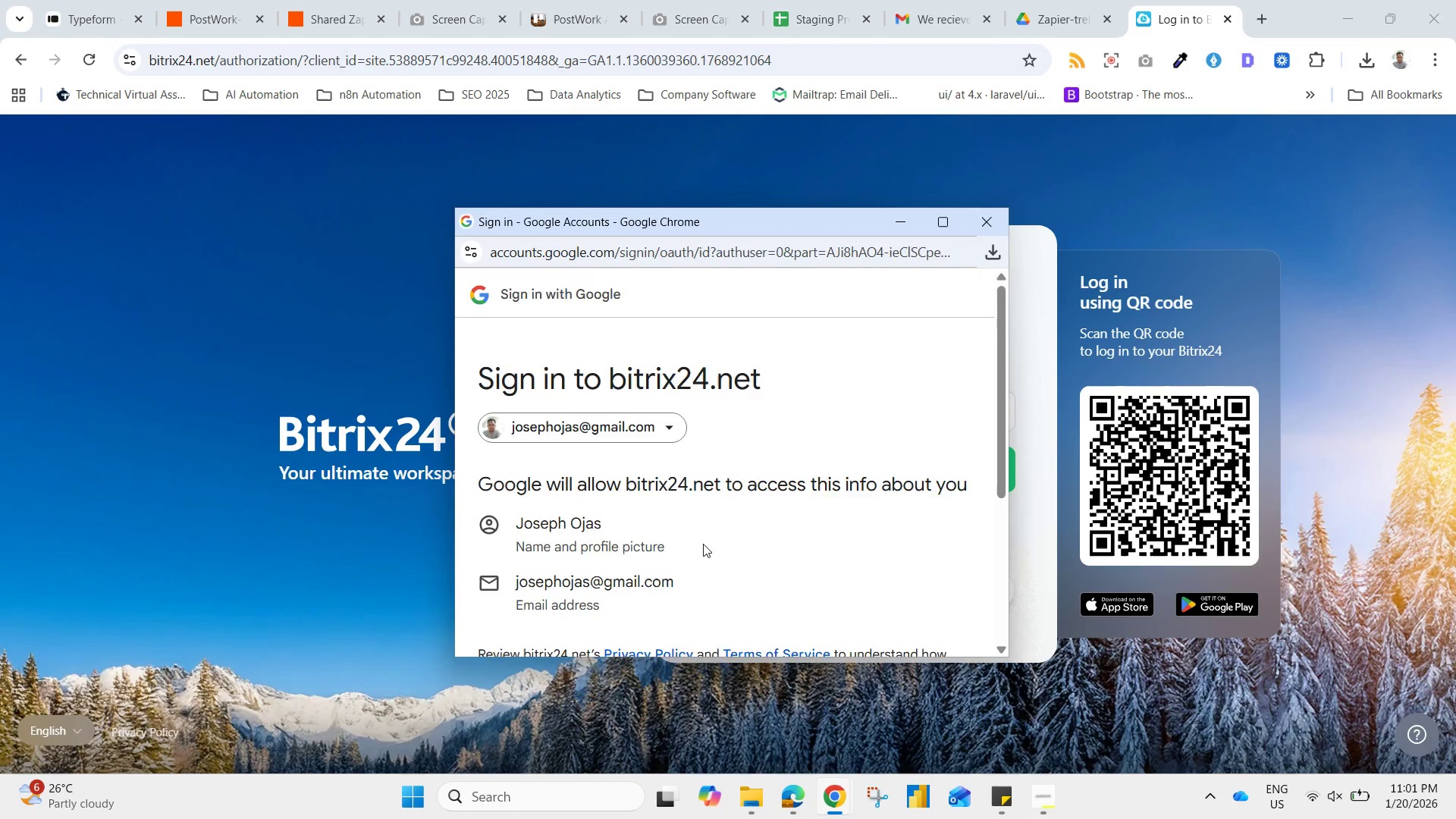 
scroll: coordinate [711, 553], scroll_direction: down, amount: 3.0
 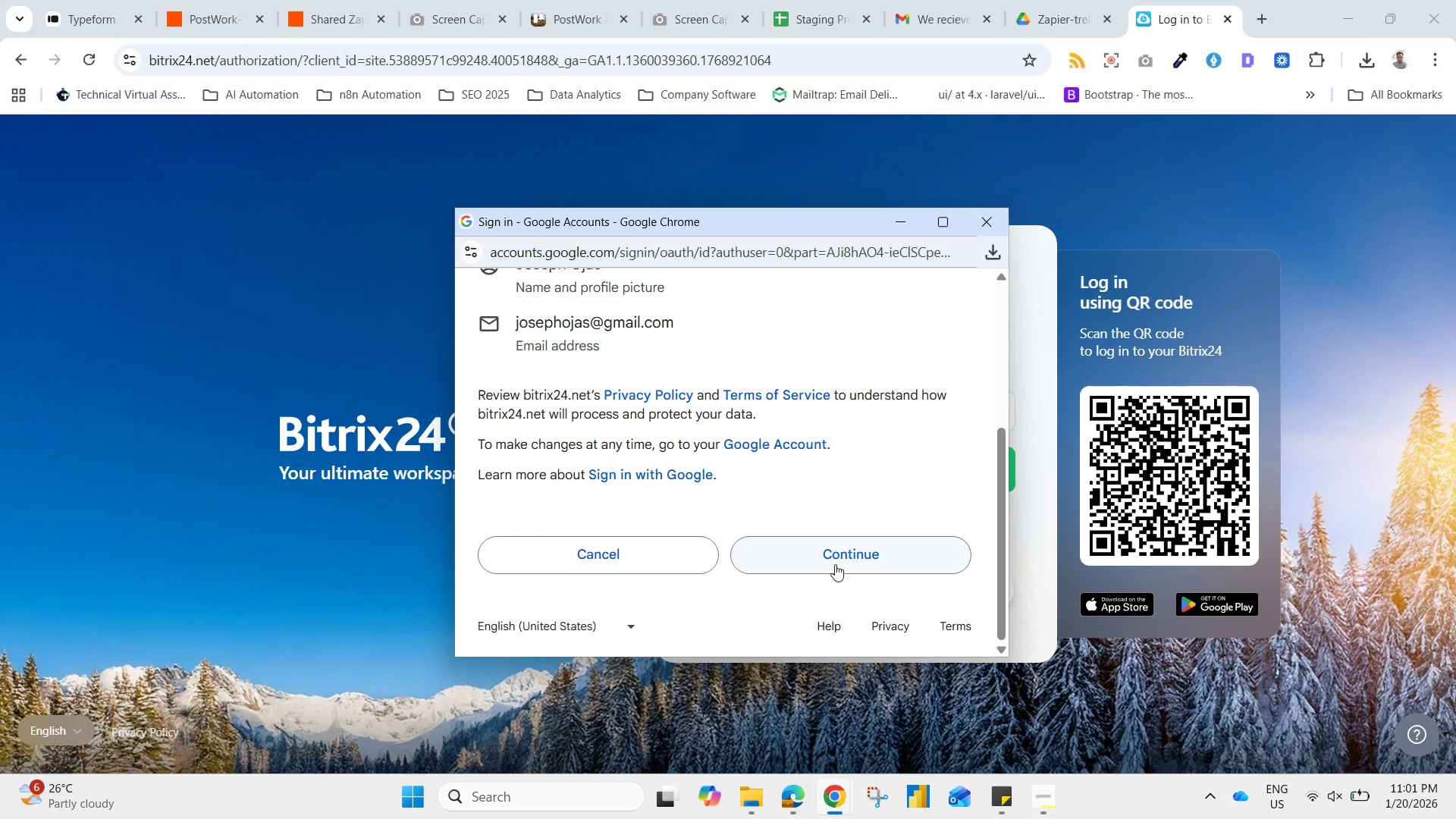 
left_click([835, 564])
 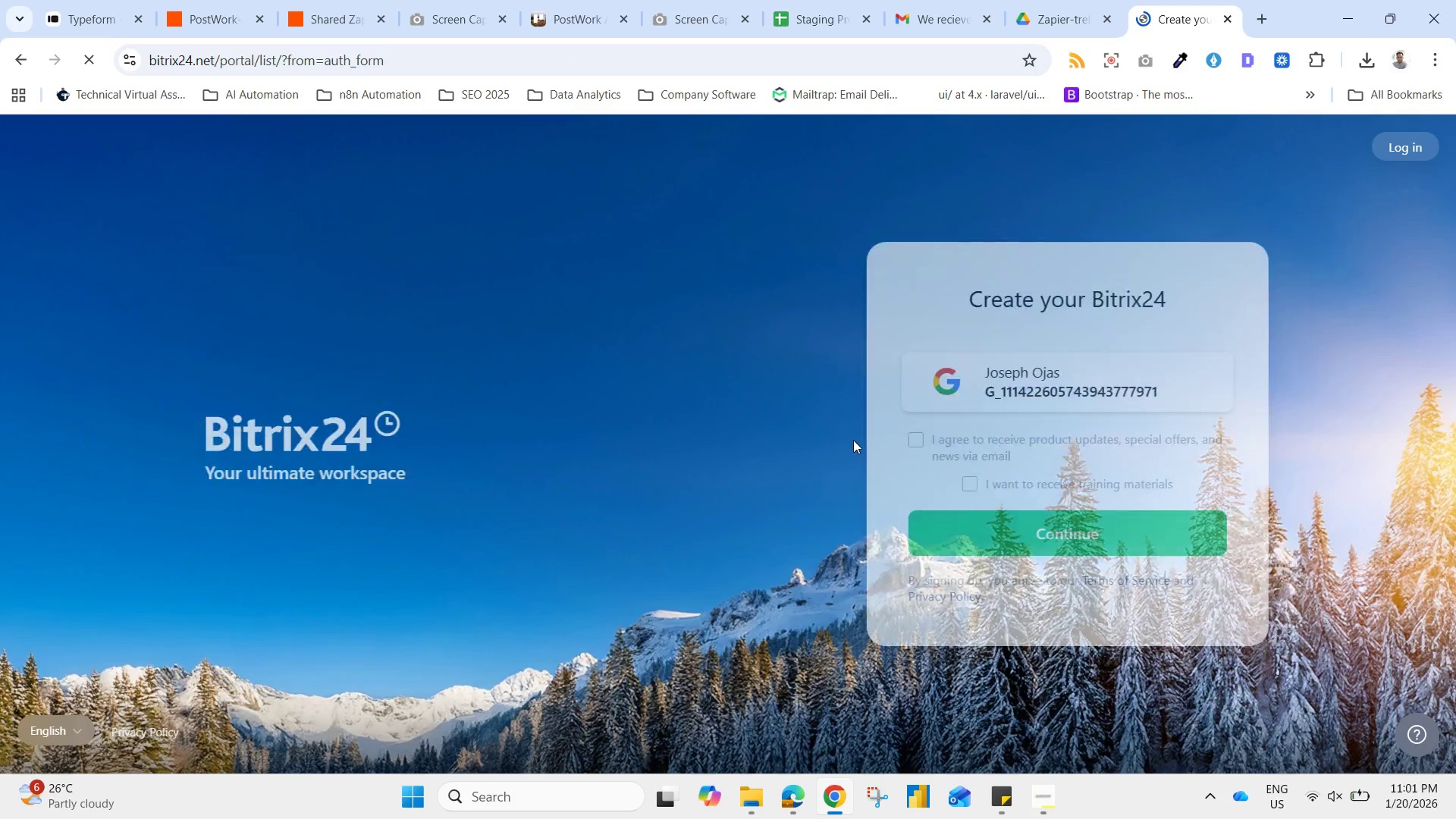 
left_click([927, 529])
 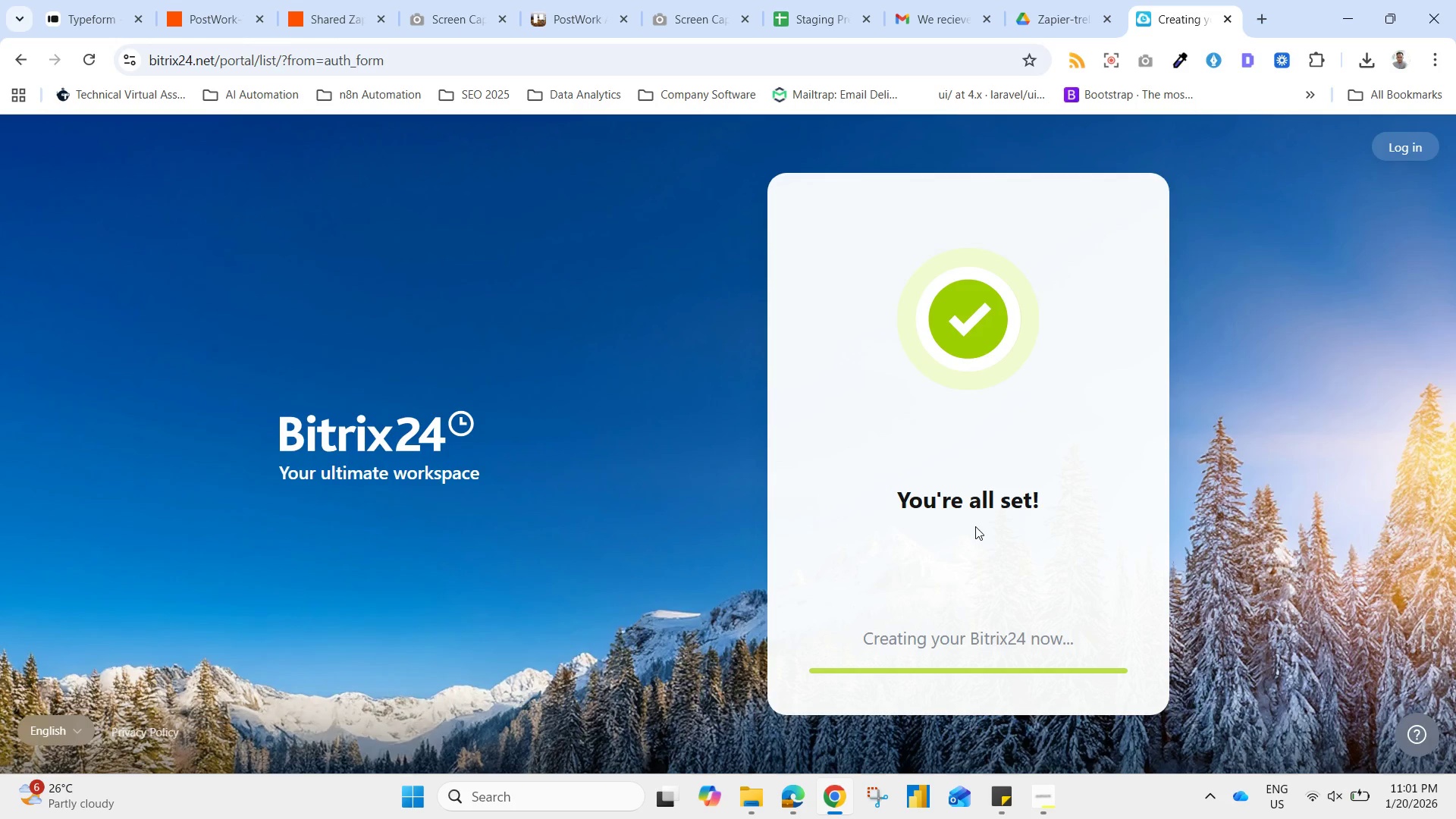 
wait(12.12)
 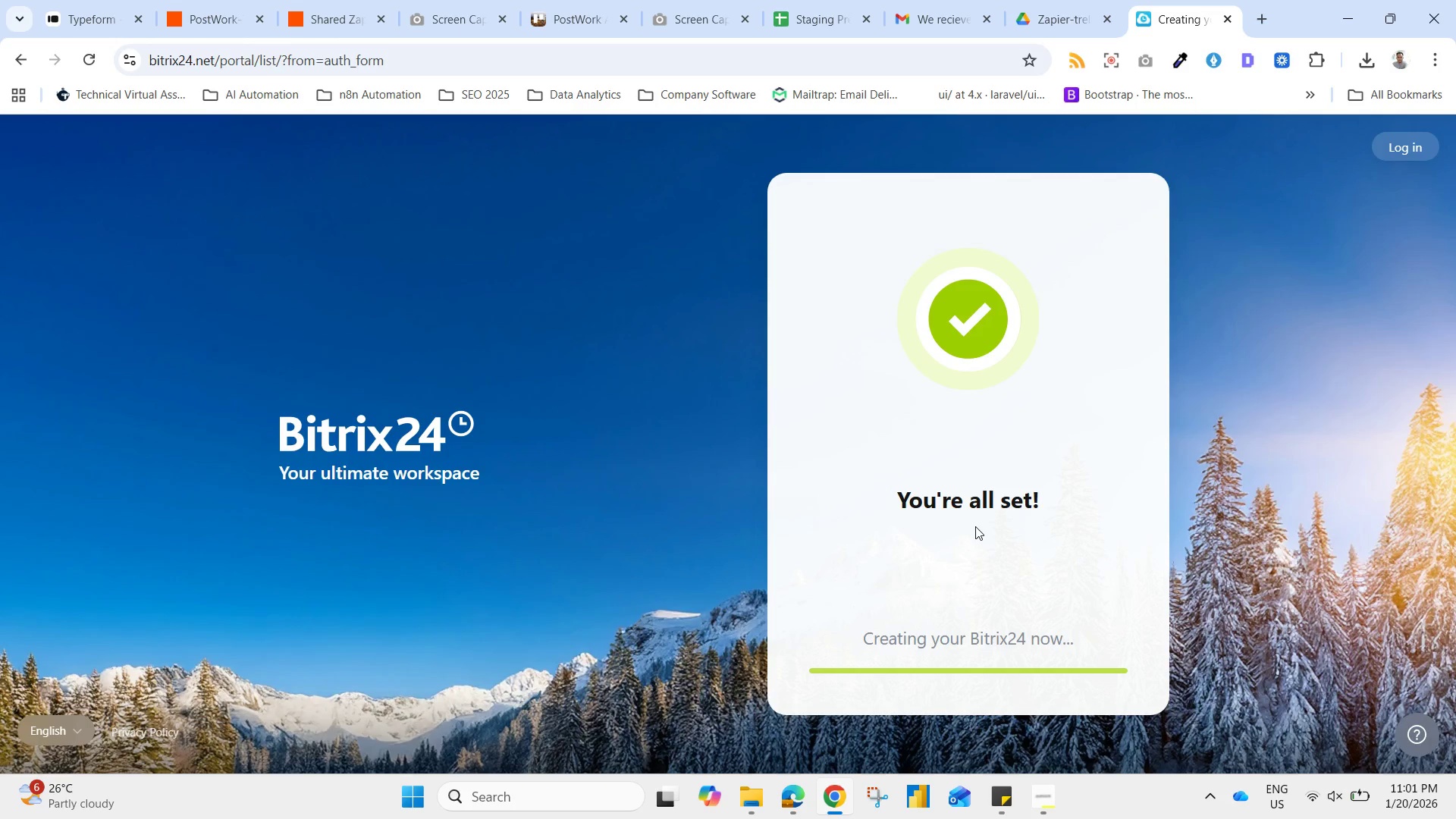 
left_click([625, 369])
 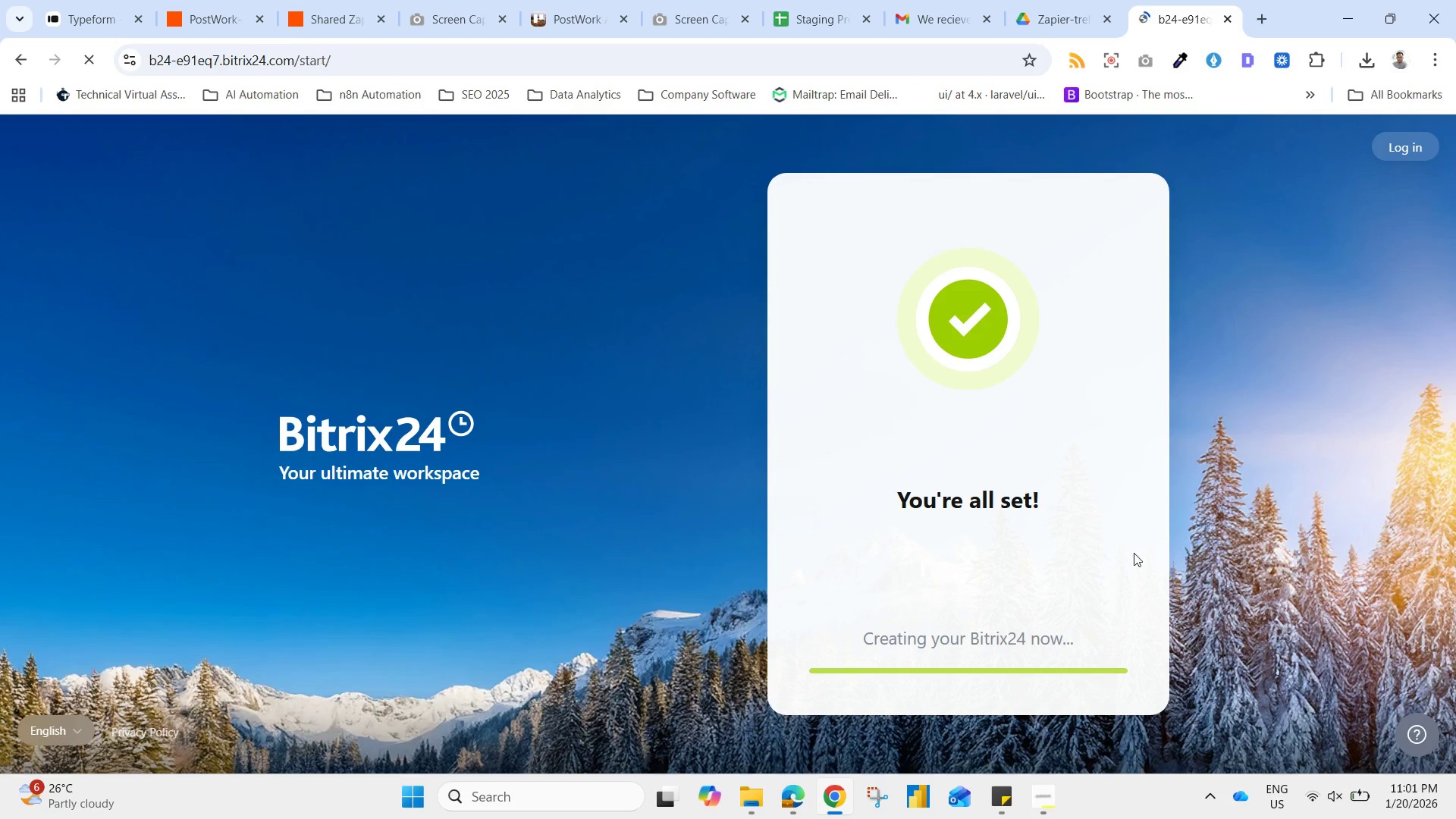 
left_click([1007, 561])
 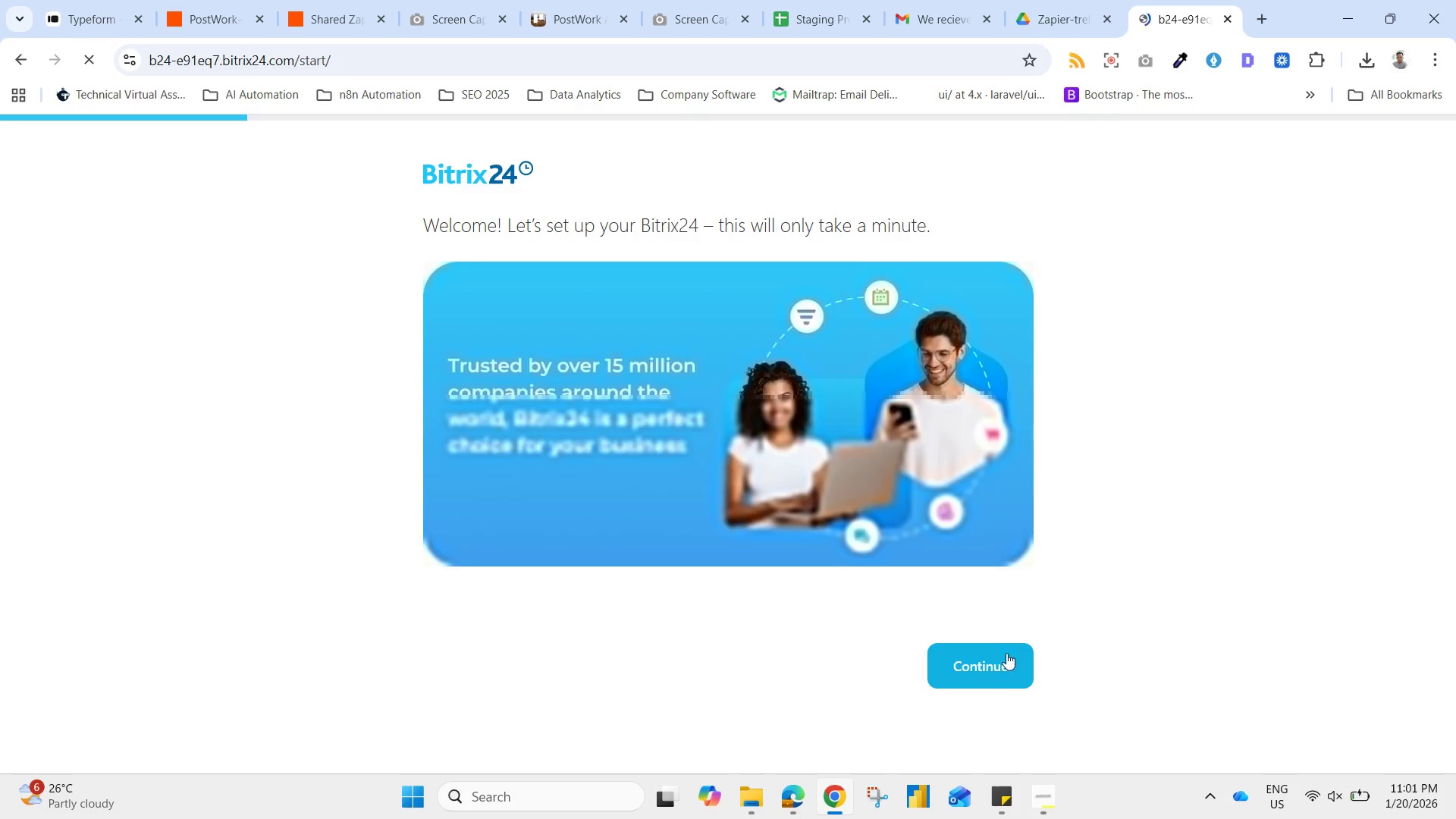 
scroll: coordinate [1158, 570], scroll_direction: down, amount: 3.0
 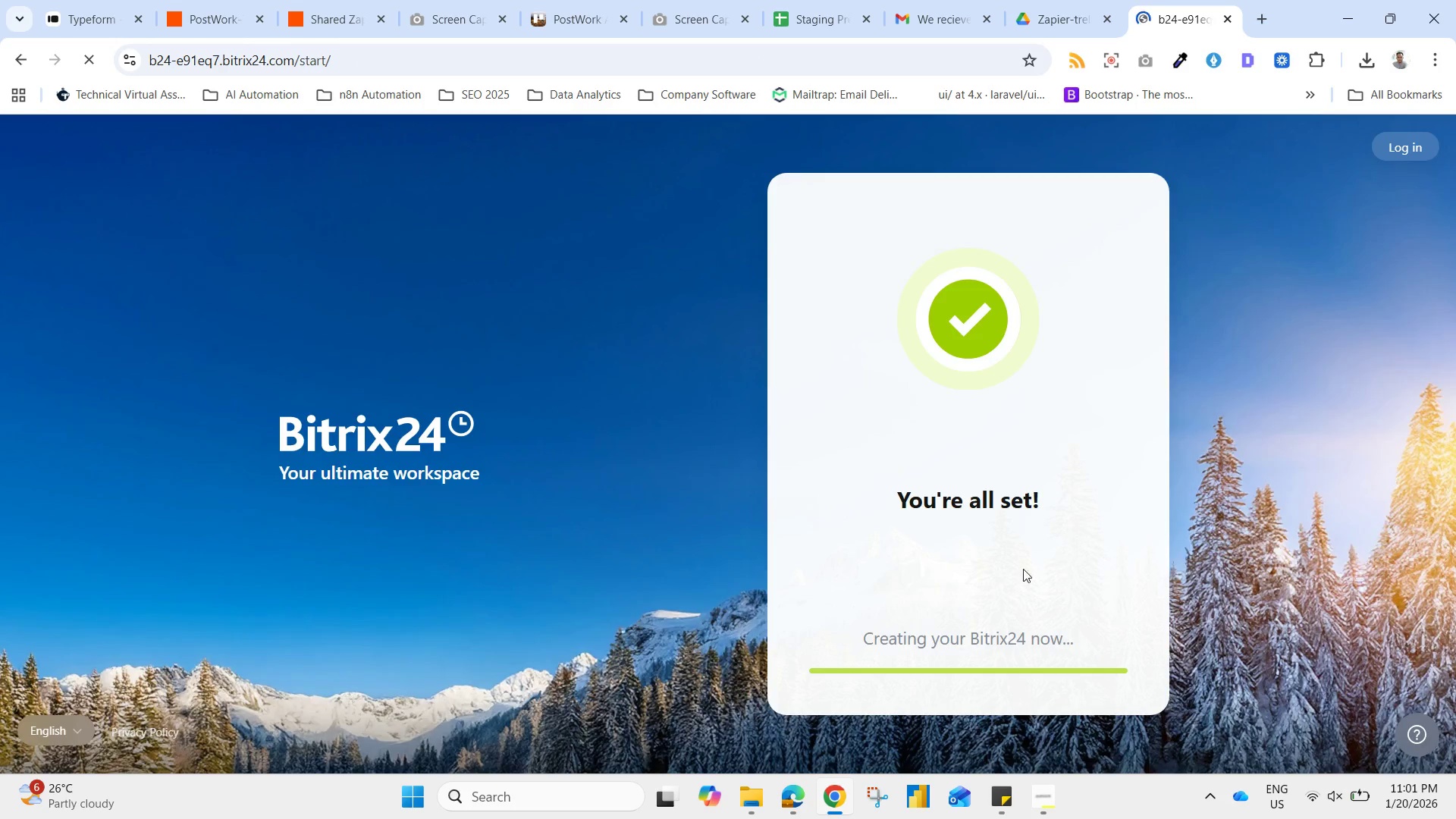 
left_click([999, 670])
 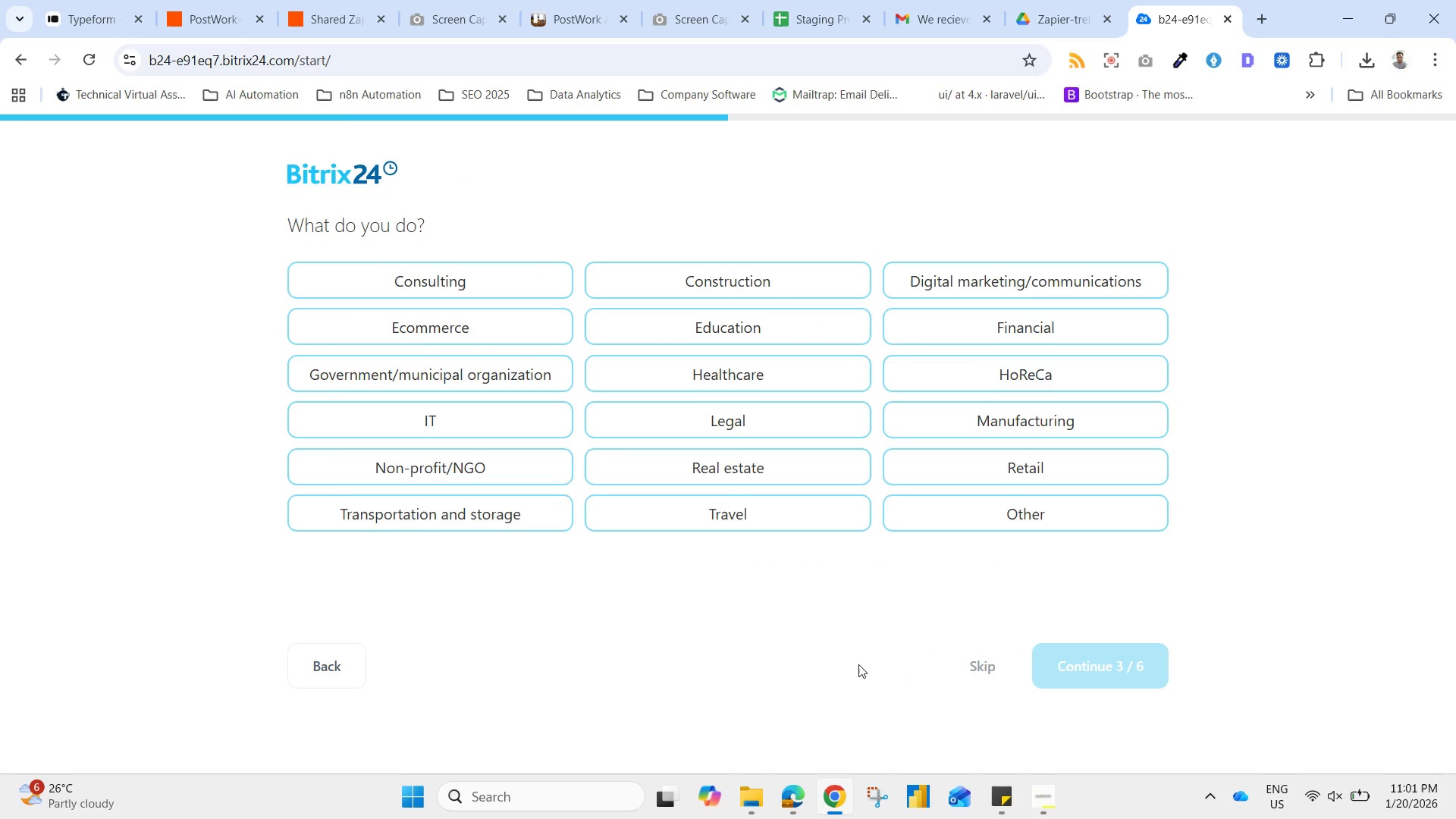 
left_click([988, 669])
 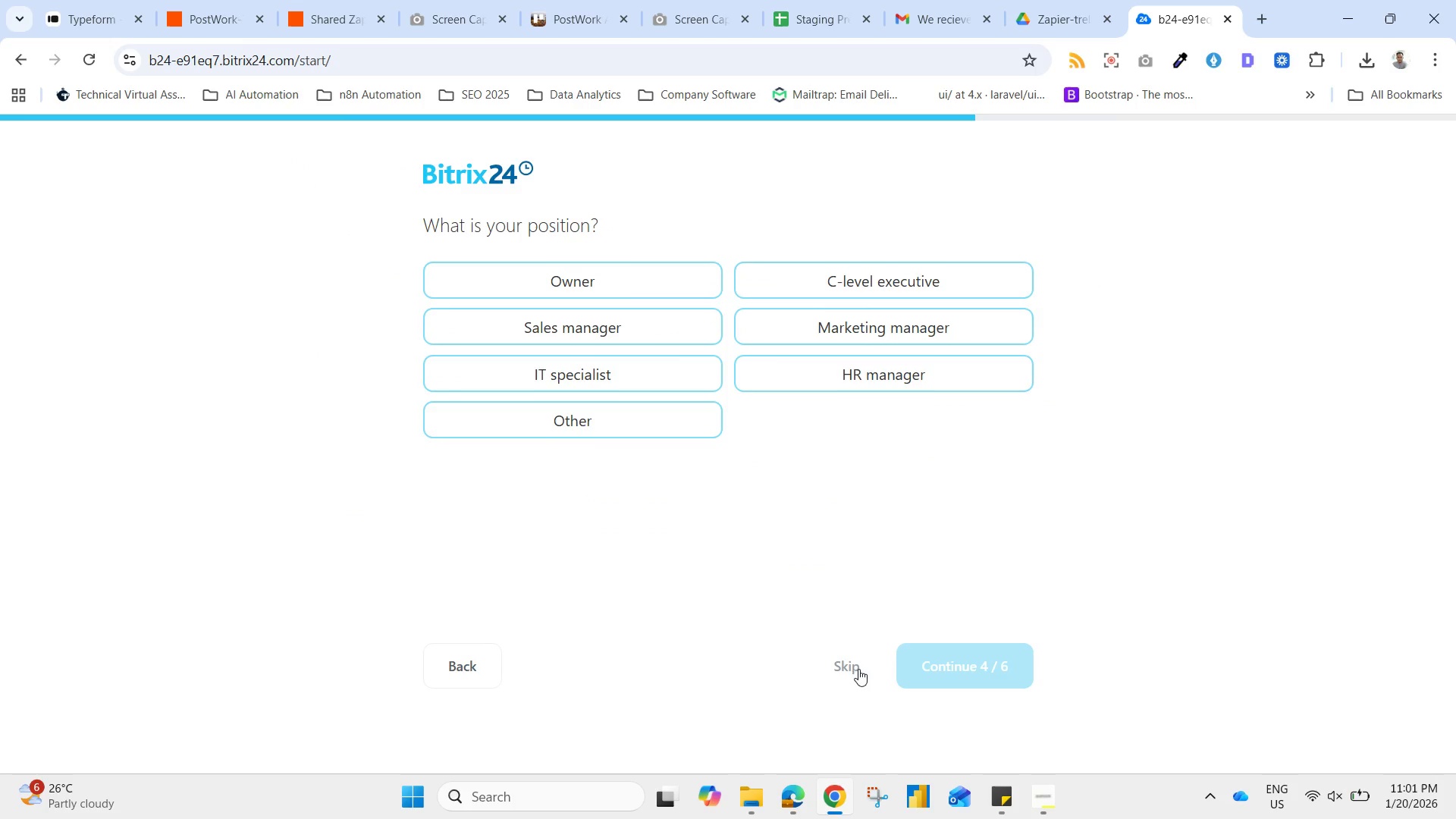 
left_click([856, 670])
 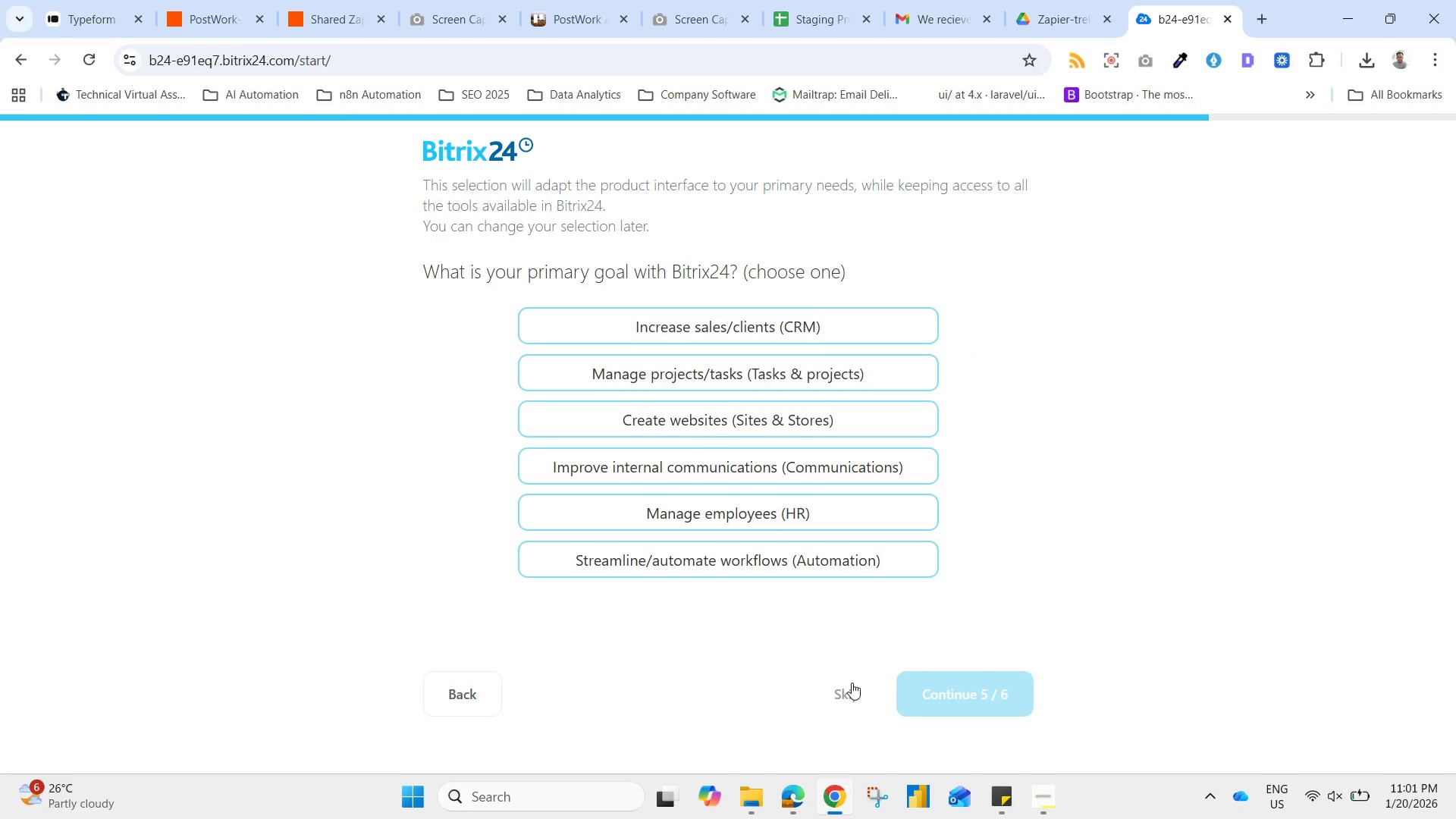 
left_click([852, 684])
 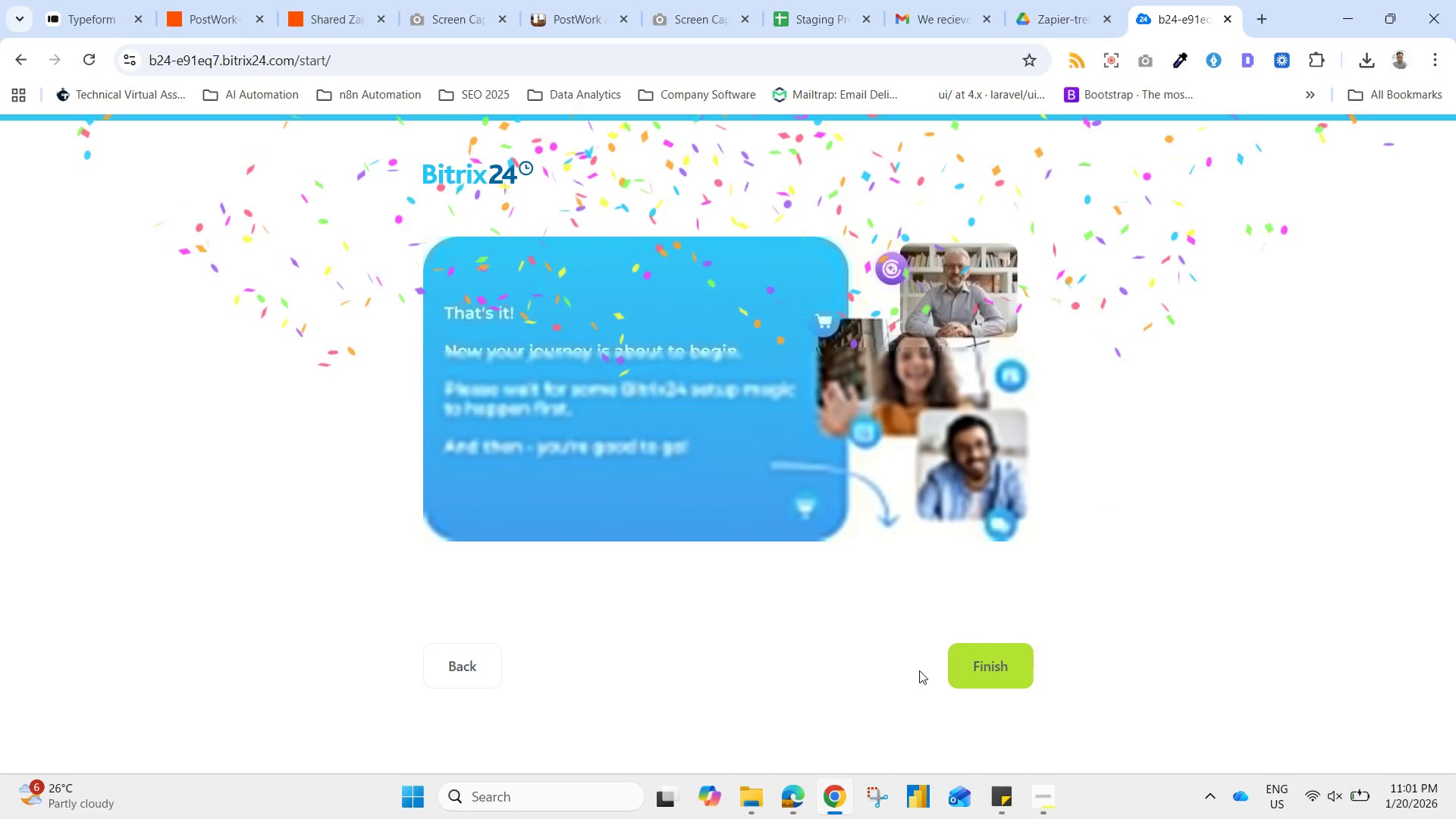 
left_click([976, 670])
 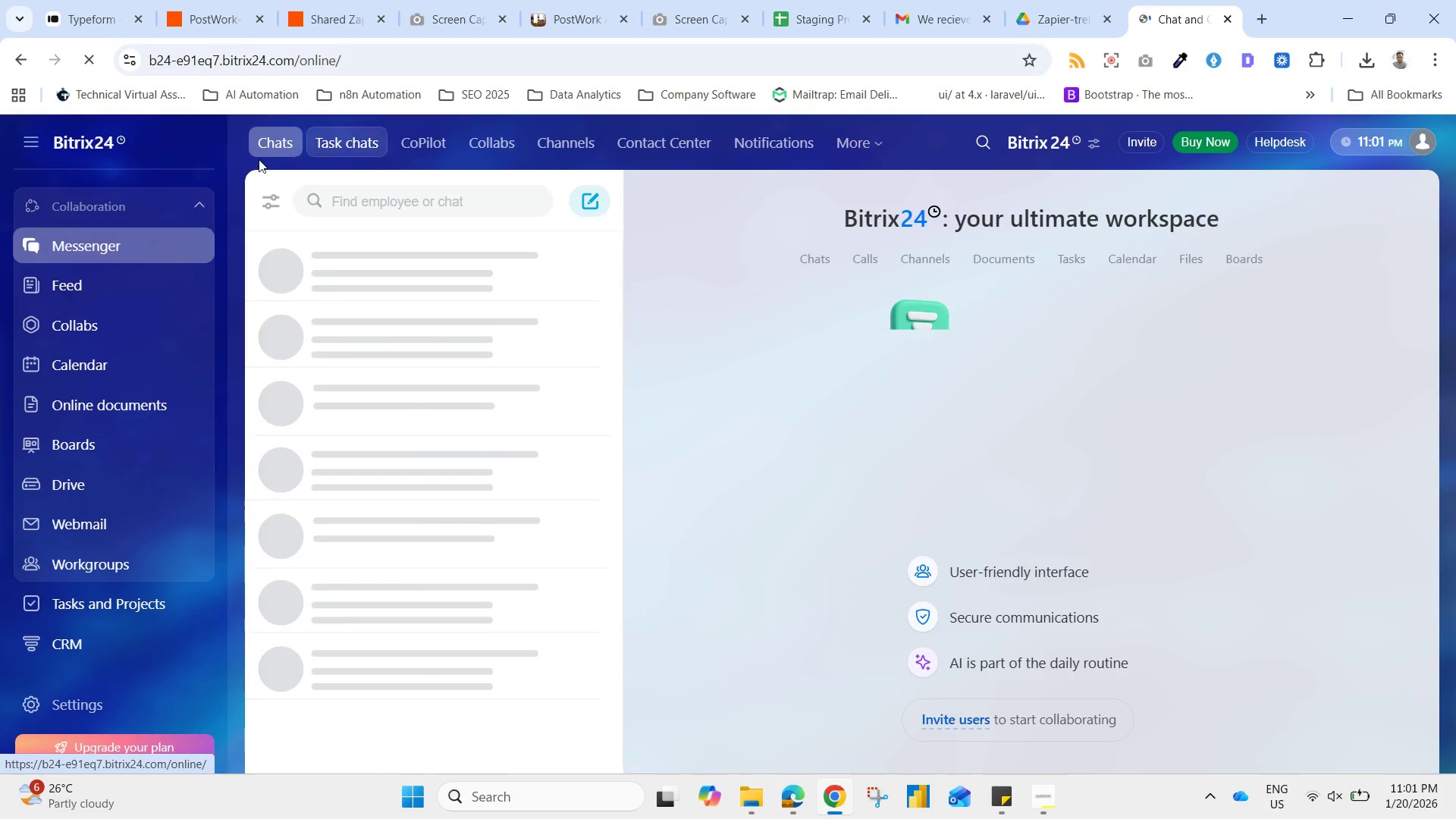 
wait(7.61)
 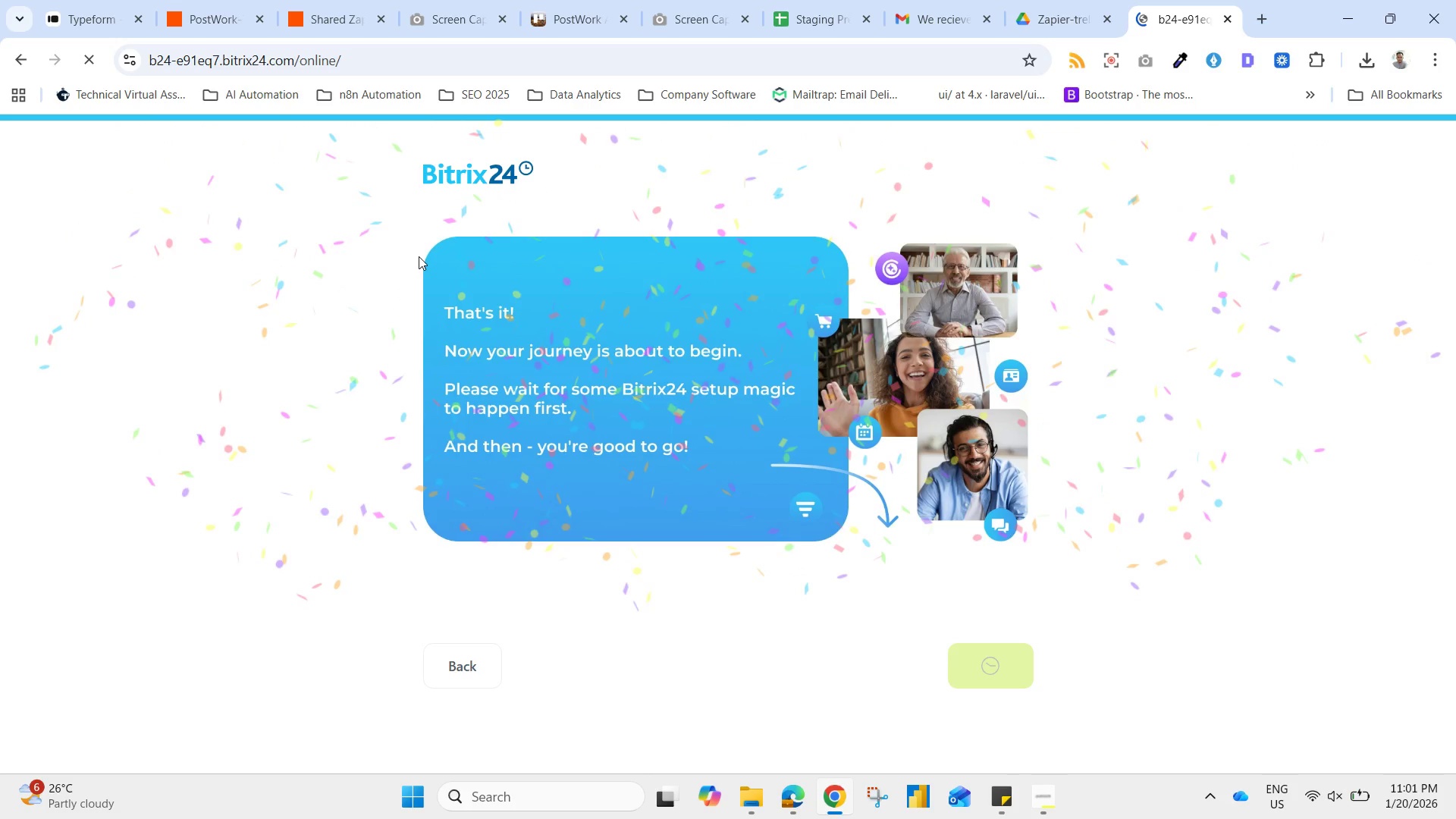 
left_click([656, 60])
 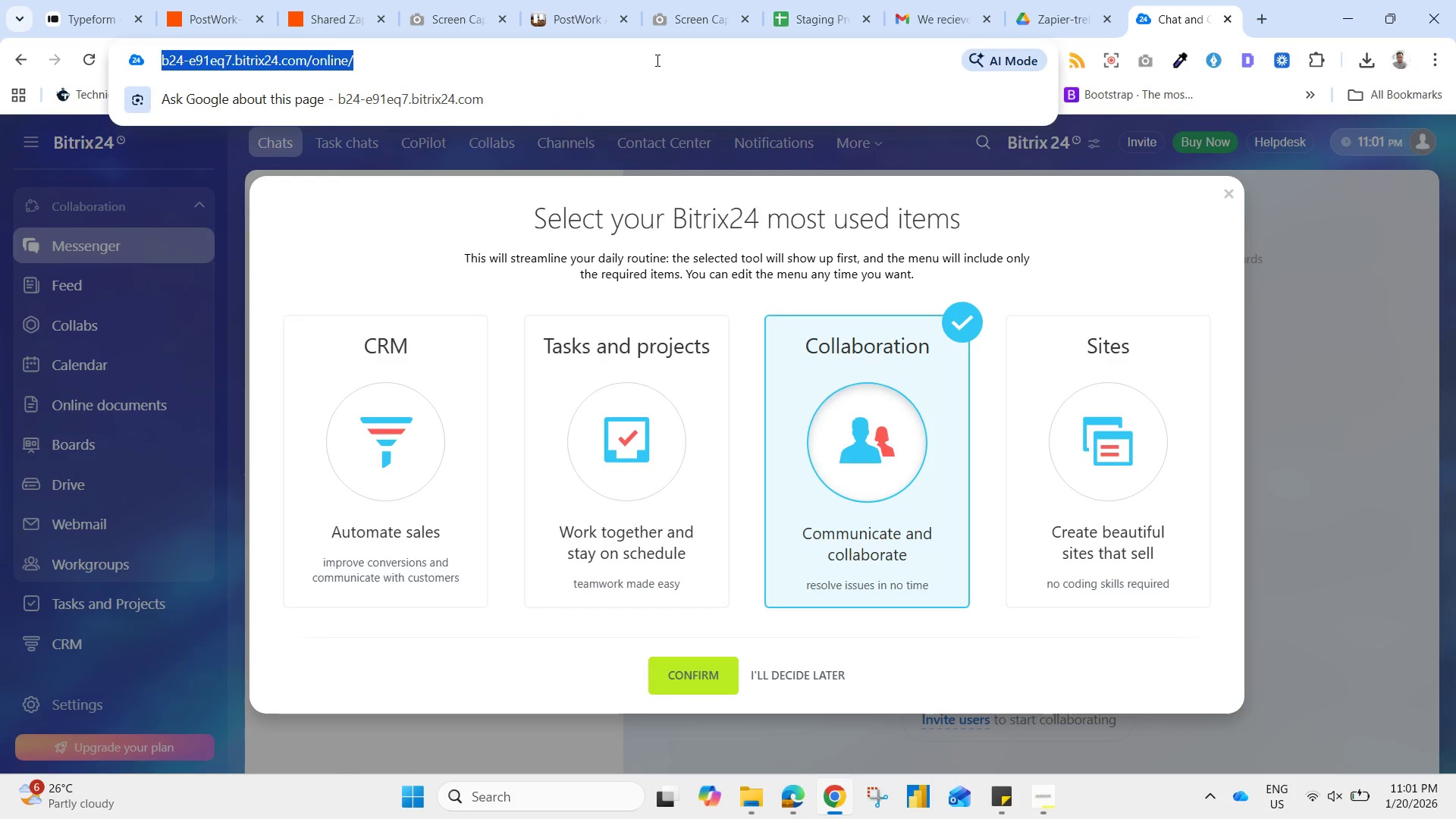 
type(trel)
 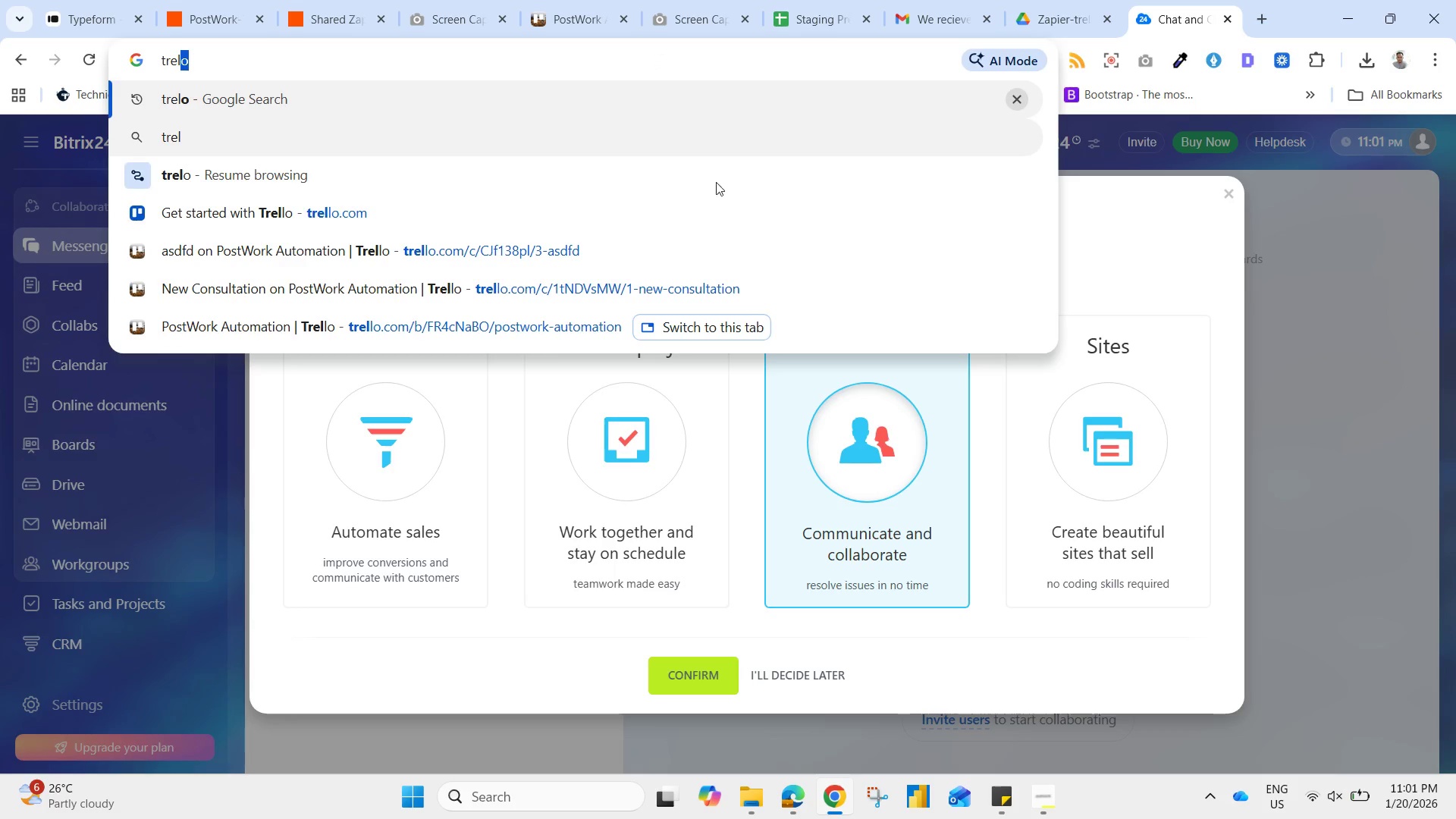 
left_click([405, 220])
 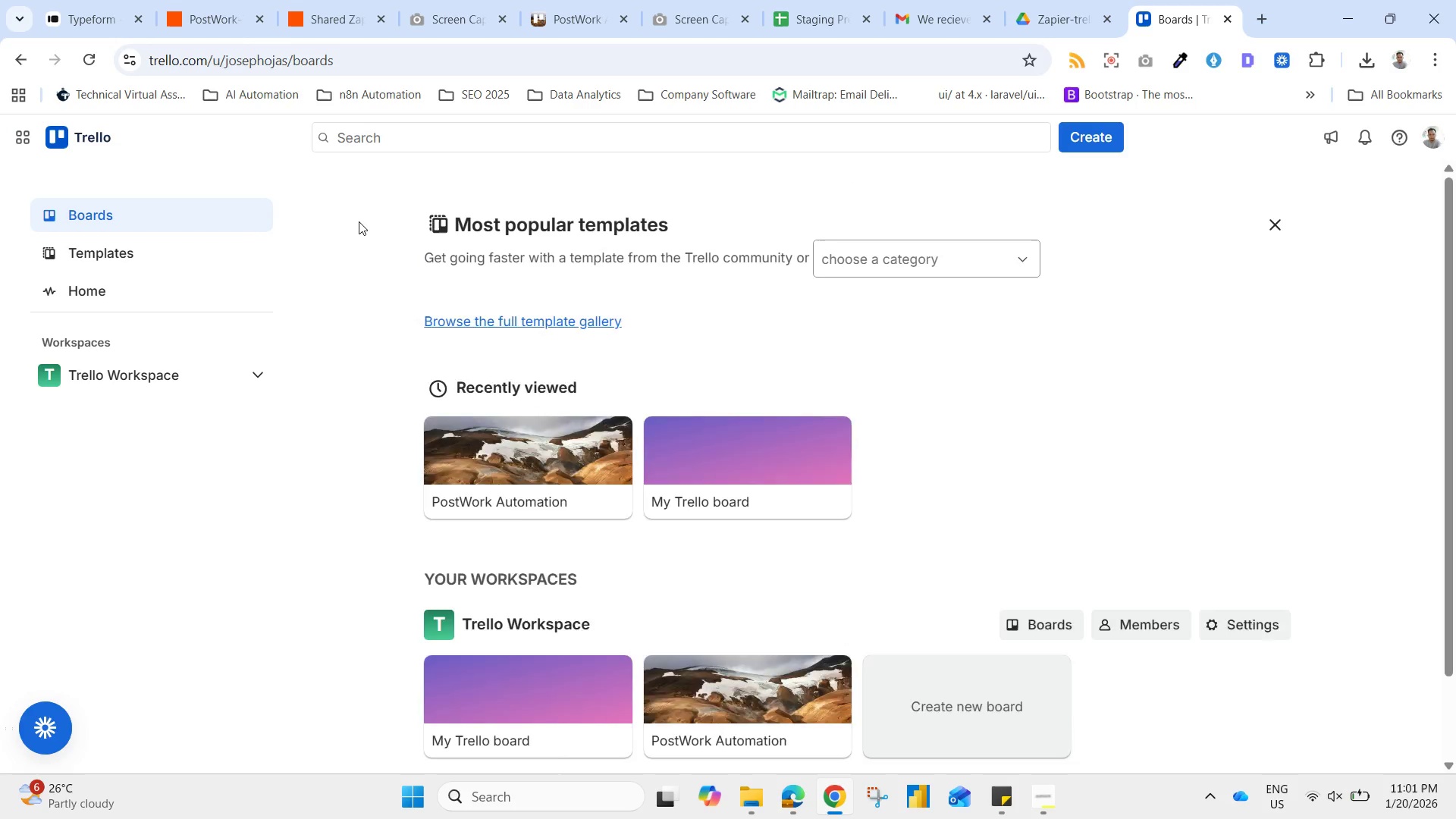 
wait(5.02)
 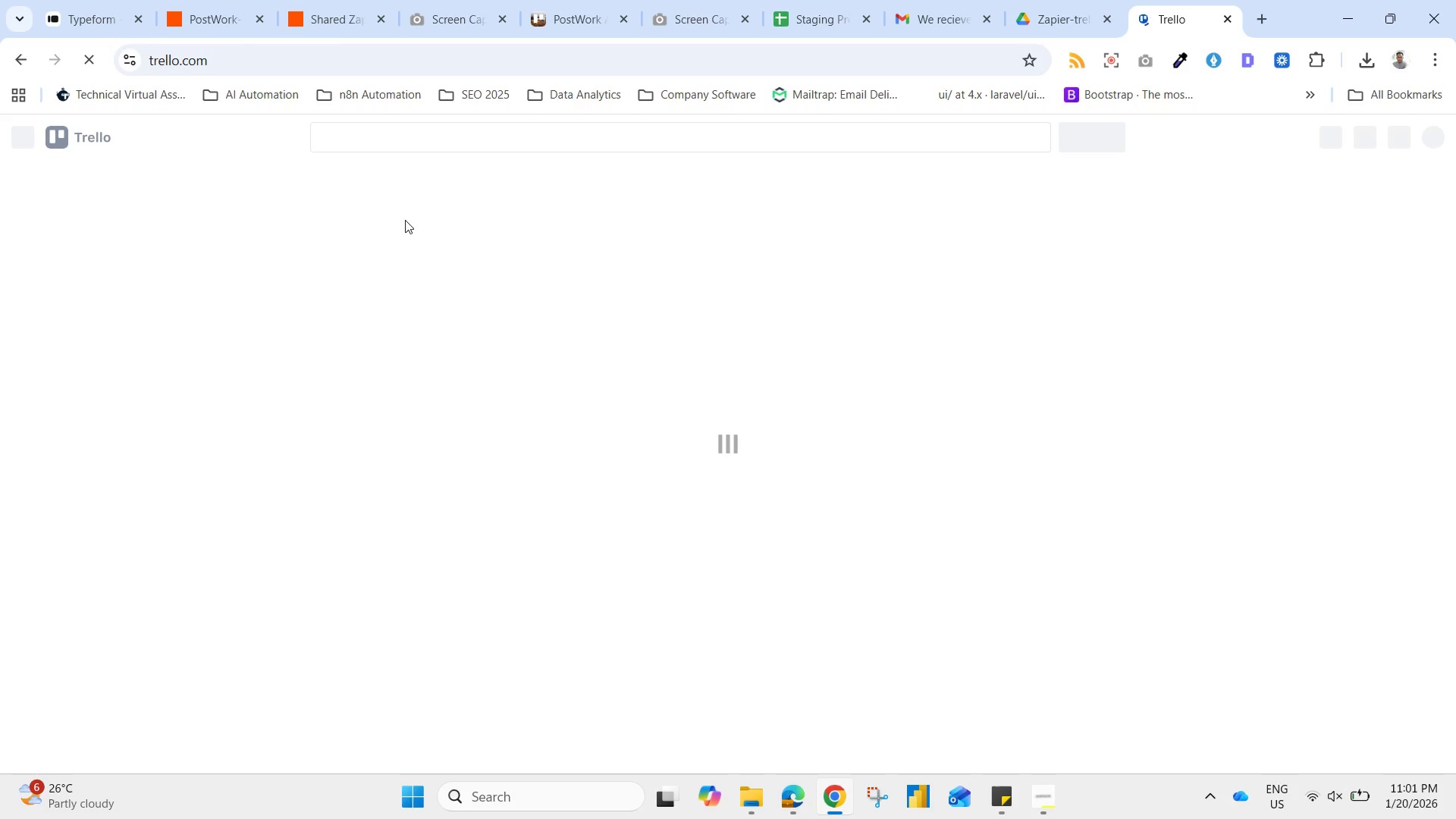 
scroll: coordinate [946, 501], scroll_direction: down, amount: 2.0
 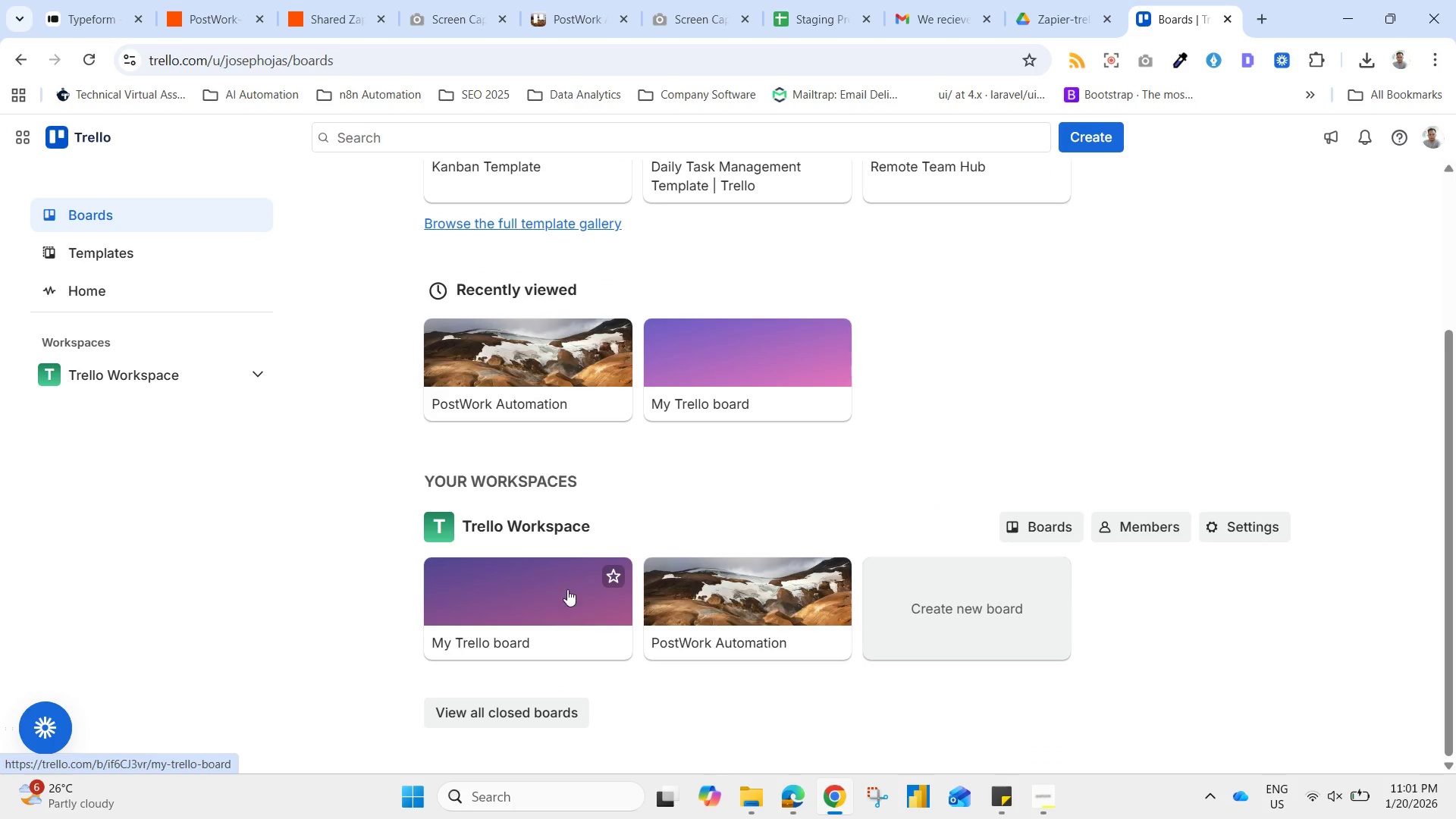 
left_click([733, 575])
 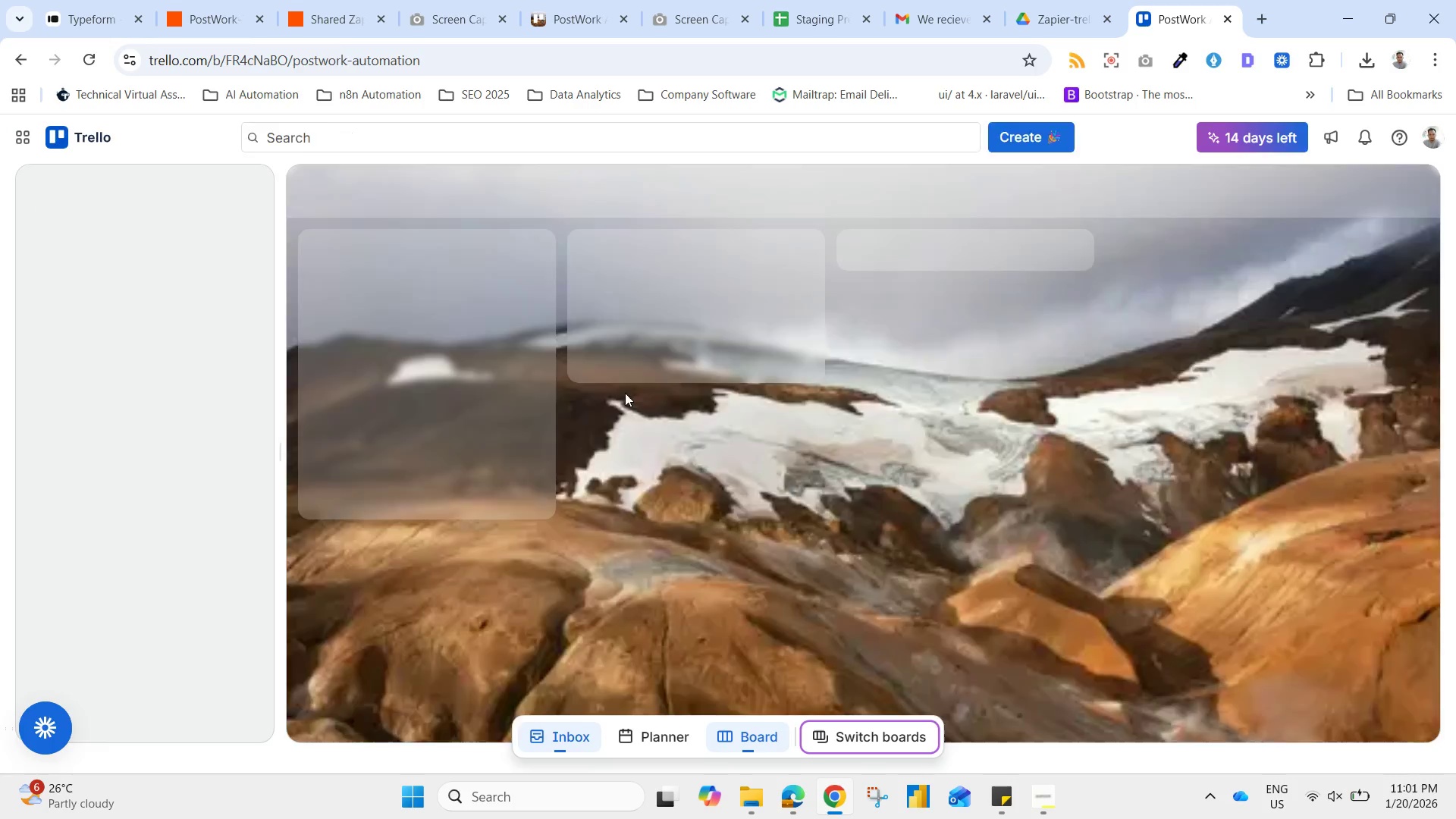 
mouse_move([455, 396])
 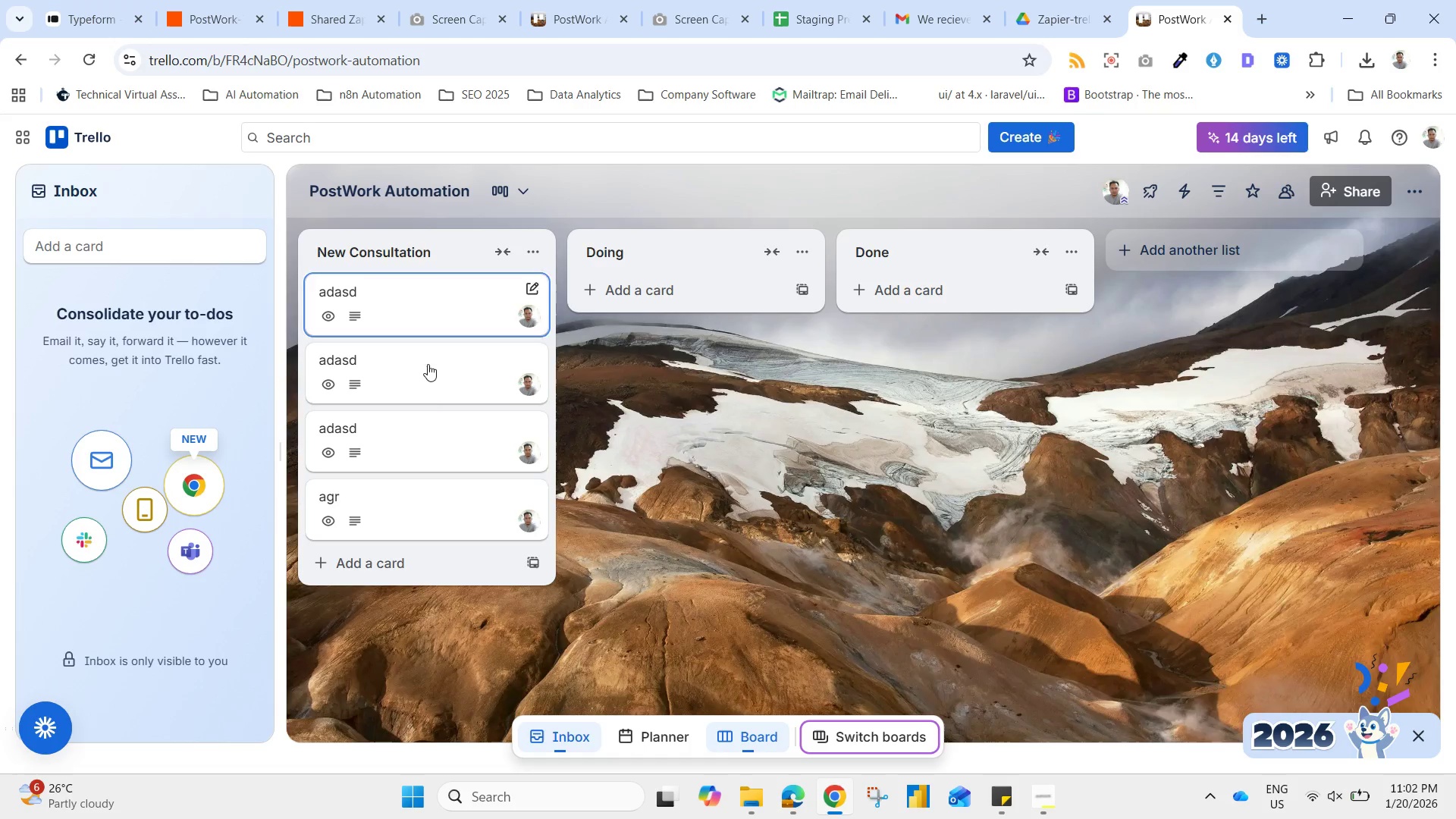 
left_click([418, 296])
 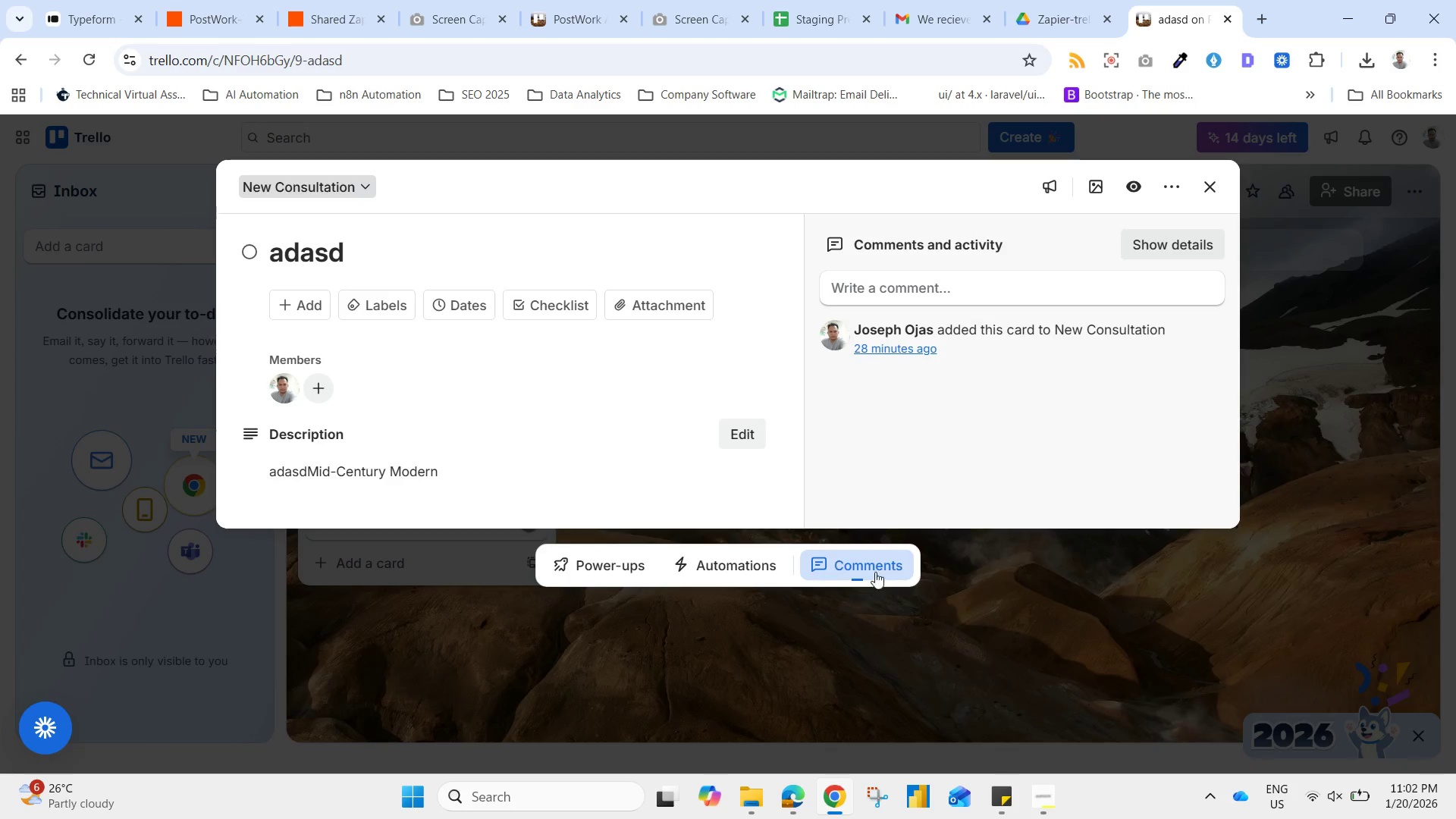 
left_click([937, 595])
 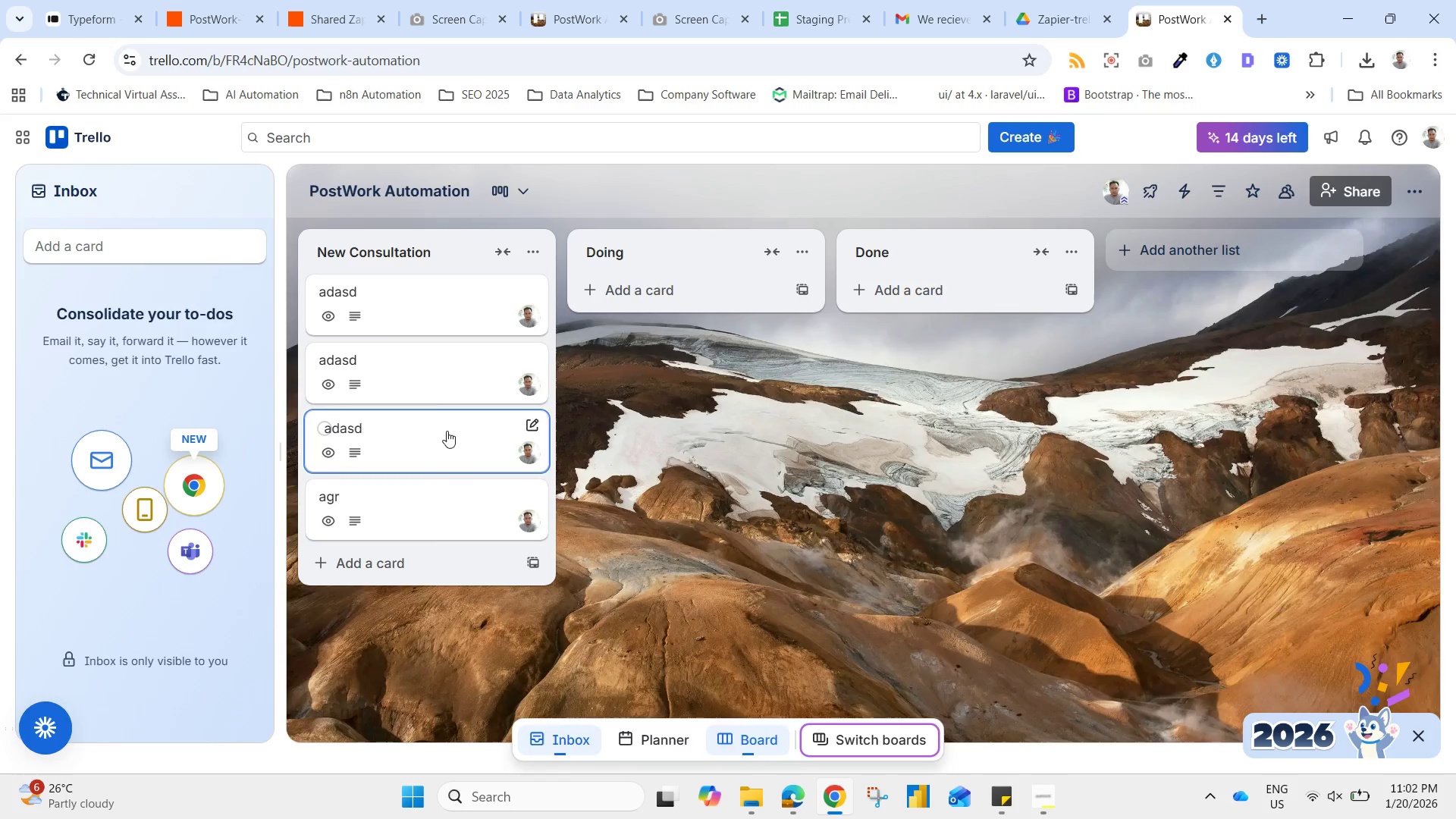 
left_click([419, 375])
 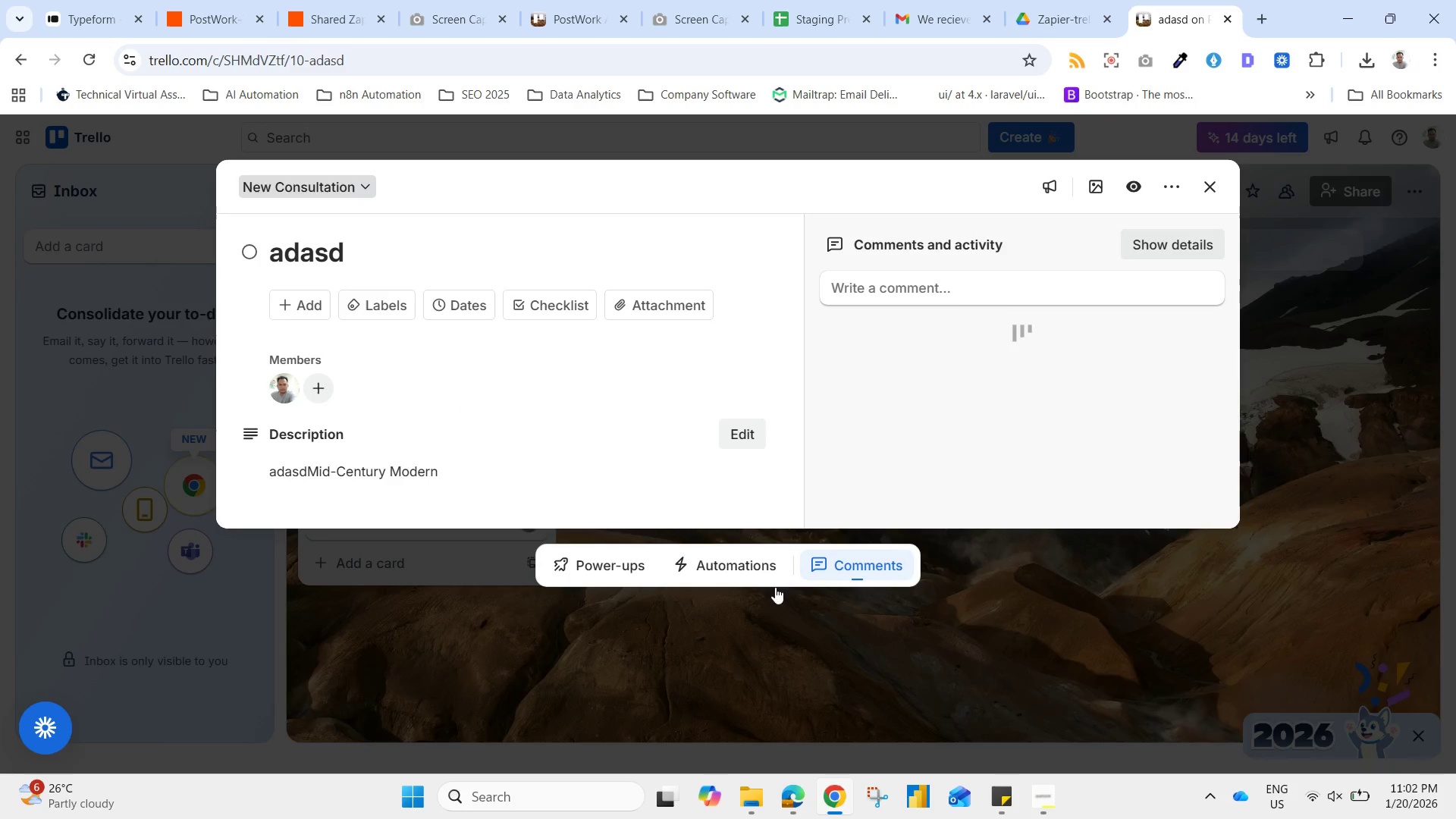 
left_click([1044, 595])
 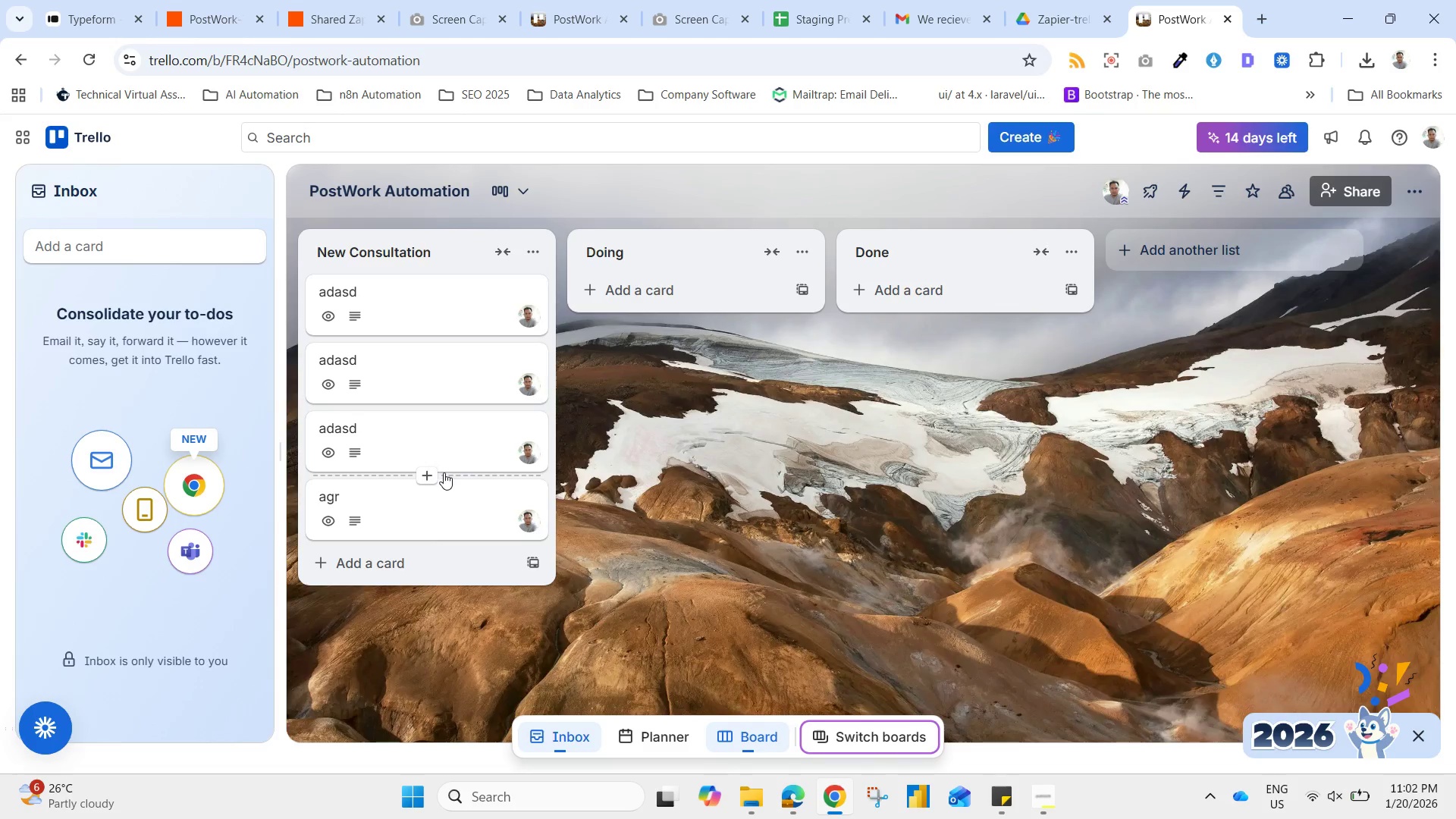 
left_click([431, 449])
 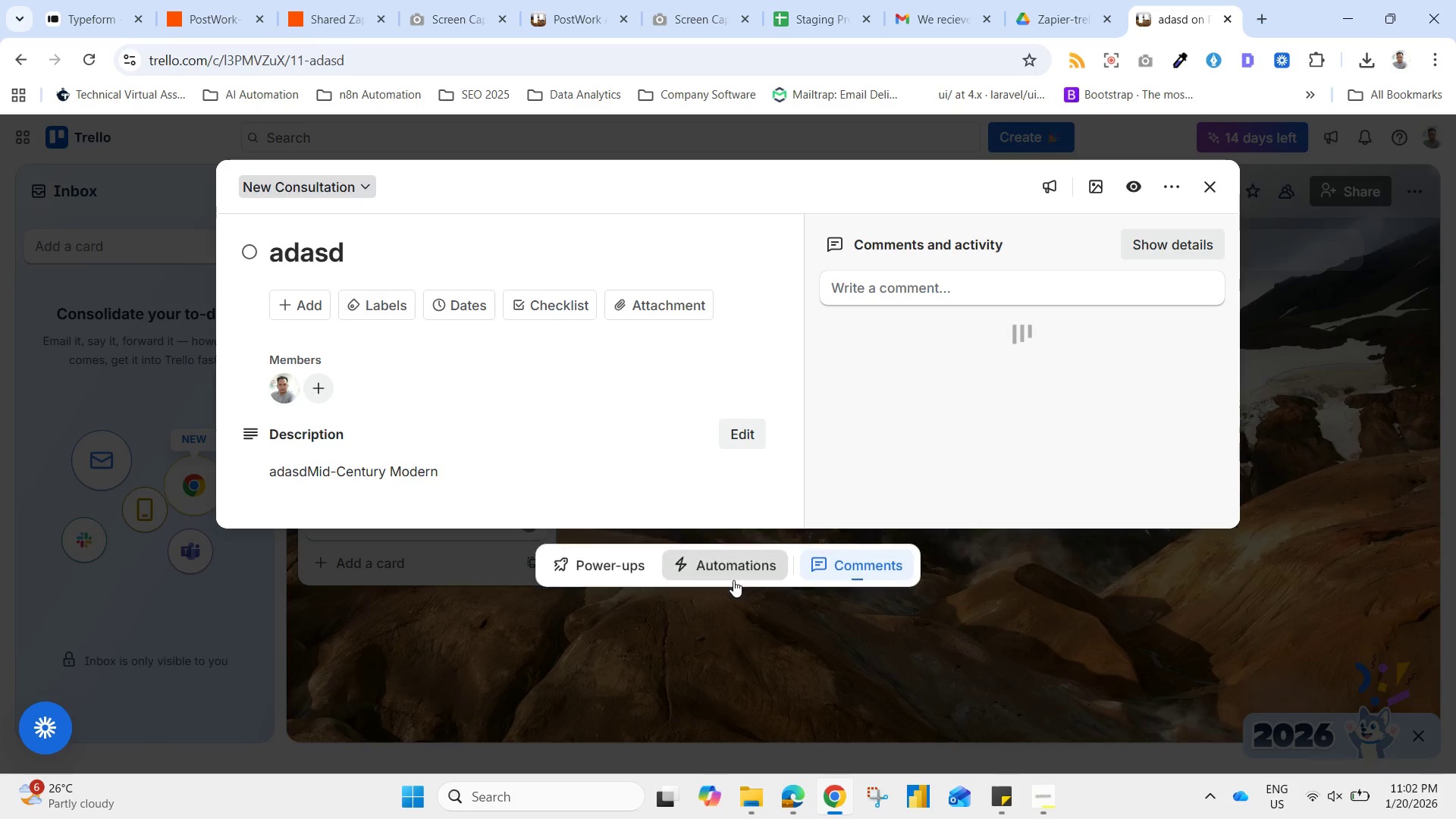 
left_click([723, 622])
 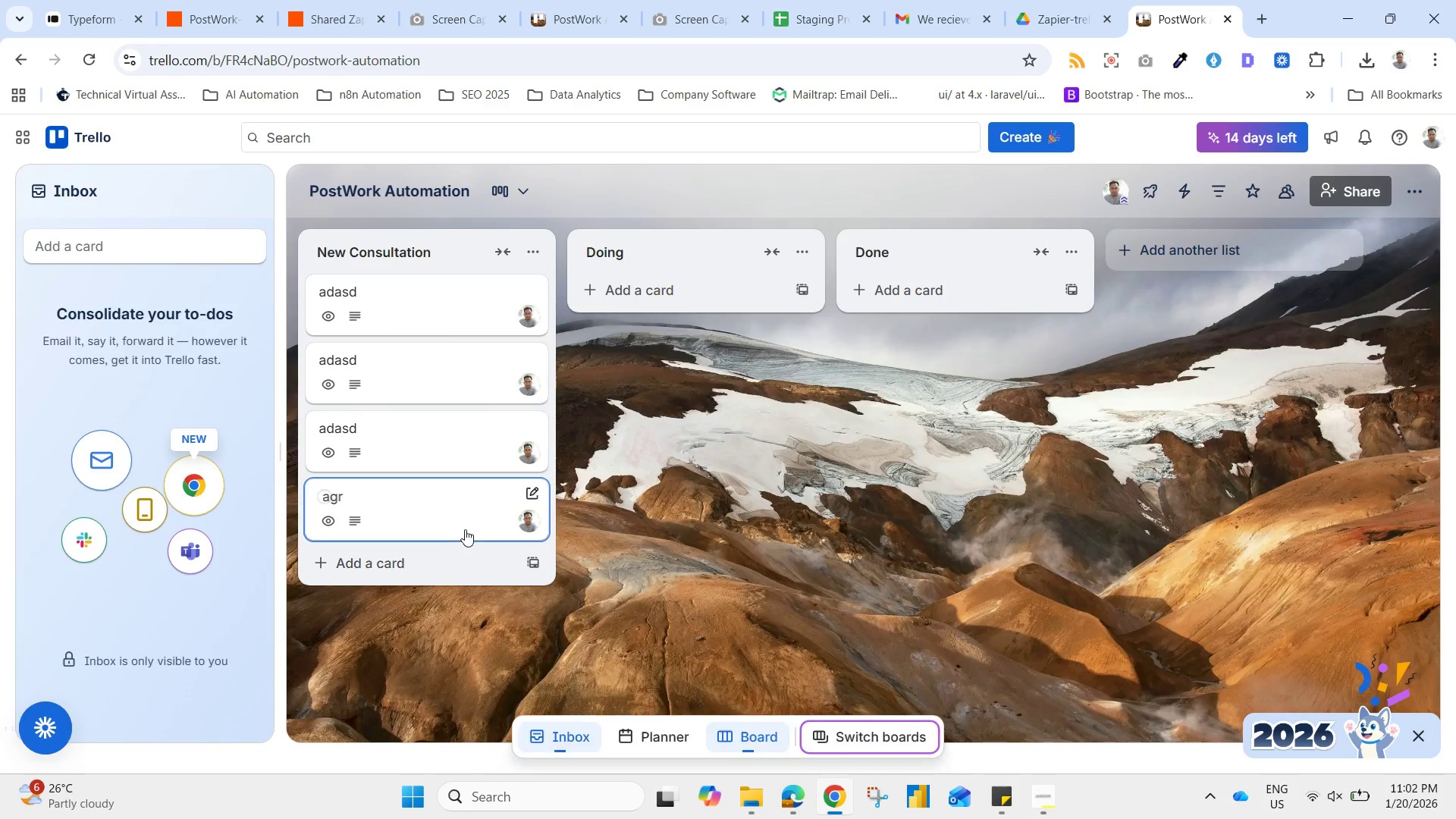 
left_click([465, 529])
 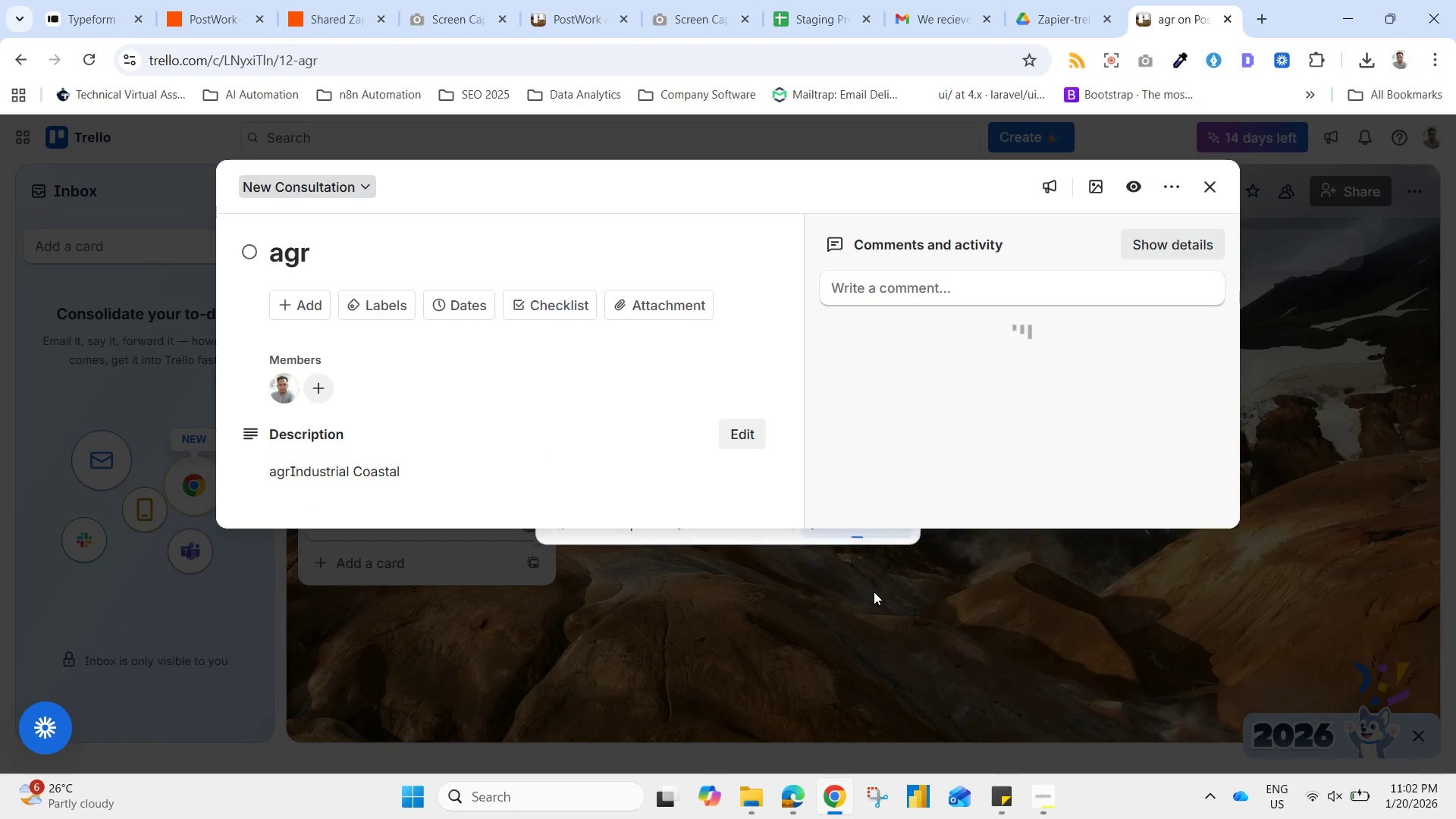 
left_click([878, 639])
 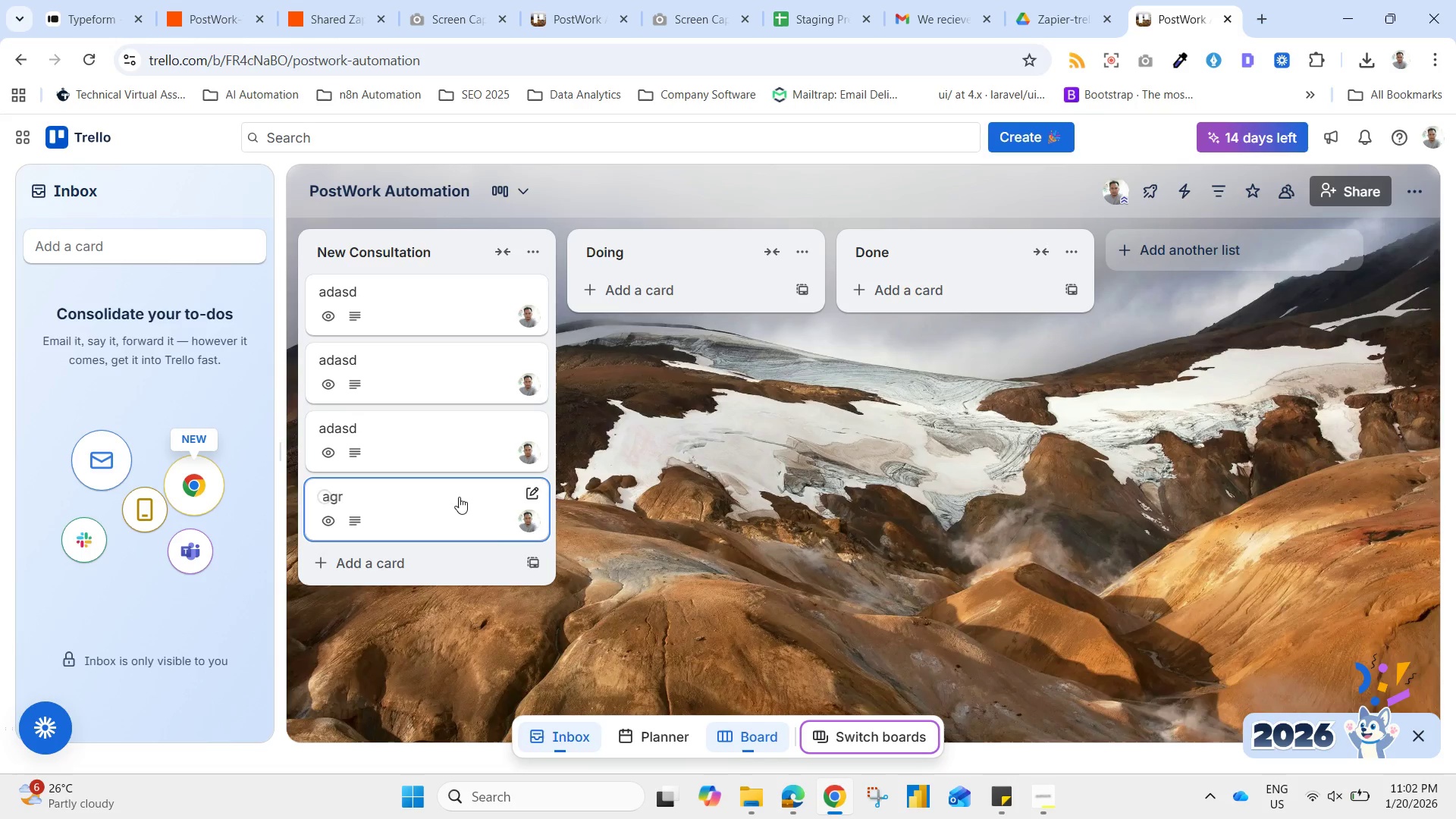 
scroll: coordinate [552, 533], scroll_direction: none, amount: 0.0
 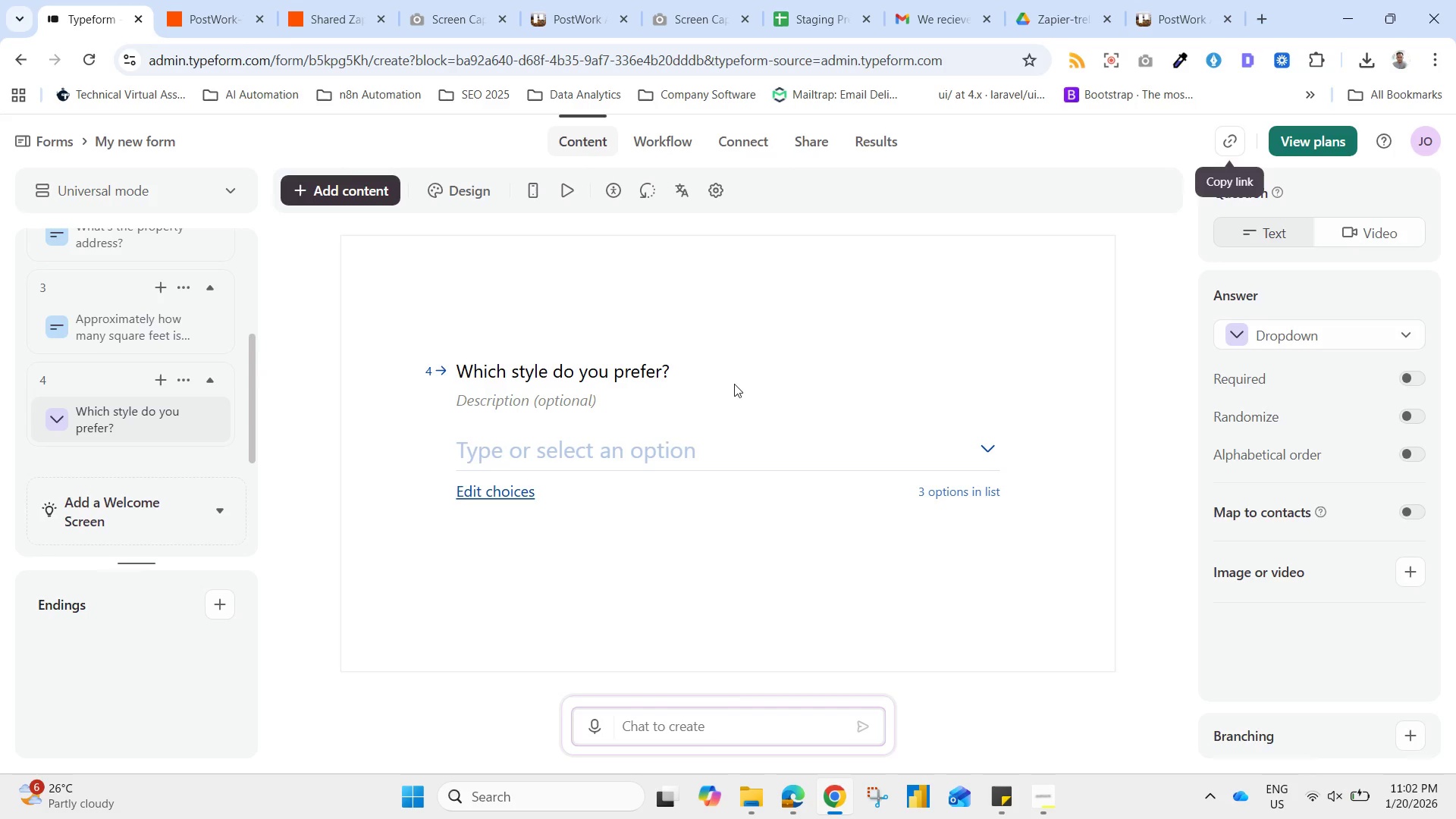 
scroll: coordinate [218, 247], scroll_direction: up, amount: 6.0
 